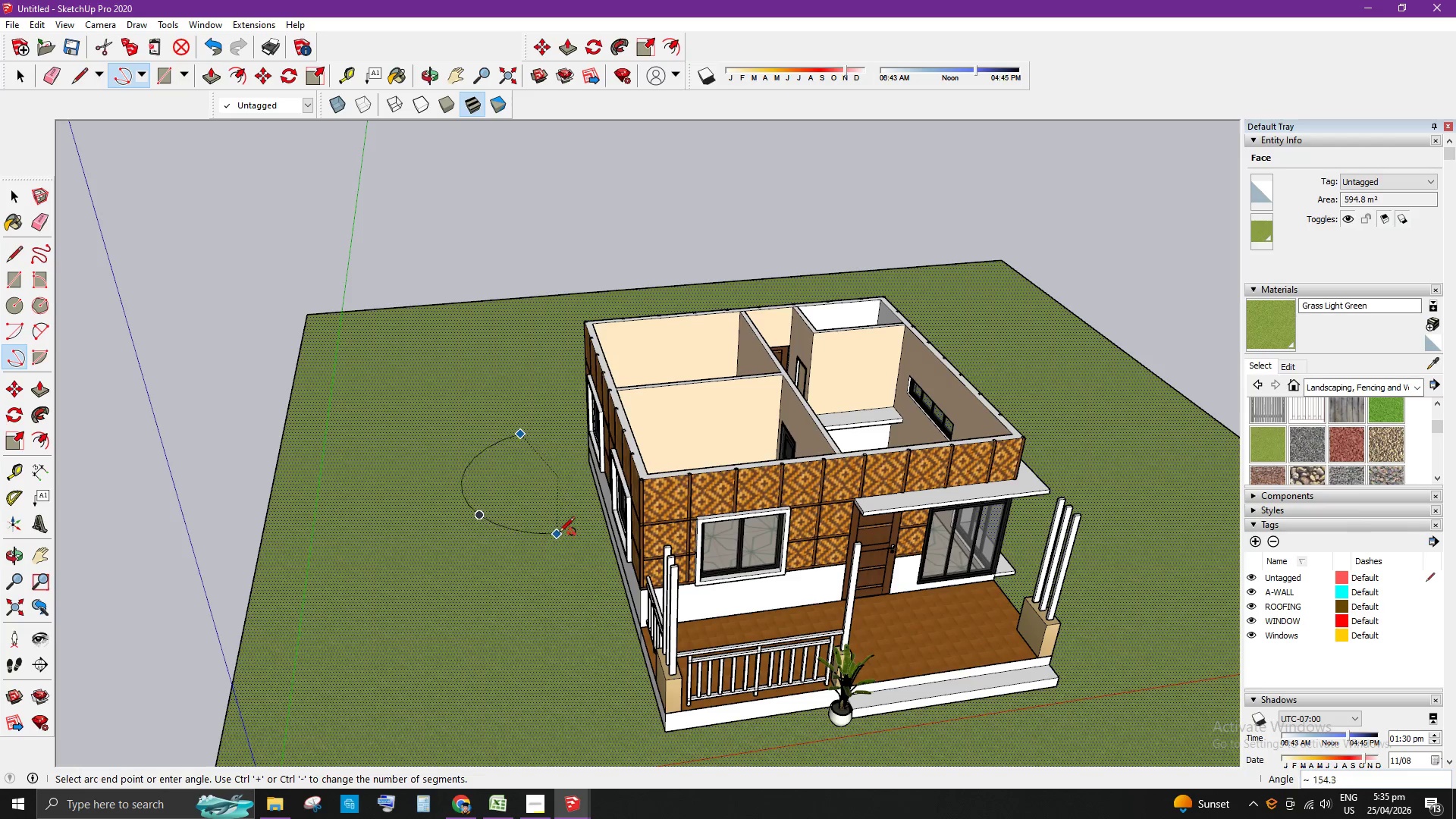 
wait(5.33)
 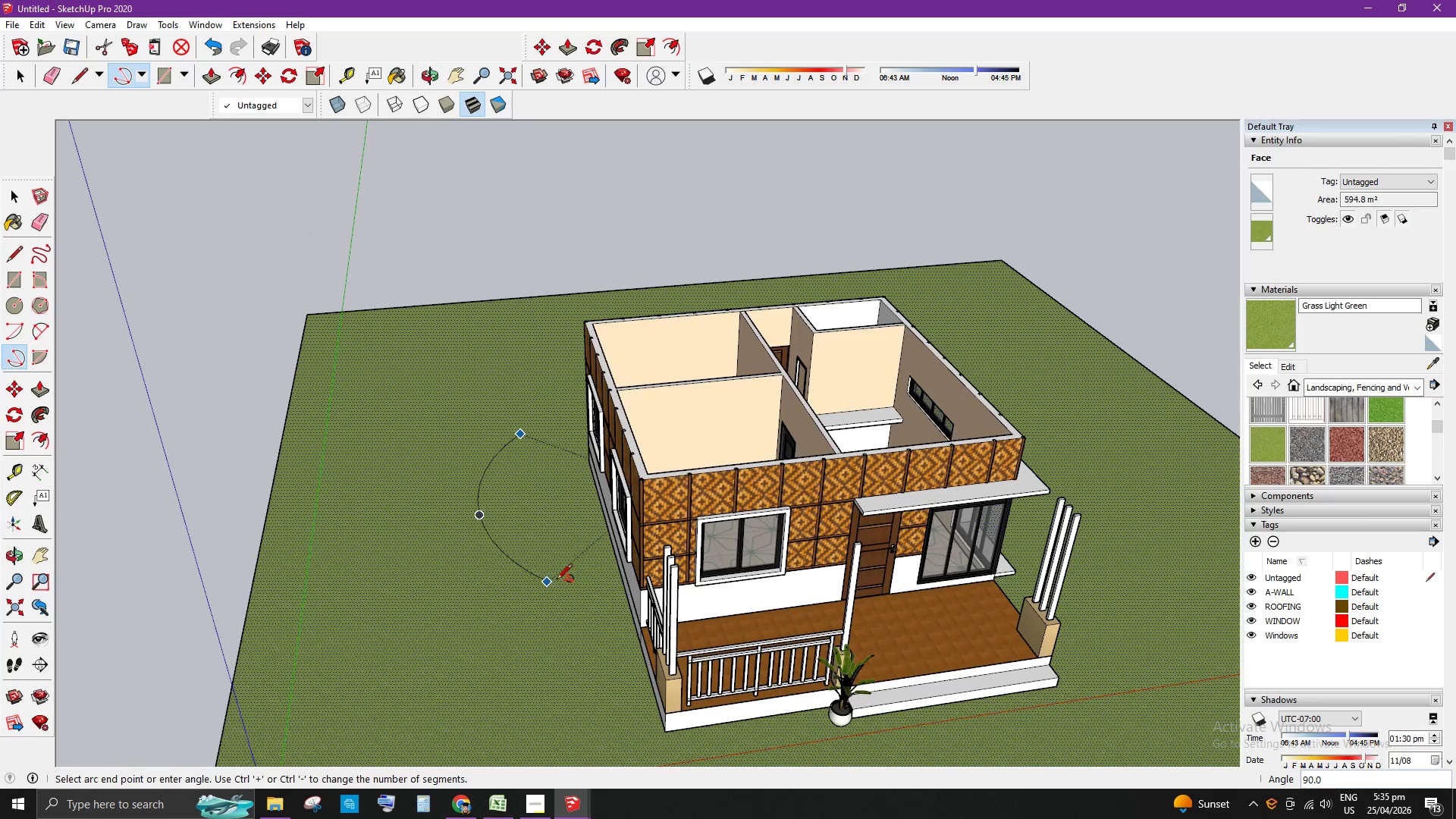 
left_click([538, 576])
 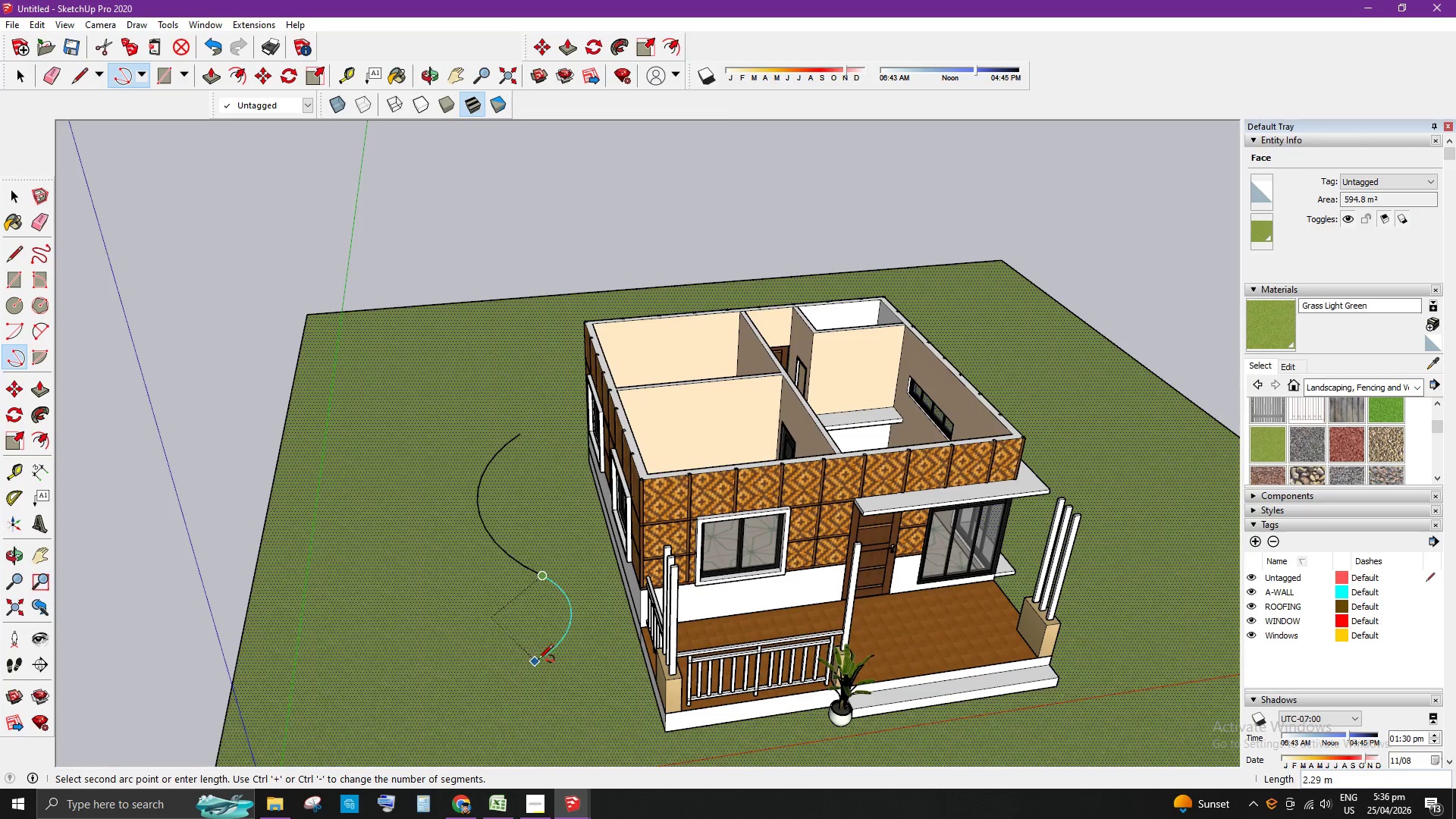 
scroll: coordinate [488, 598], scroll_direction: down, amount: 4.0
 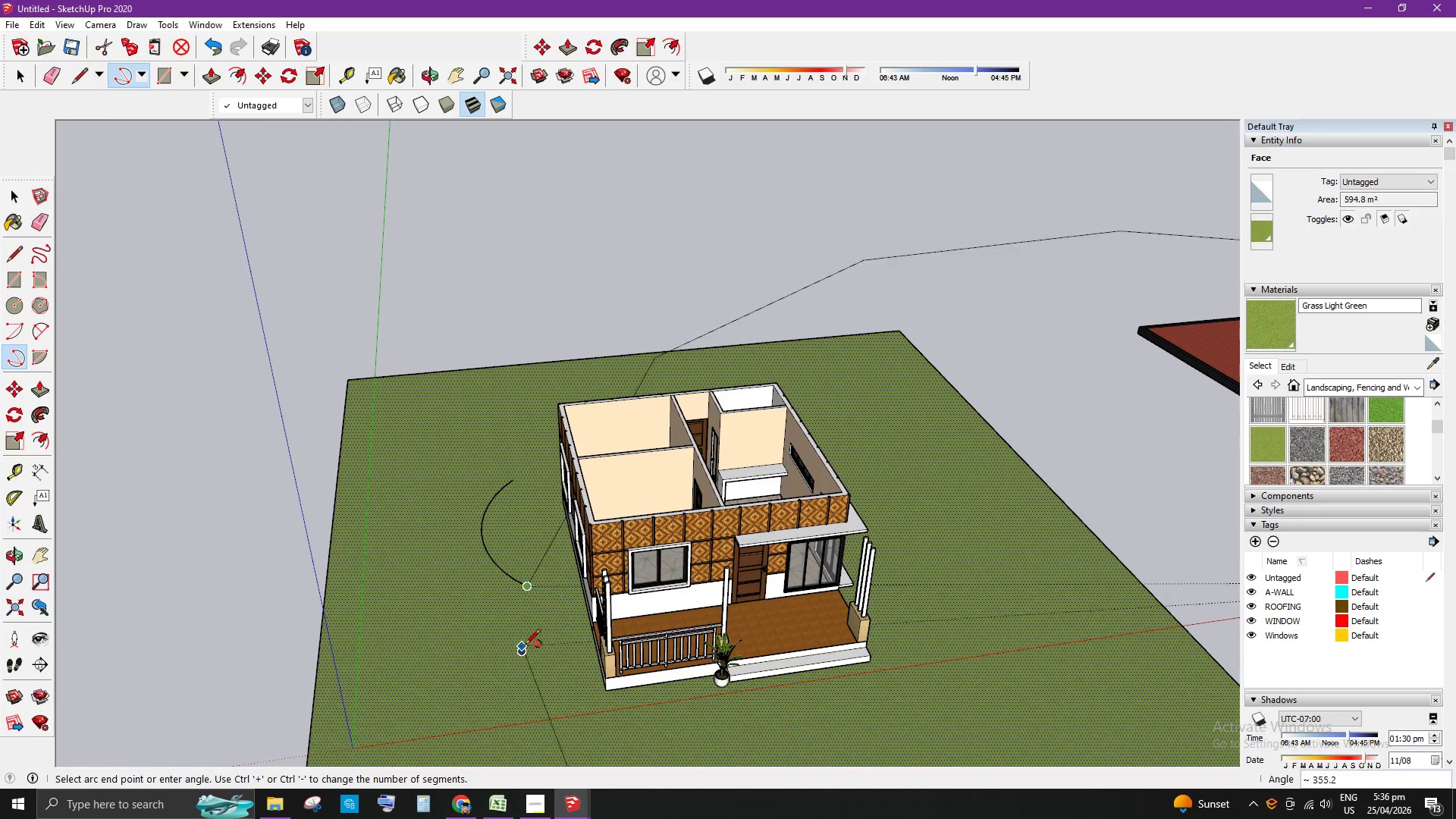 
scroll: coordinate [521, 645], scroll_direction: up, amount: 1.0
 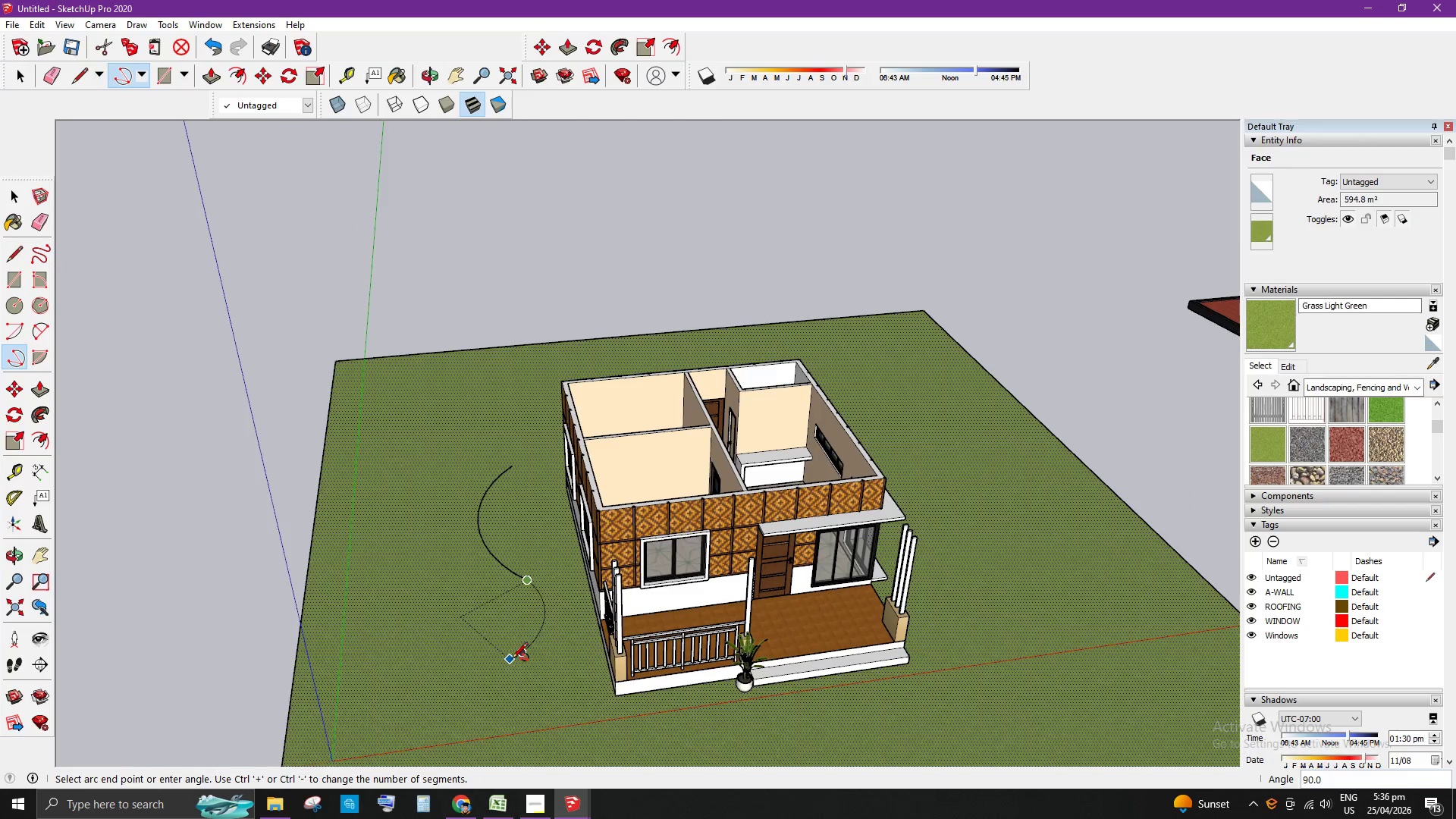 
left_click([512, 660])
 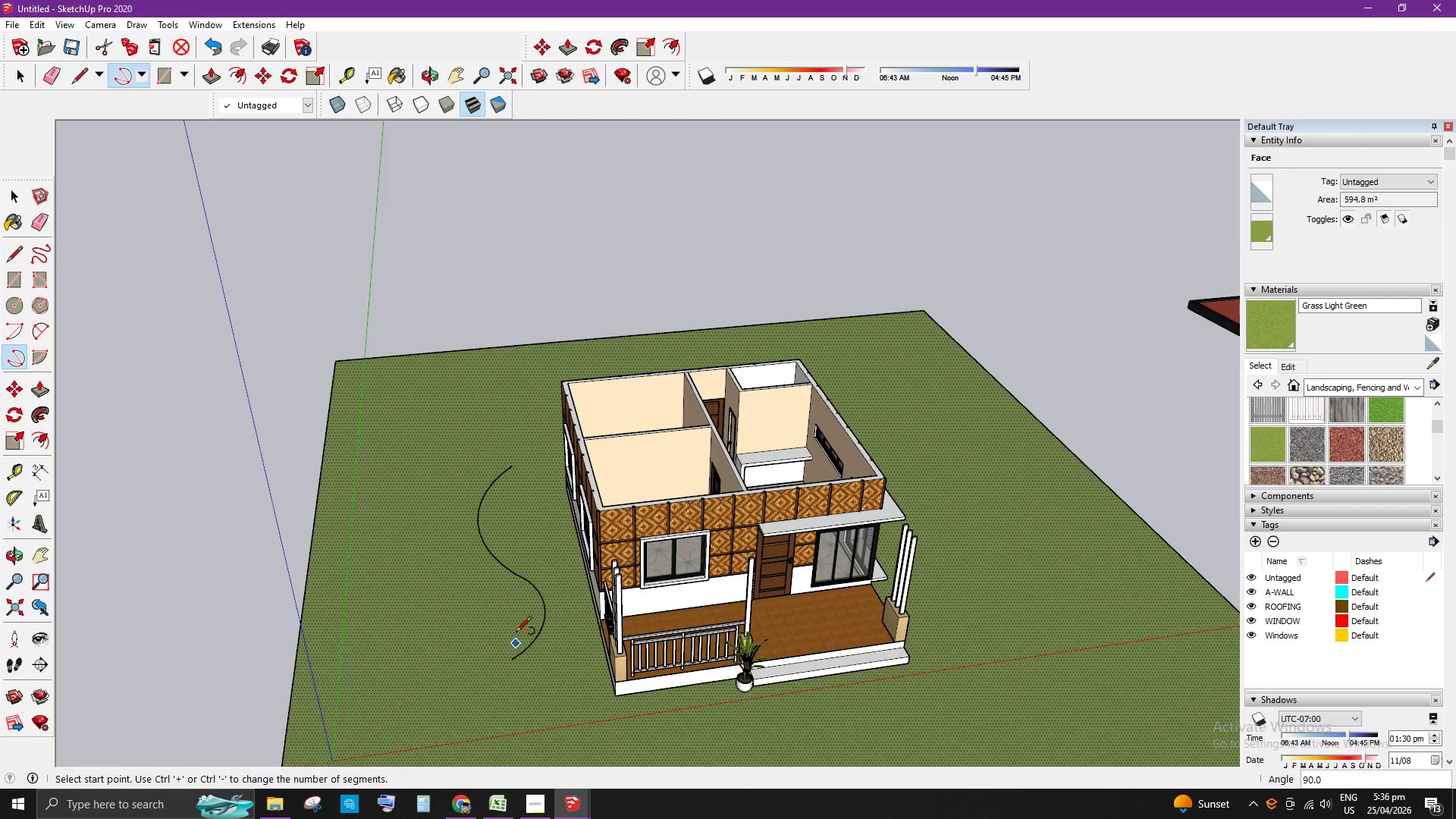 
scroll: coordinate [513, 722], scroll_direction: up, amount: 1.0
 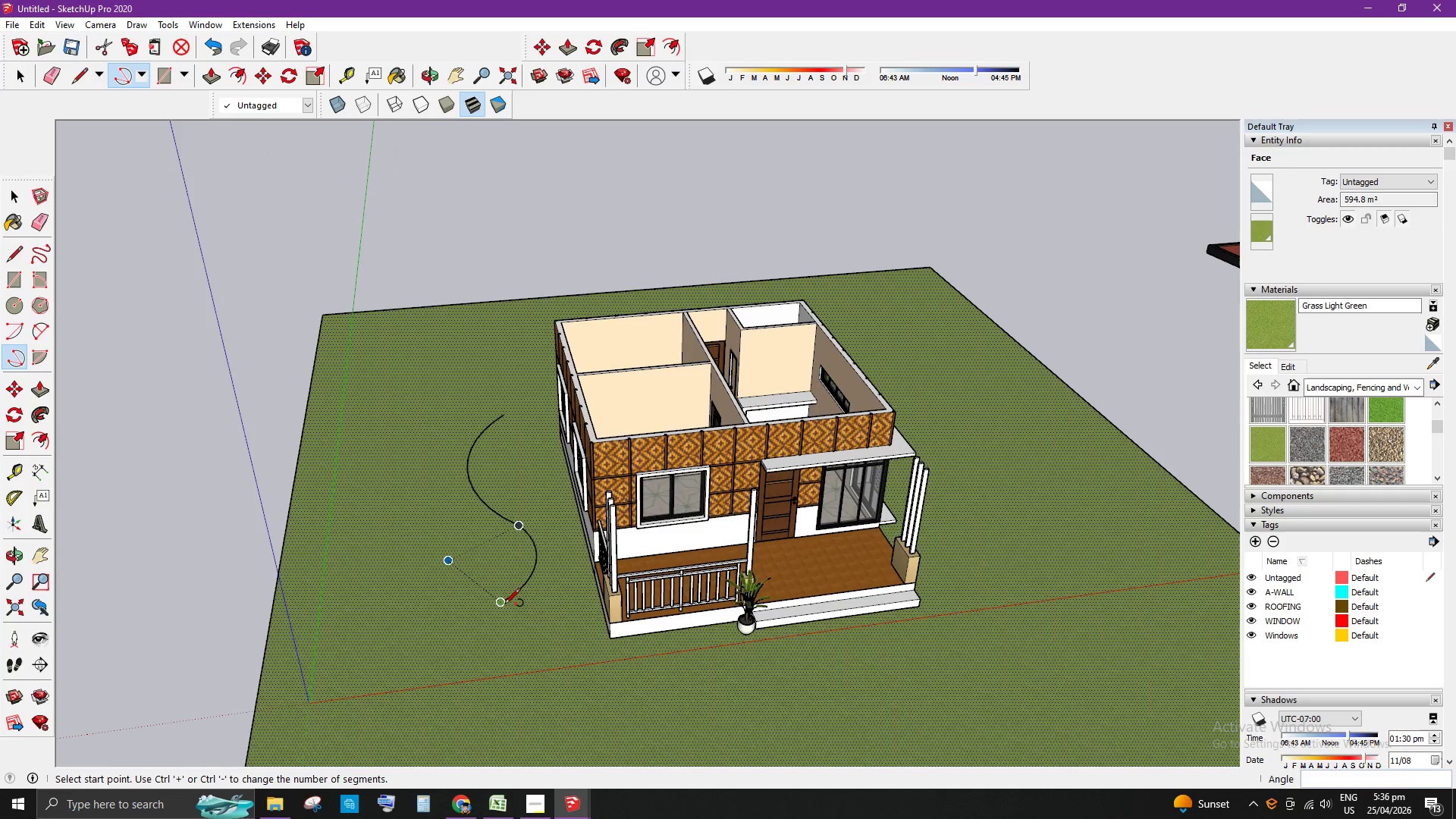 
left_click([502, 603])
 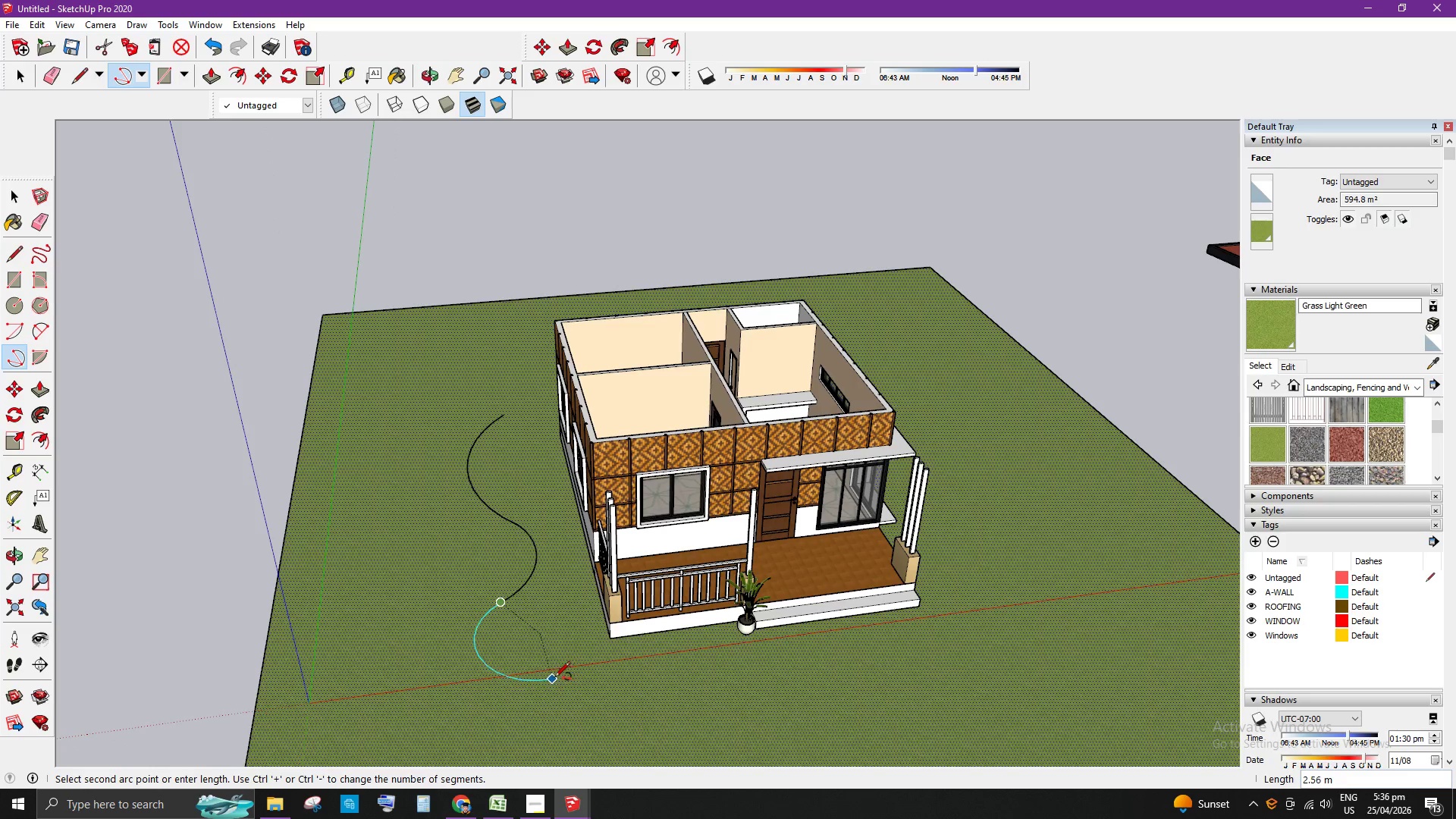 
wait(7.47)
 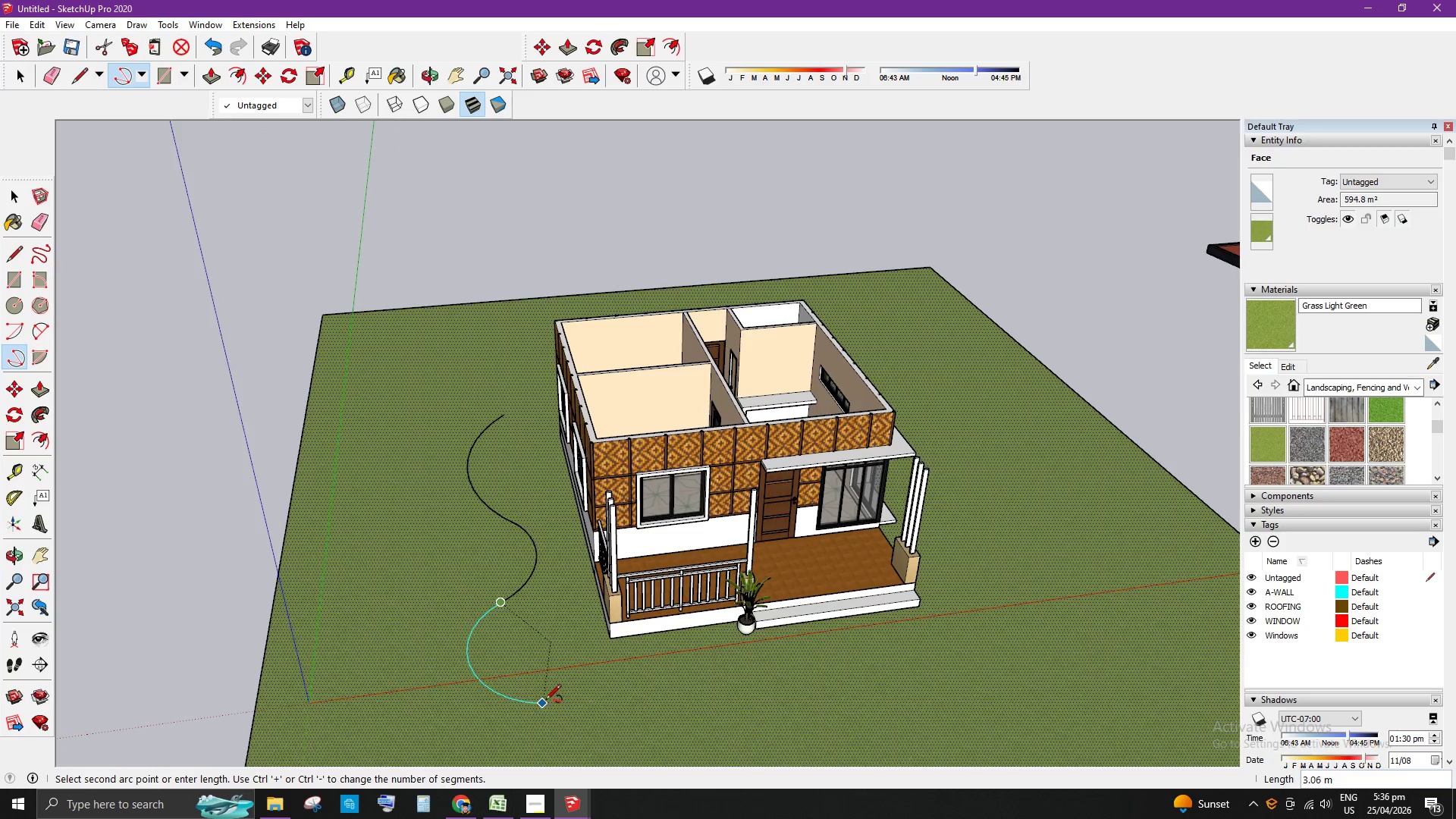 
scroll: coordinate [575, 681], scroll_direction: up, amount: 3.0
 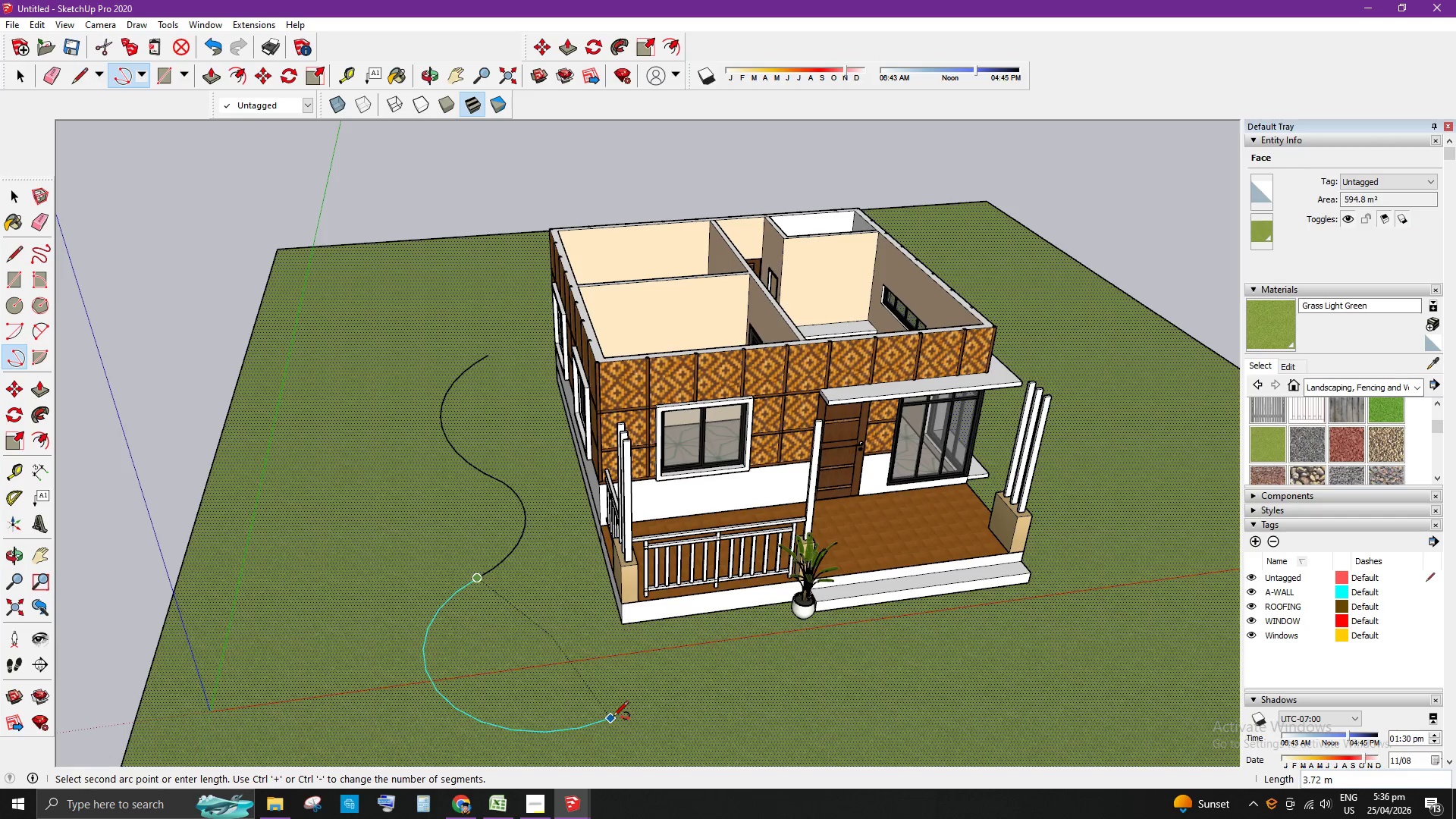 
wait(5.58)
 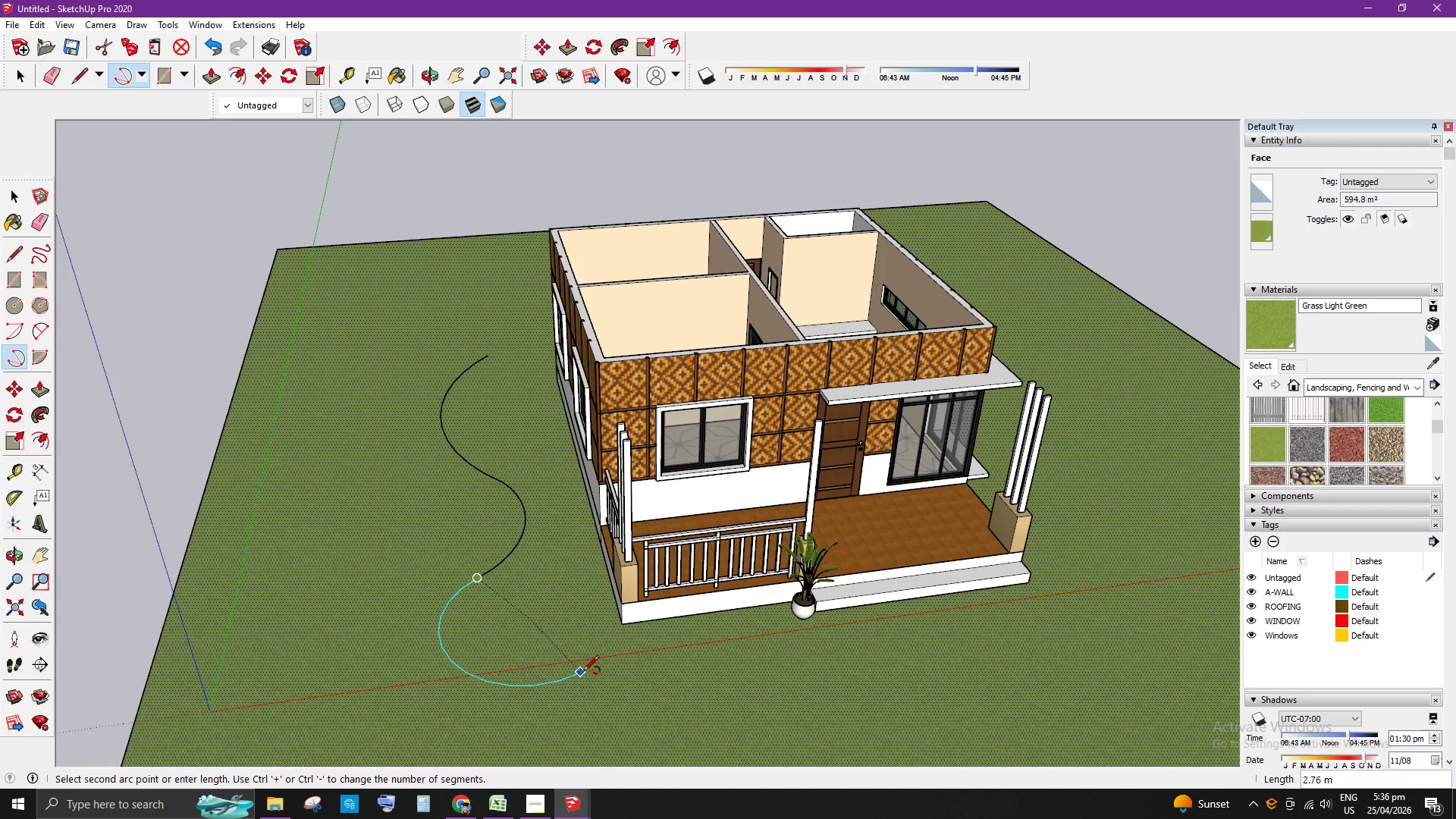 
left_click([608, 711])
 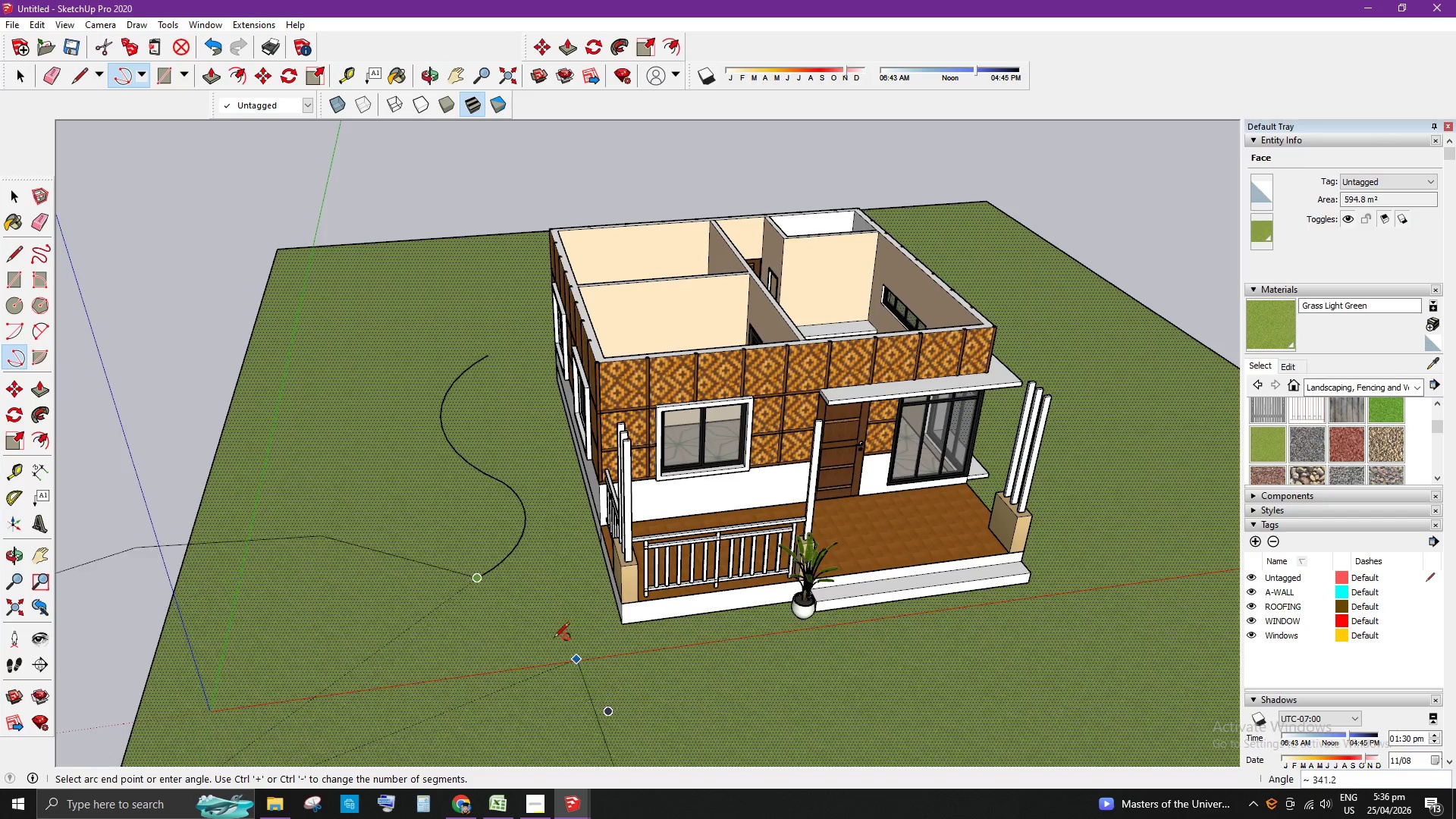 
scroll: coordinate [461, 598], scroll_direction: down, amount: 3.0
 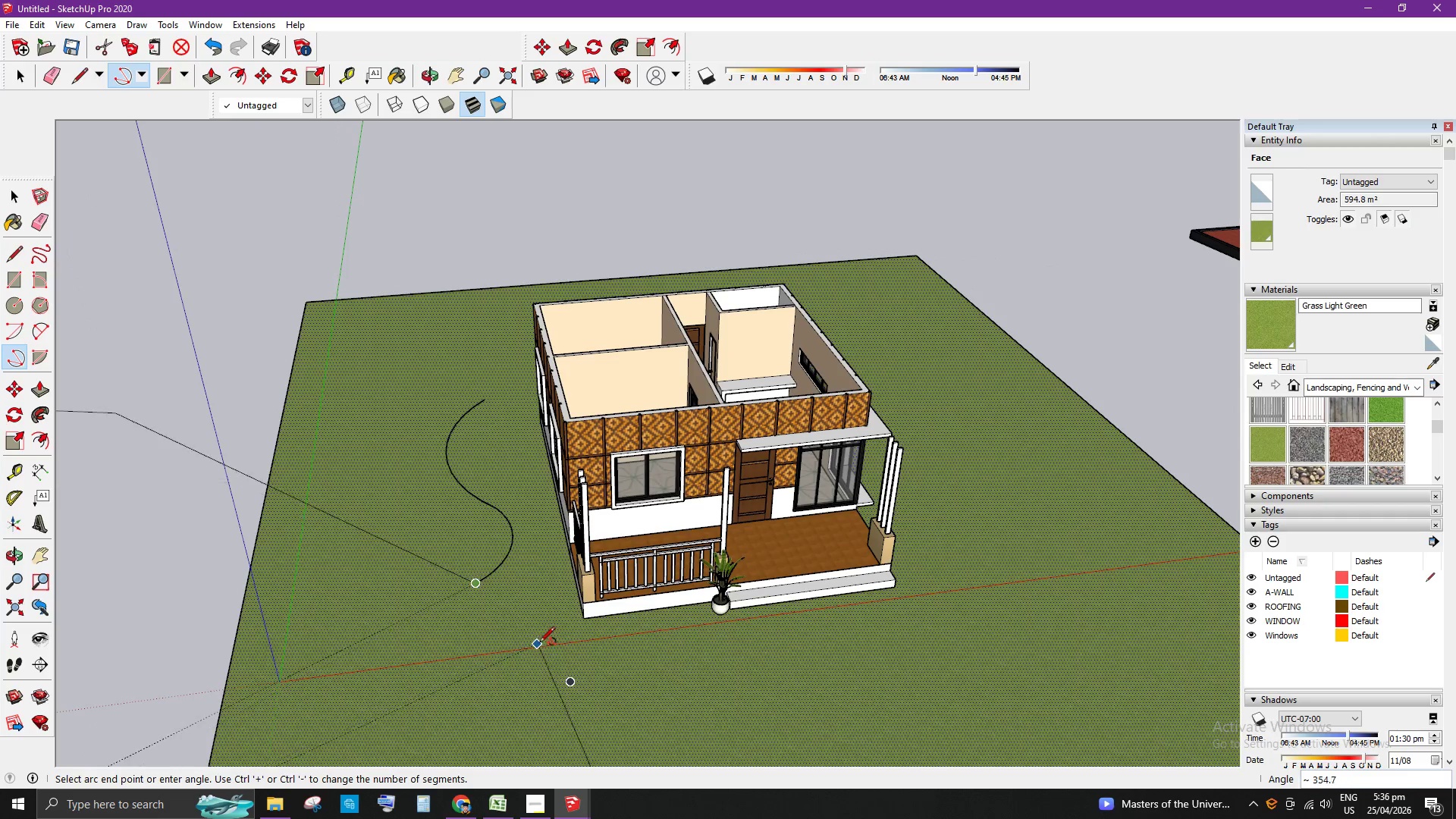 
scroll: coordinate [549, 657], scroll_direction: up, amount: 3.0
 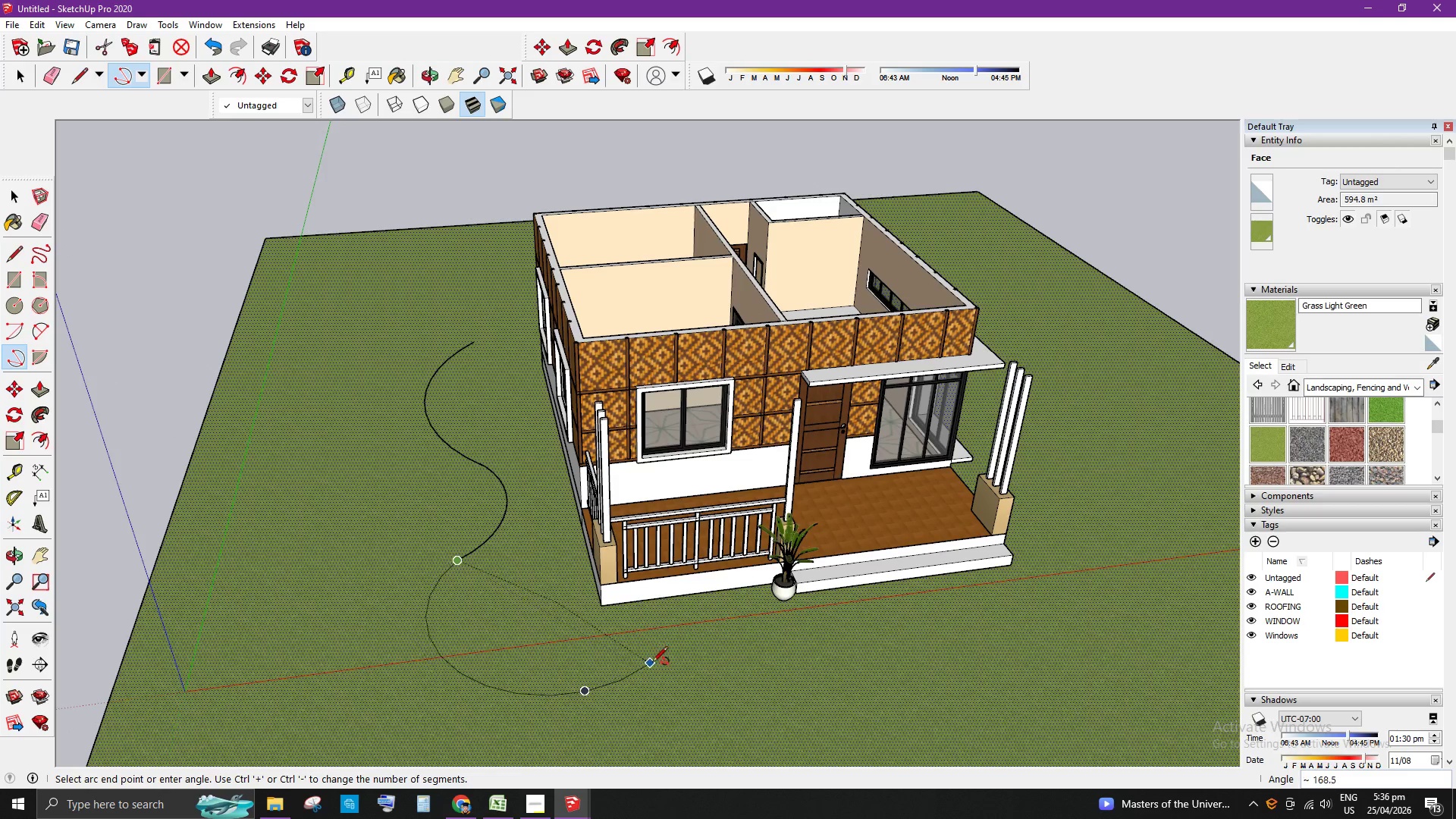 
mouse_move([697, 681])
 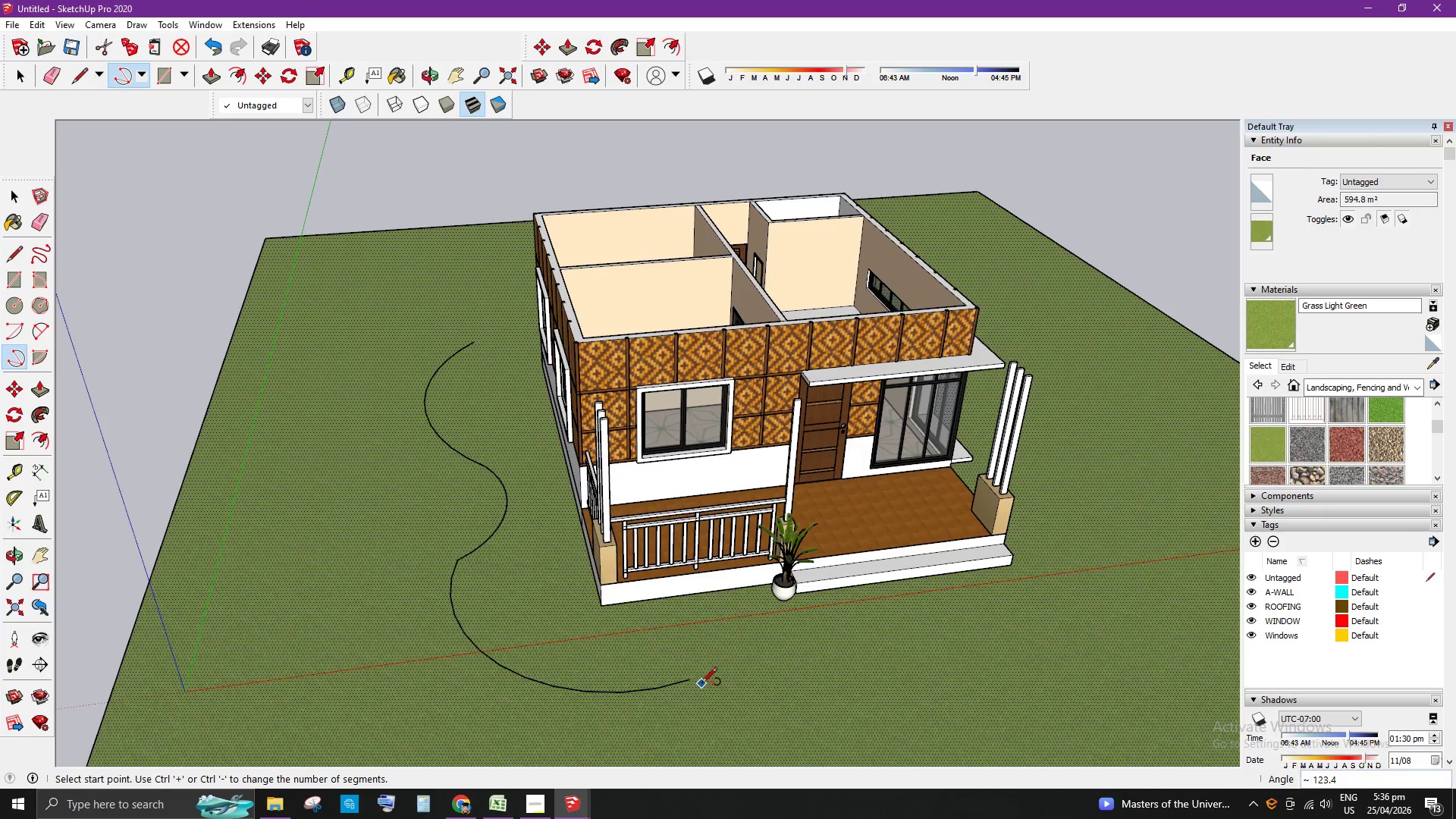 
left_click([688, 679])
 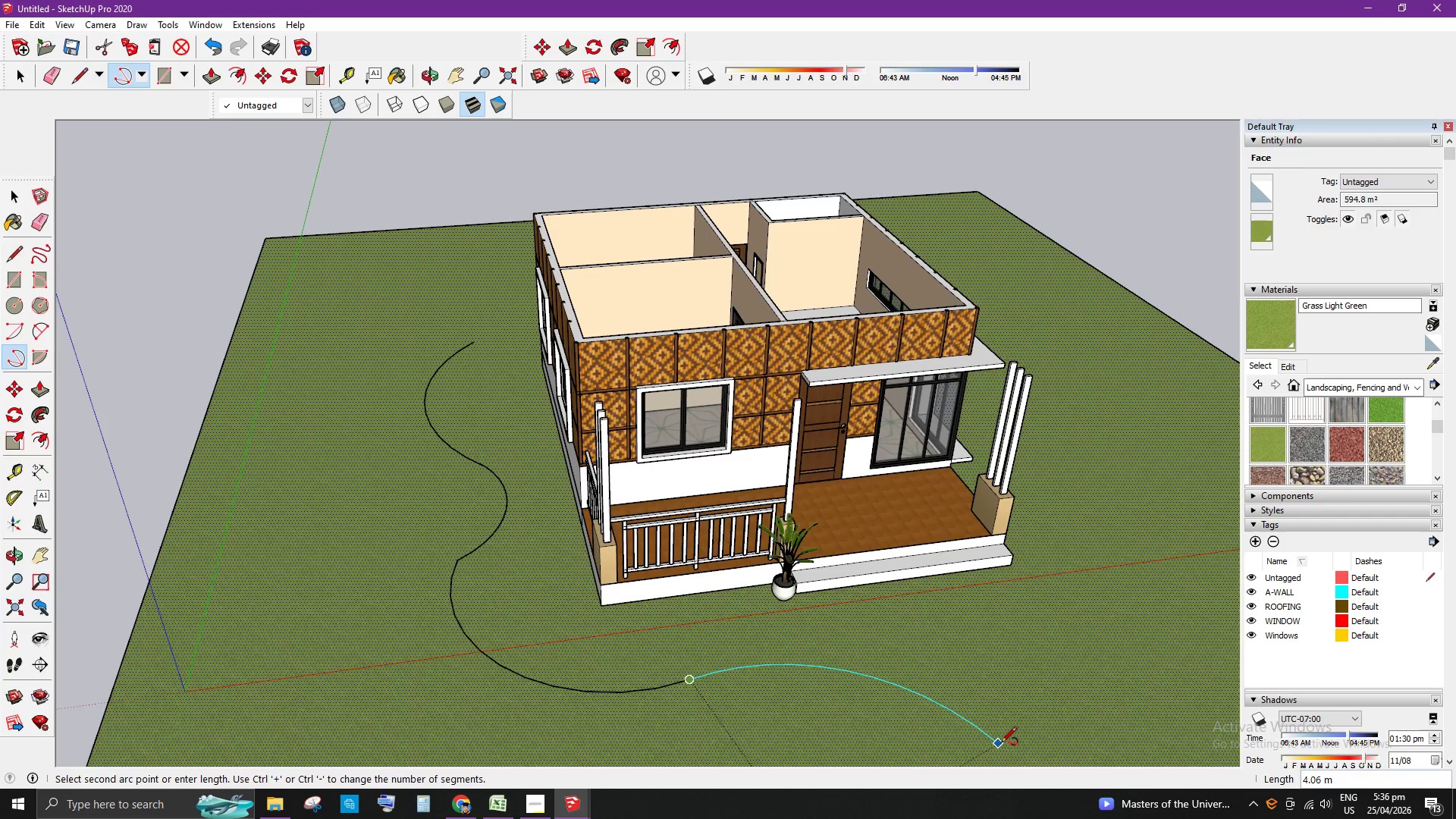 
left_click([999, 744])
 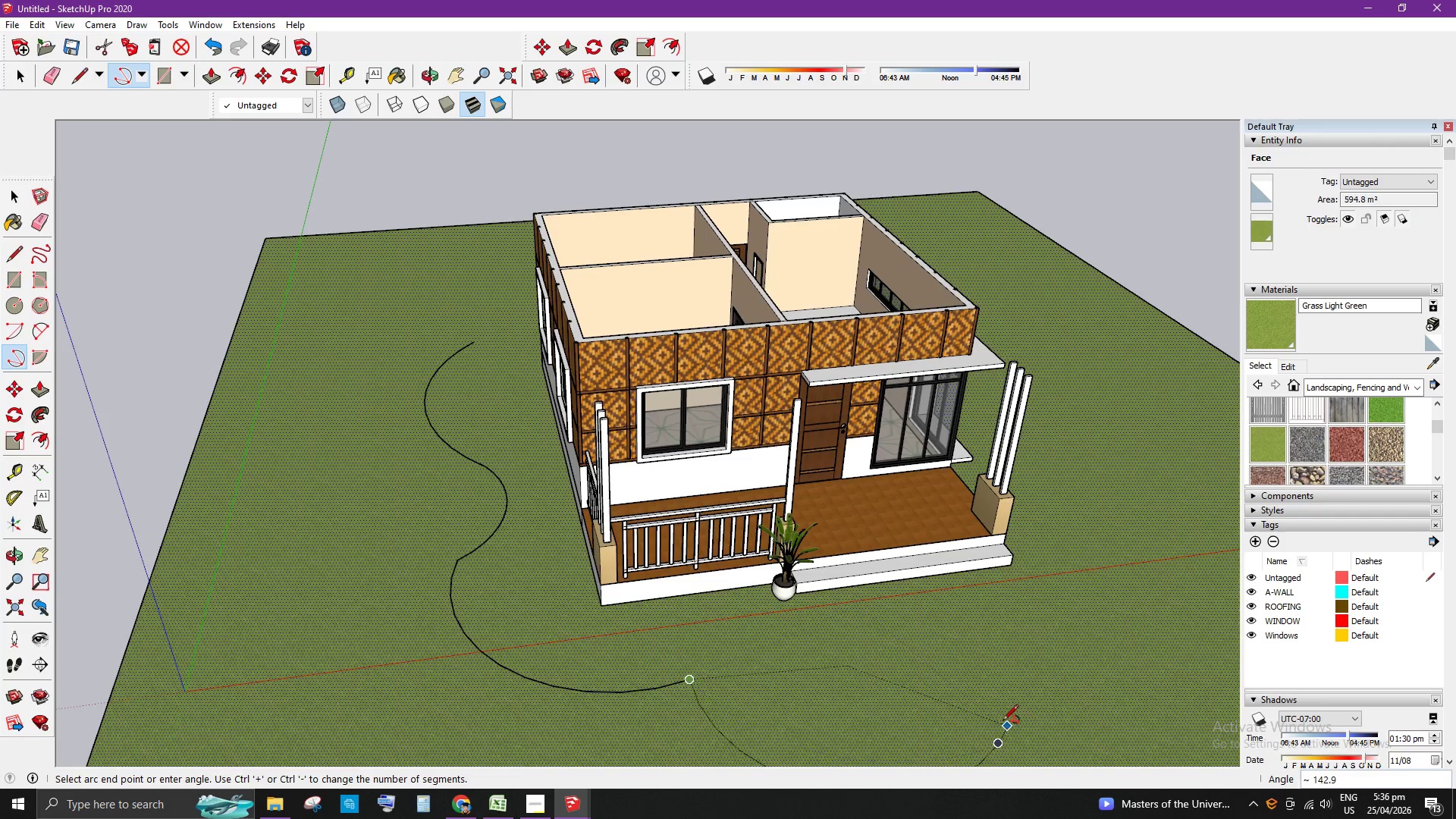 
scroll: coordinate [817, 662], scroll_direction: down, amount: 2.0
 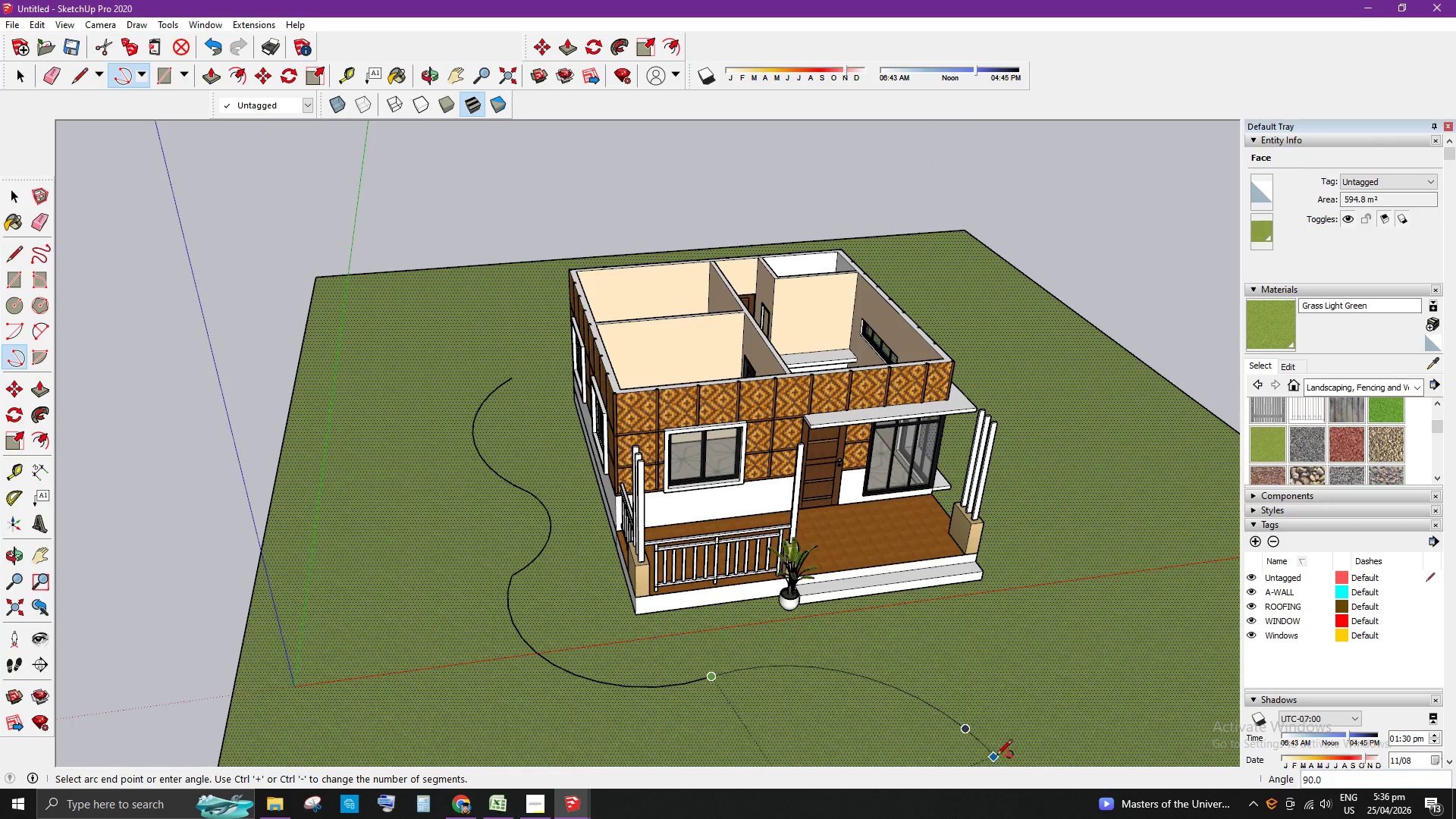 
wait(5.14)
 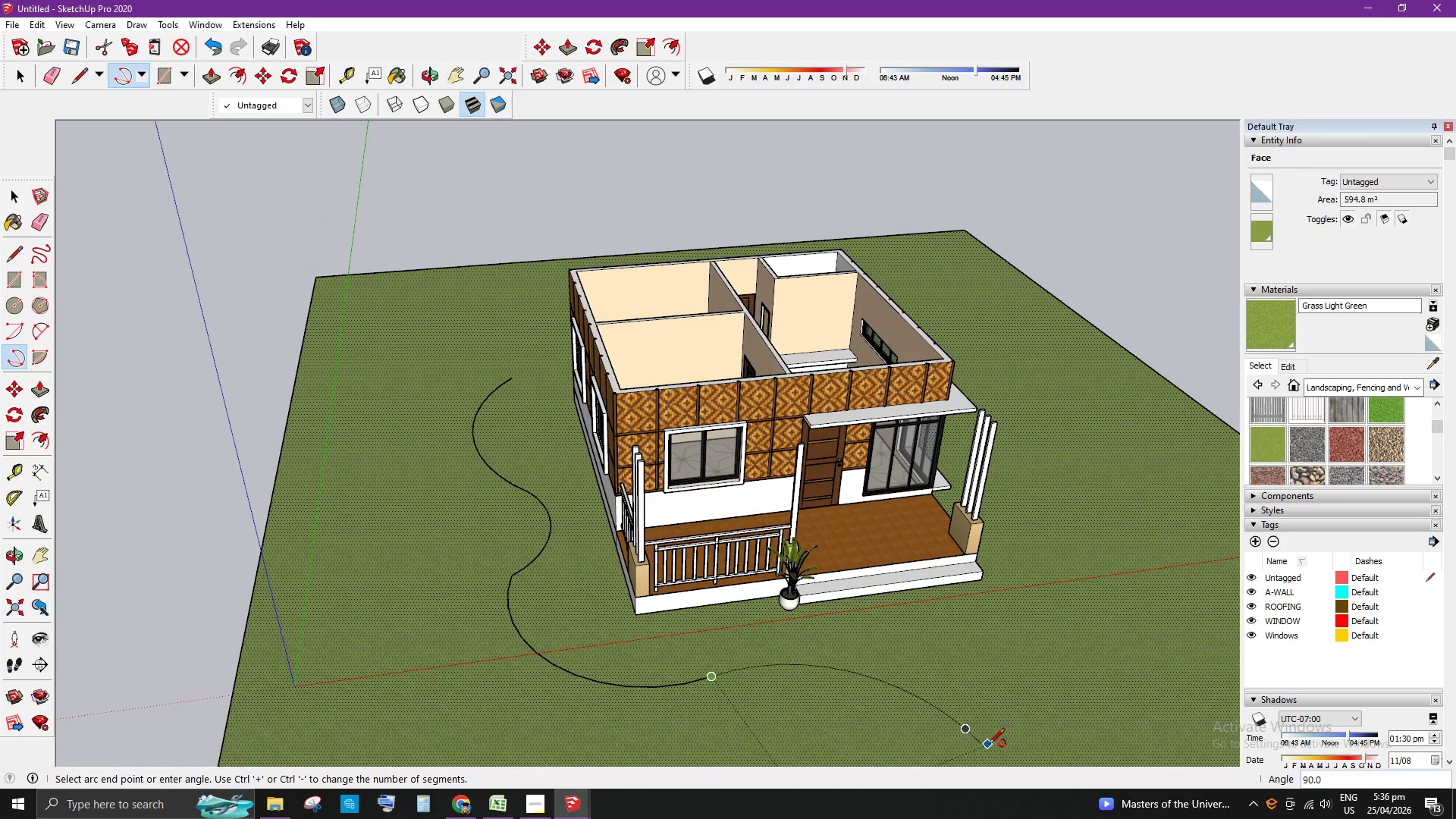 
left_click([1001, 752])
 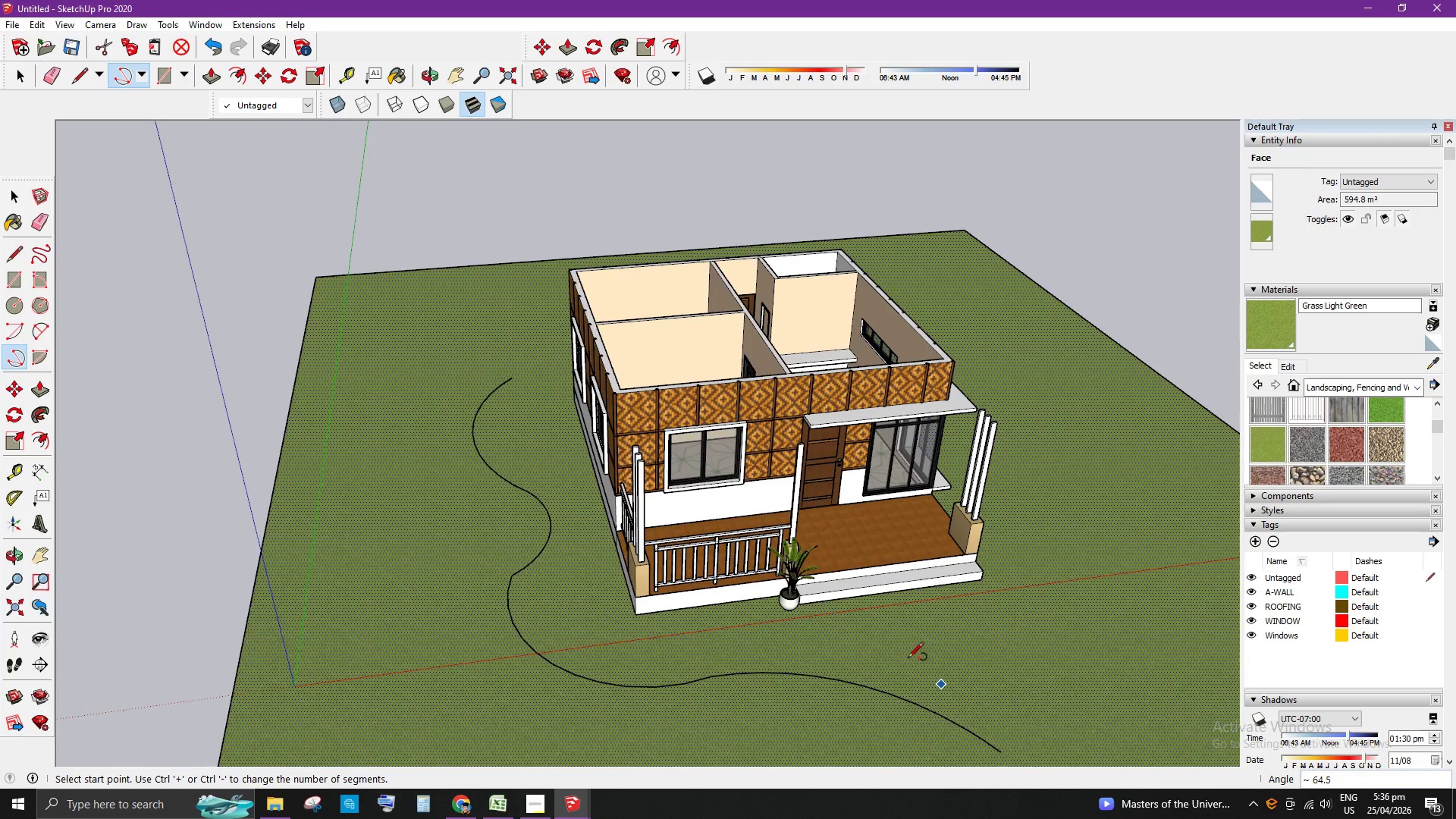 
scroll: coordinate [626, 577], scroll_direction: down, amount: 3.0
 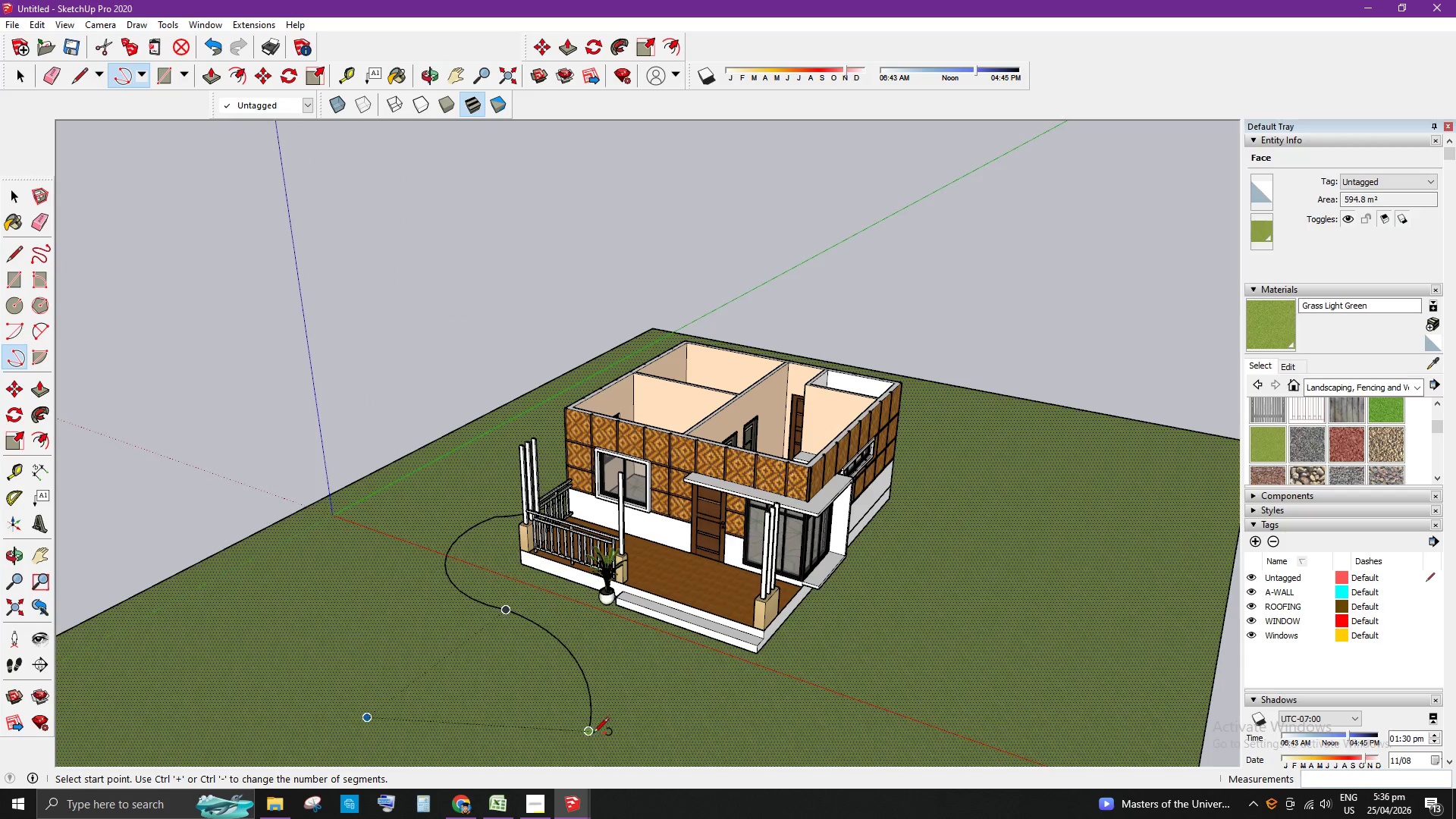 
left_click([593, 734])
 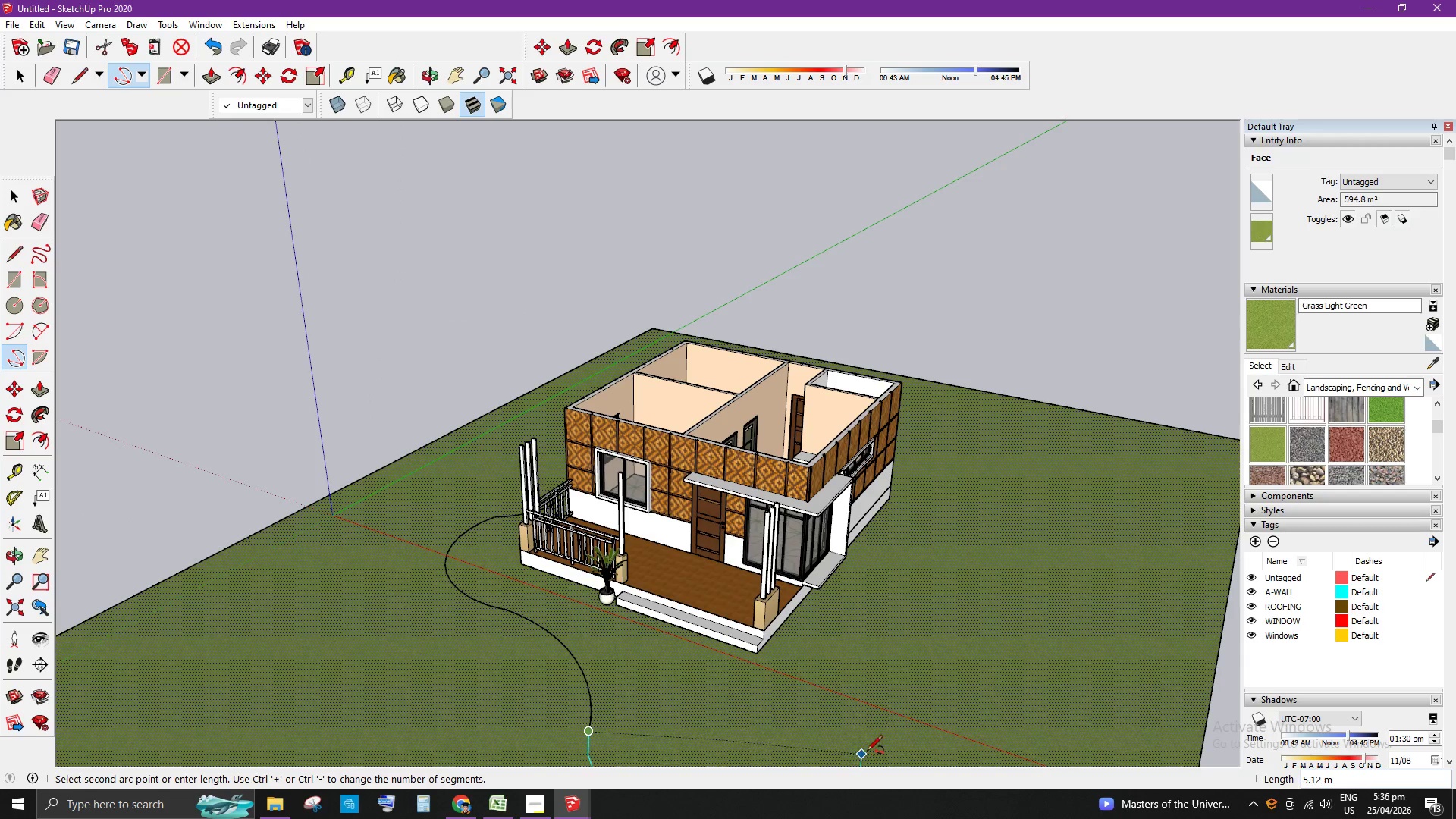 
scroll: coordinate [846, 707], scroll_direction: down, amount: 2.0
 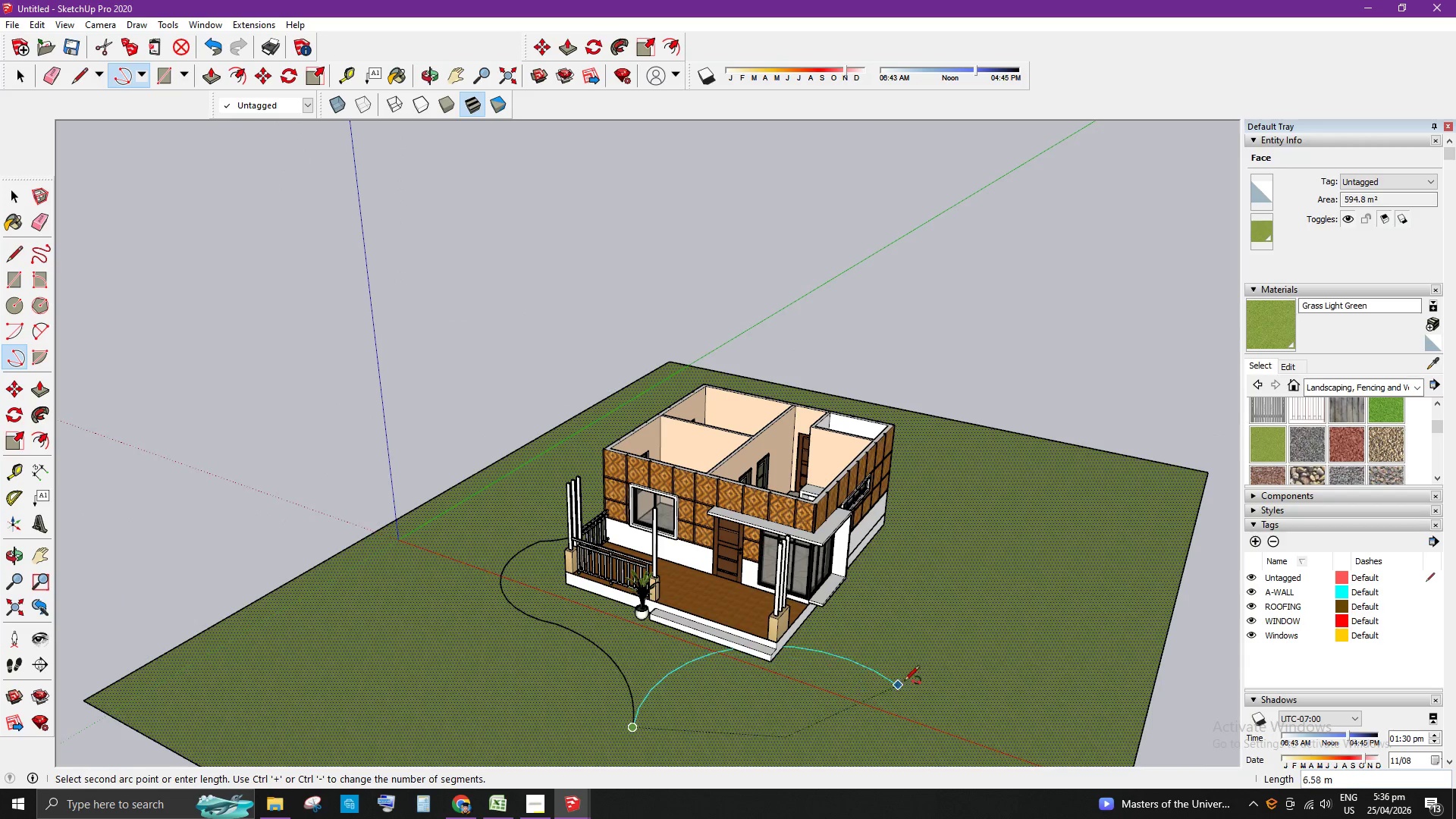 
scroll: coordinate [746, 701], scroll_direction: up, amount: 6.0
 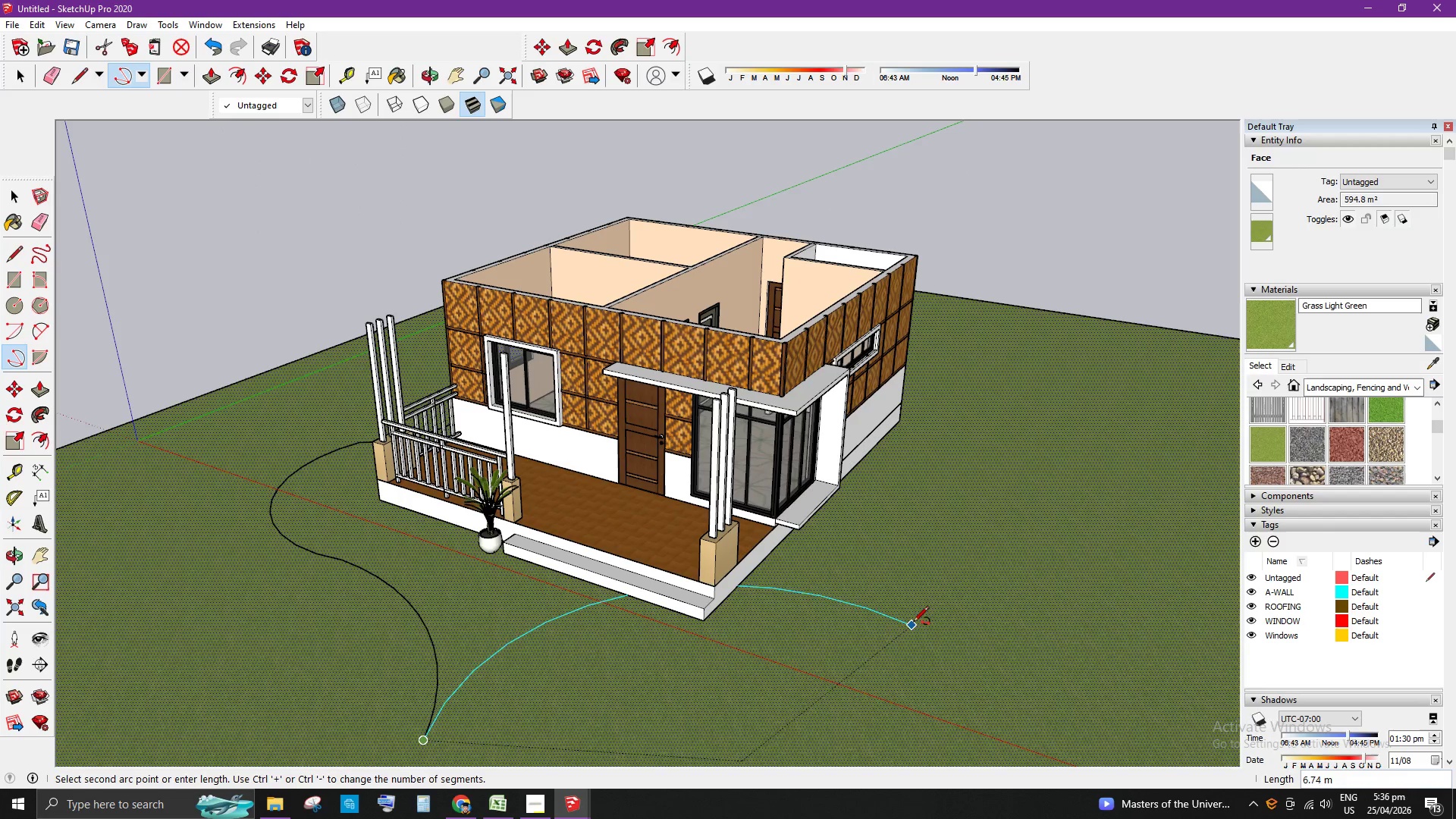 
scroll: coordinate [681, 645], scroll_direction: down, amount: 7.0
 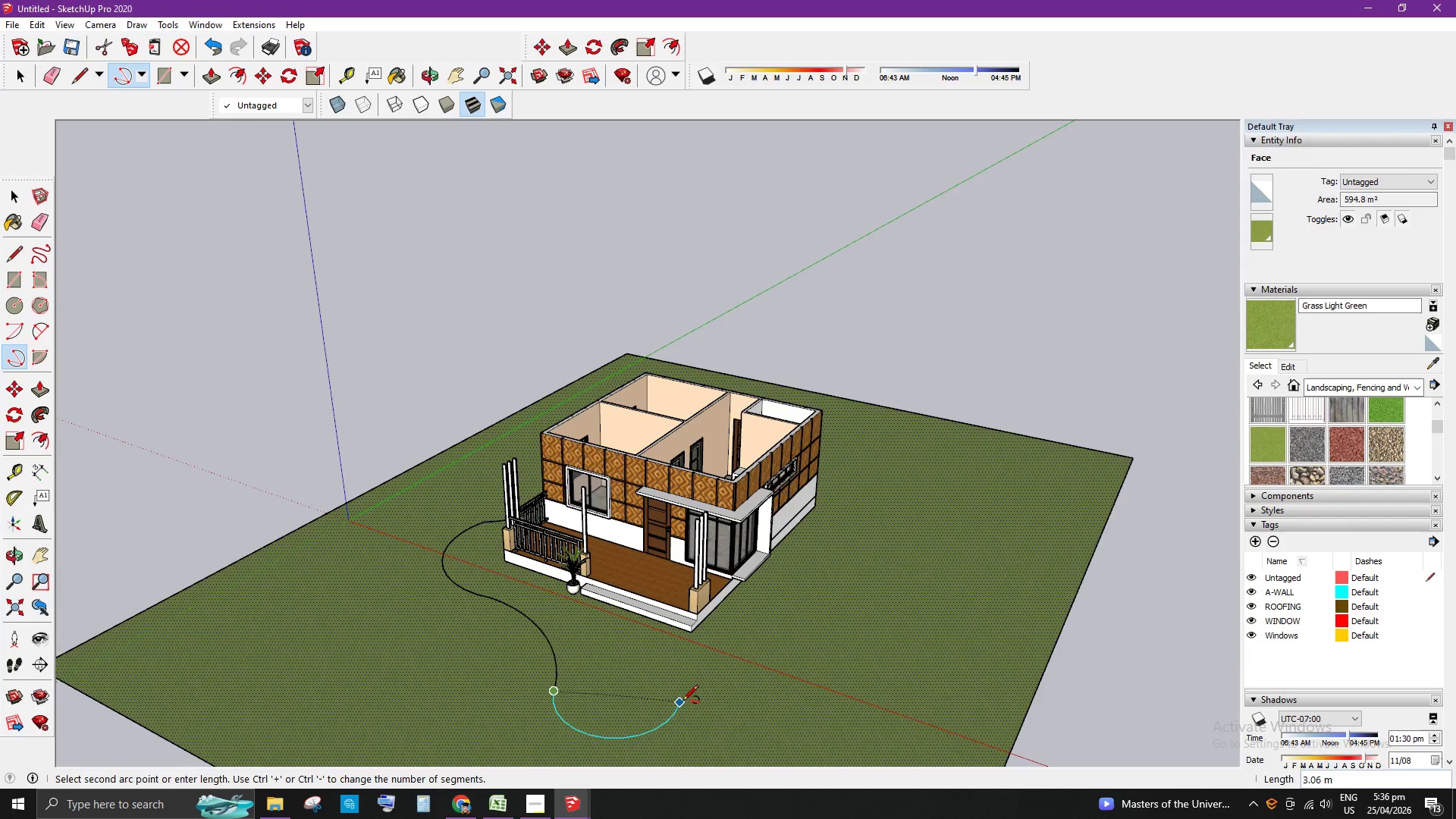 
wait(7.38)
 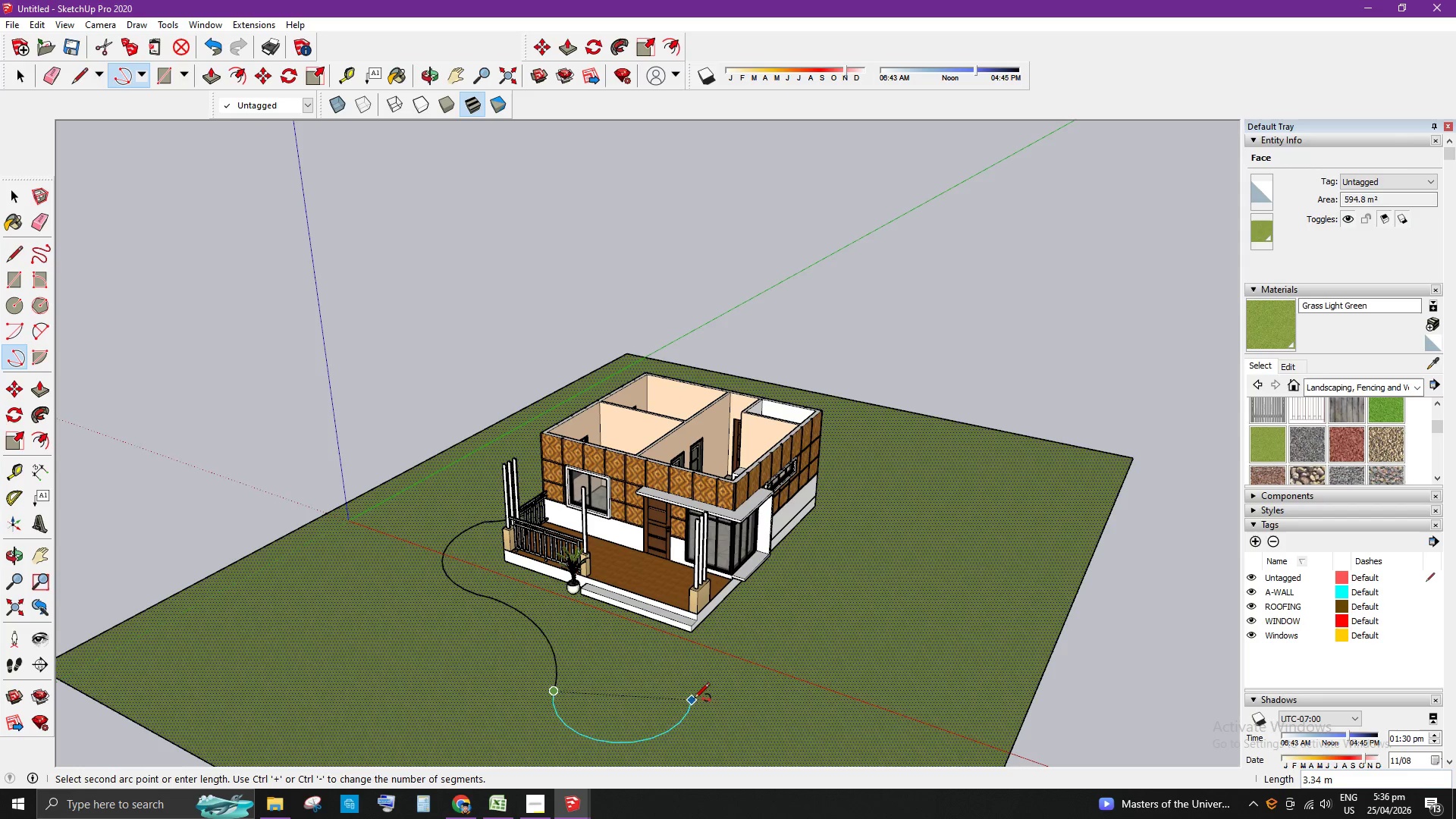 
left_click([682, 699])
 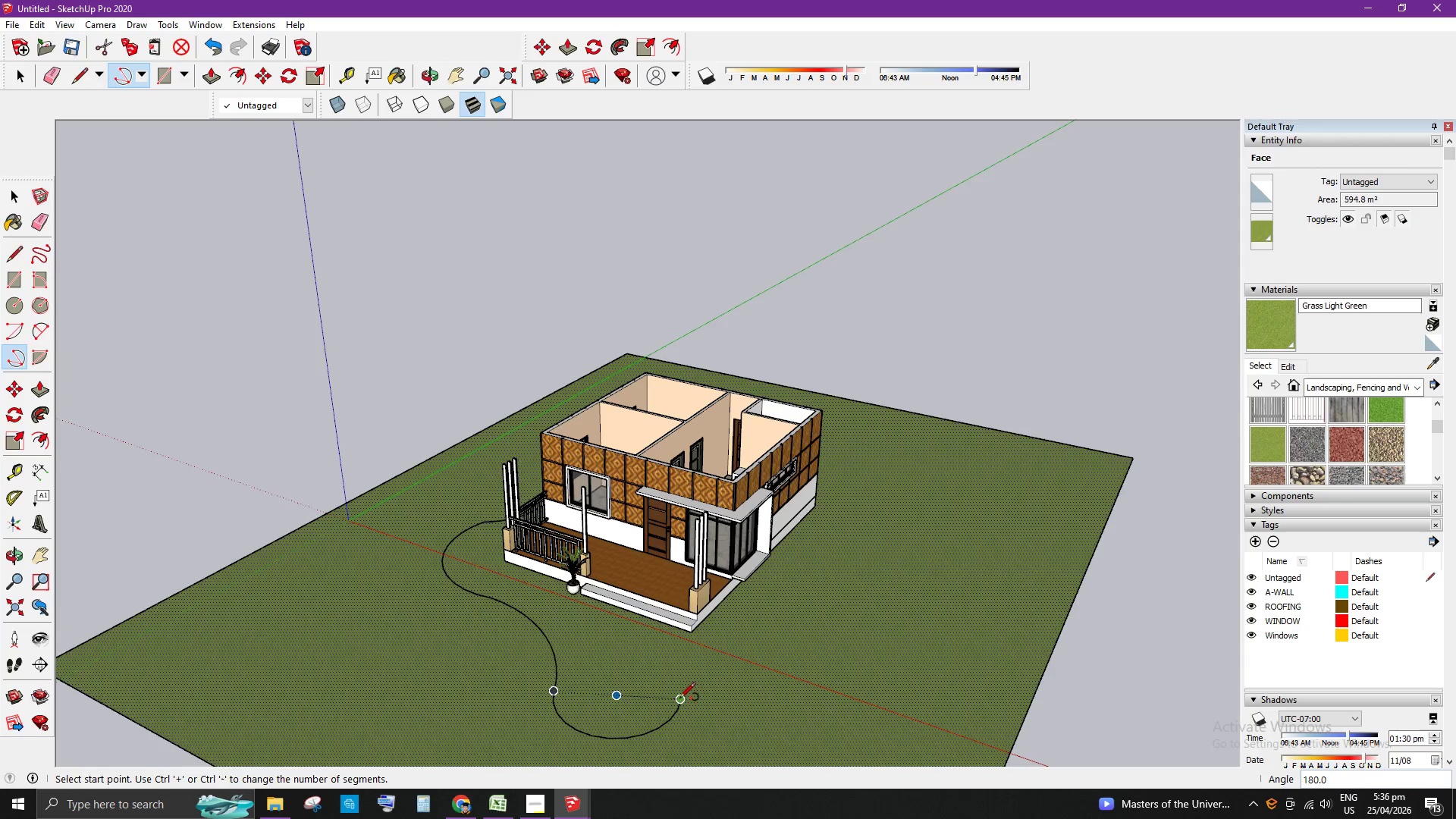 
left_click([679, 699])
 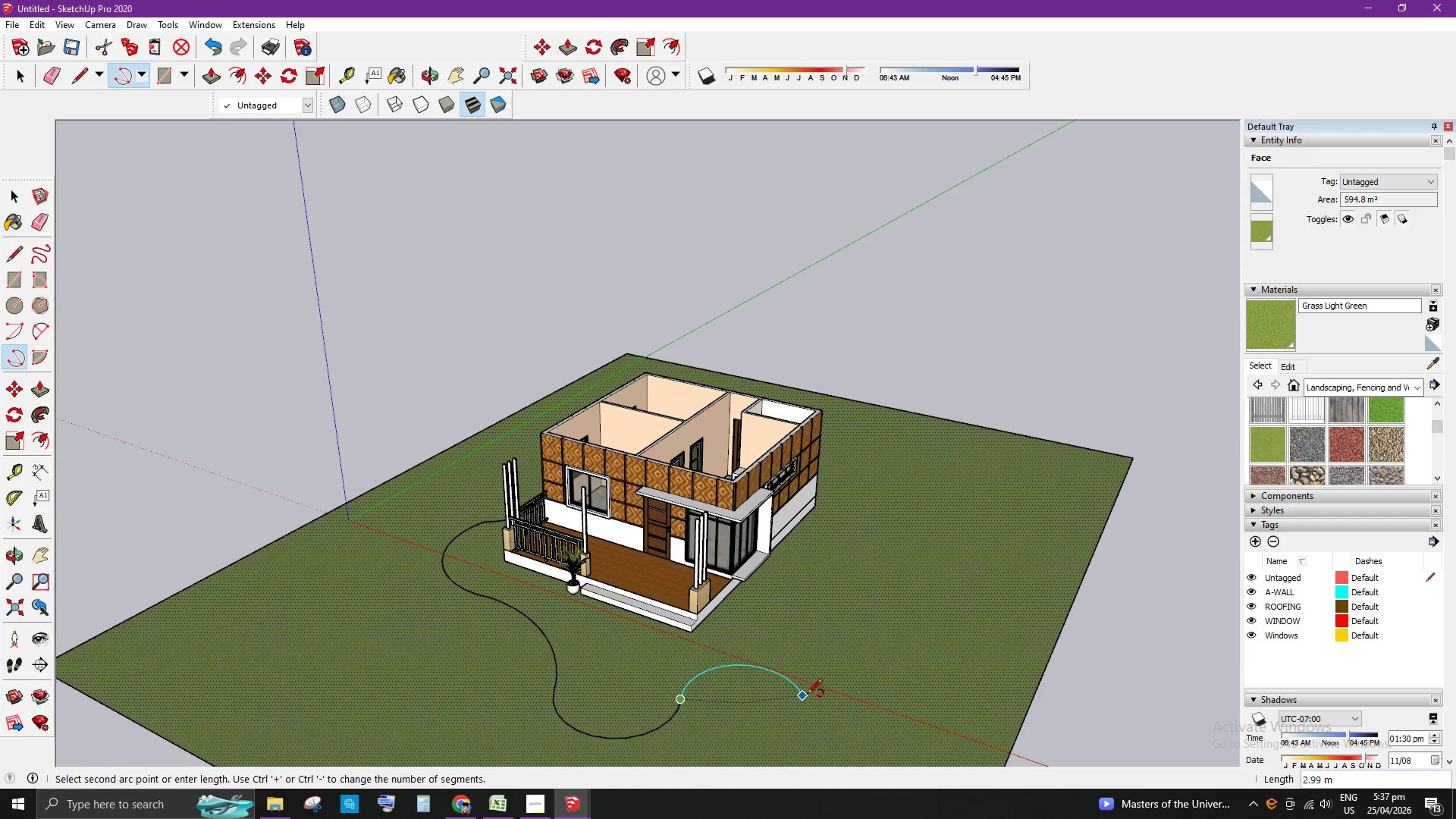 
left_click([813, 690])
 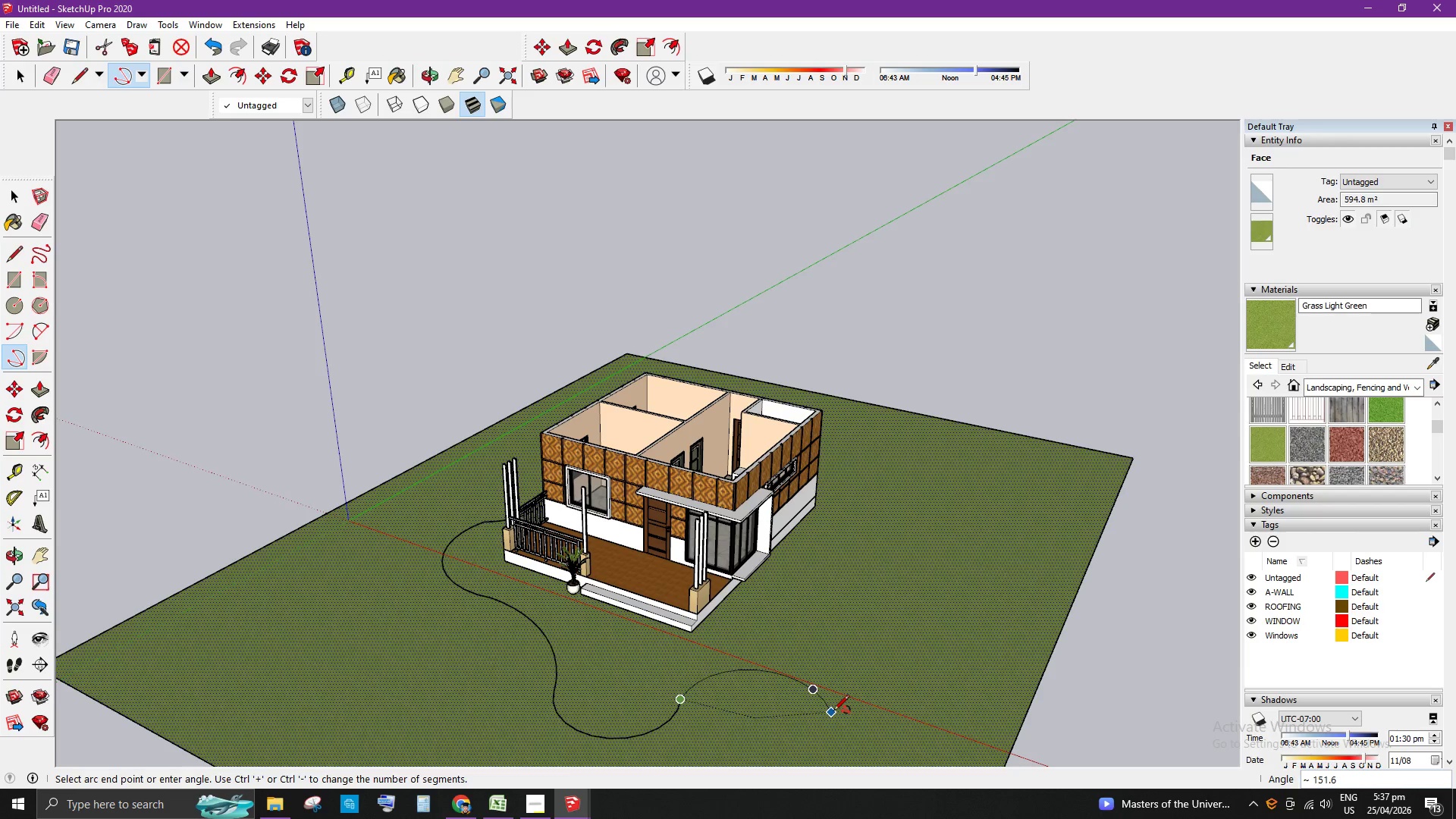 
left_click([830, 712])
 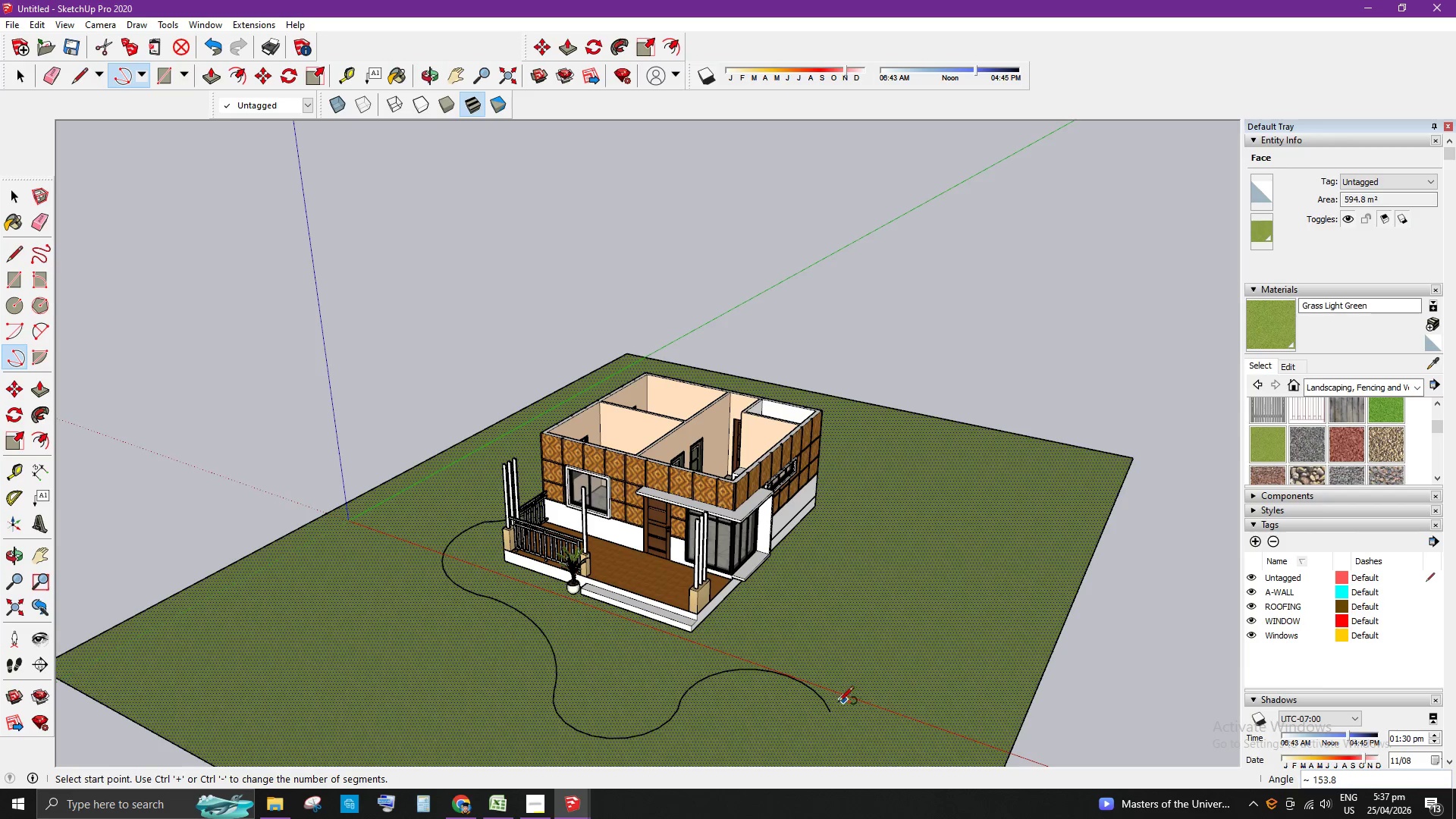 
left_click([829, 717])
 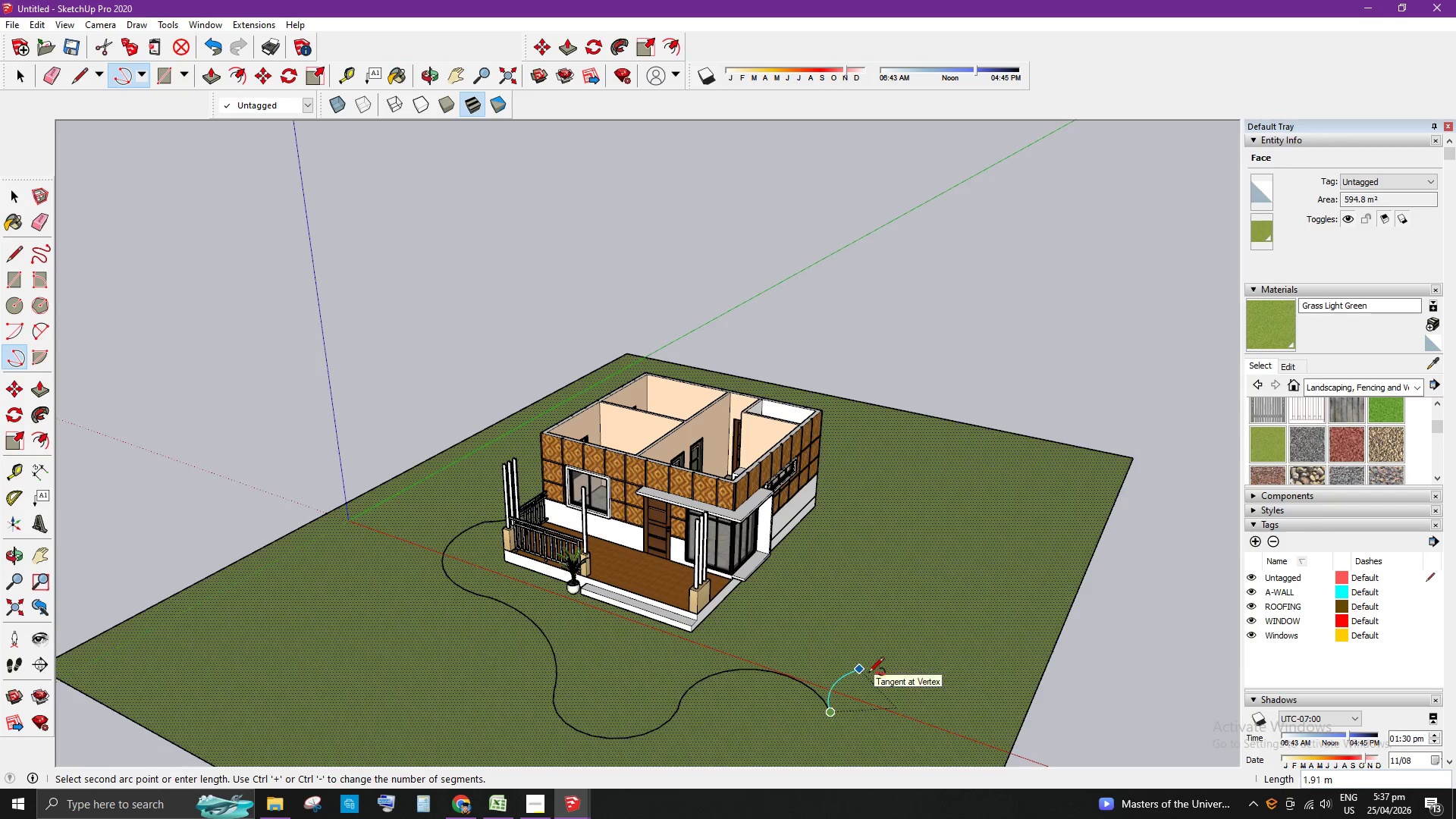 
key(Space)
 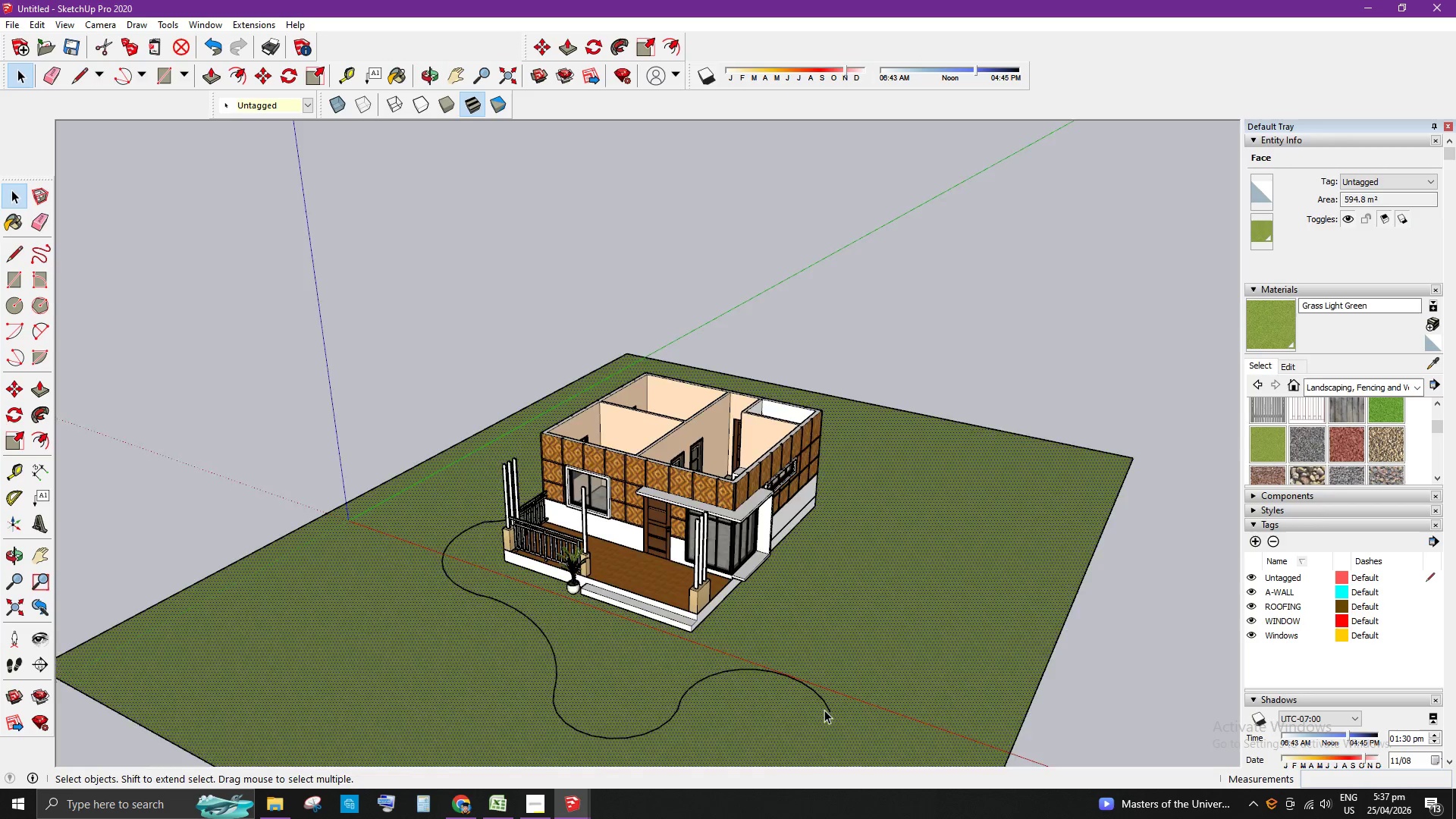 
left_click([830, 711])
 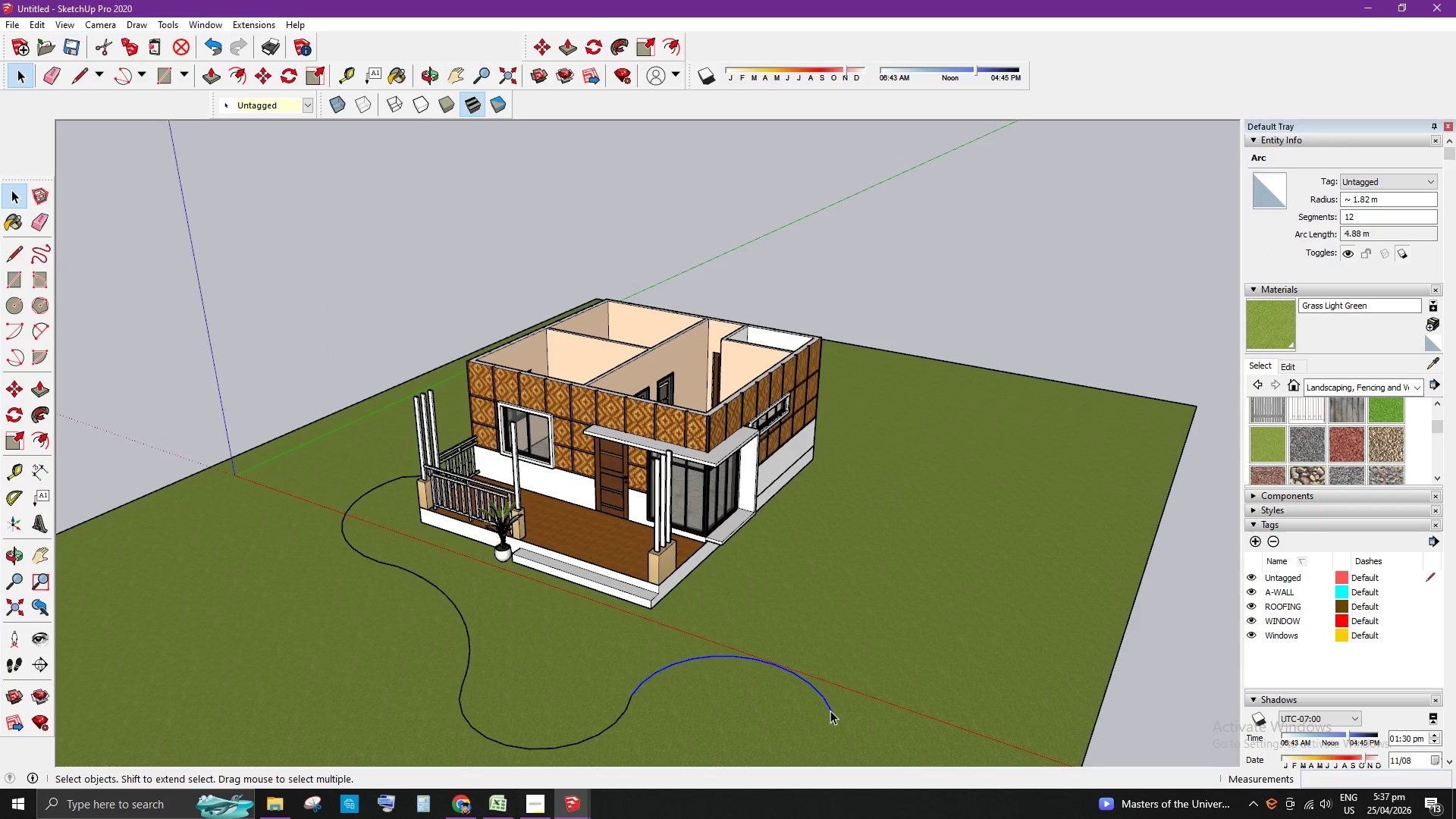 
scroll: coordinate [824, 710], scroll_direction: up, amount: 3.0
 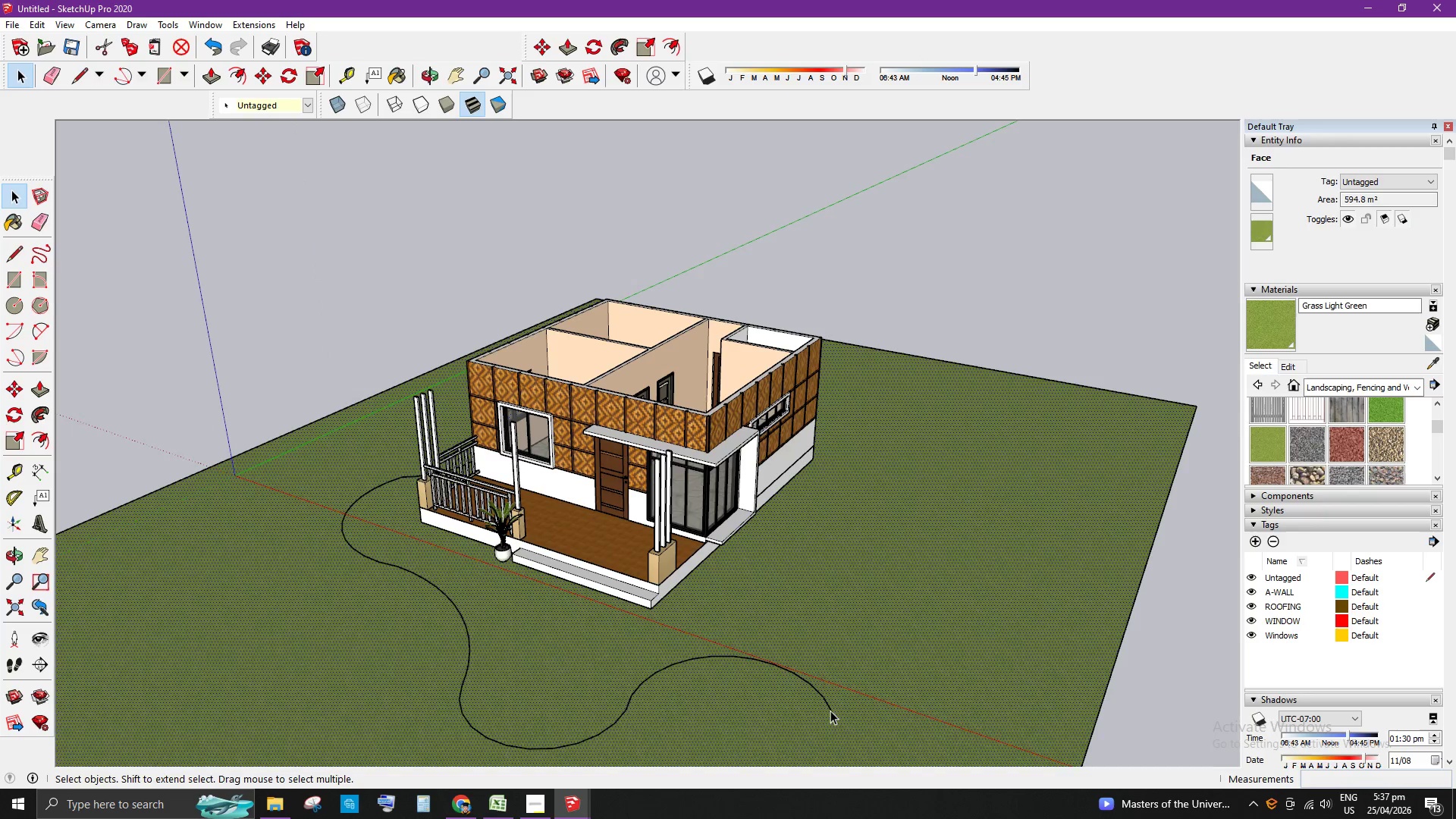 
key(Delete)
 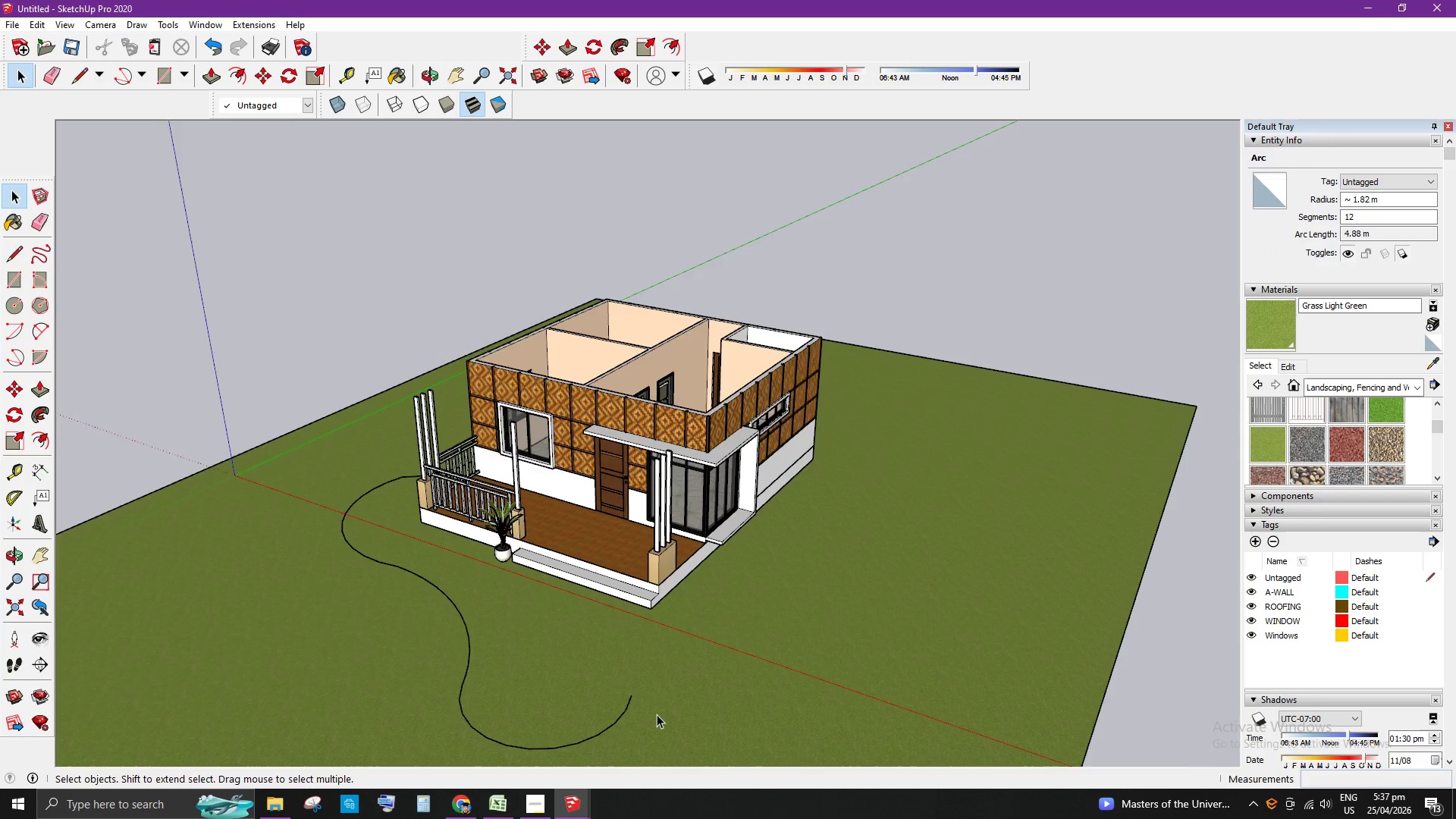 
scroll: coordinate [656, 714], scroll_direction: up, amount: 2.0
 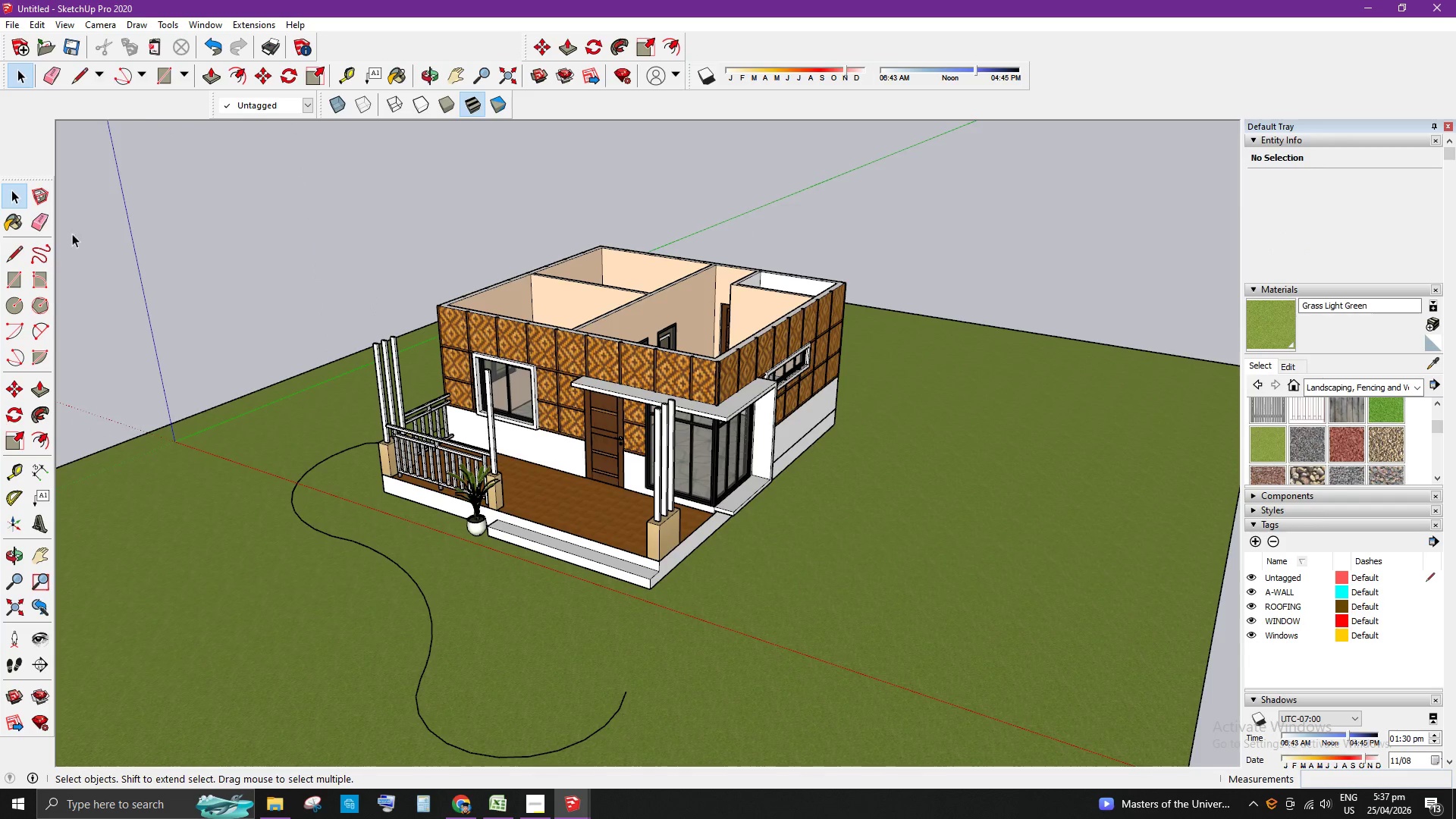 
left_click([124, 78])
 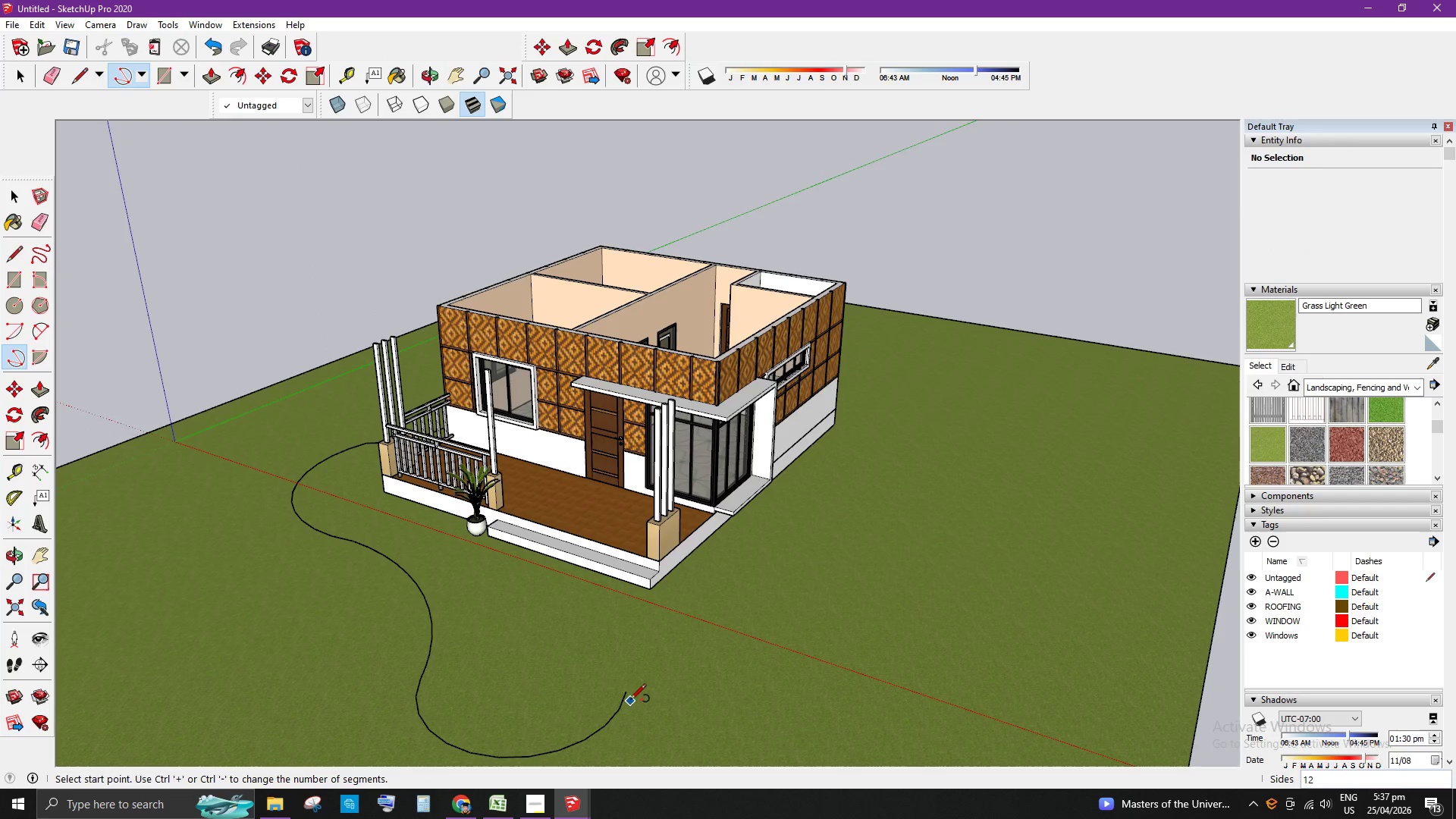 
left_click([626, 692])
 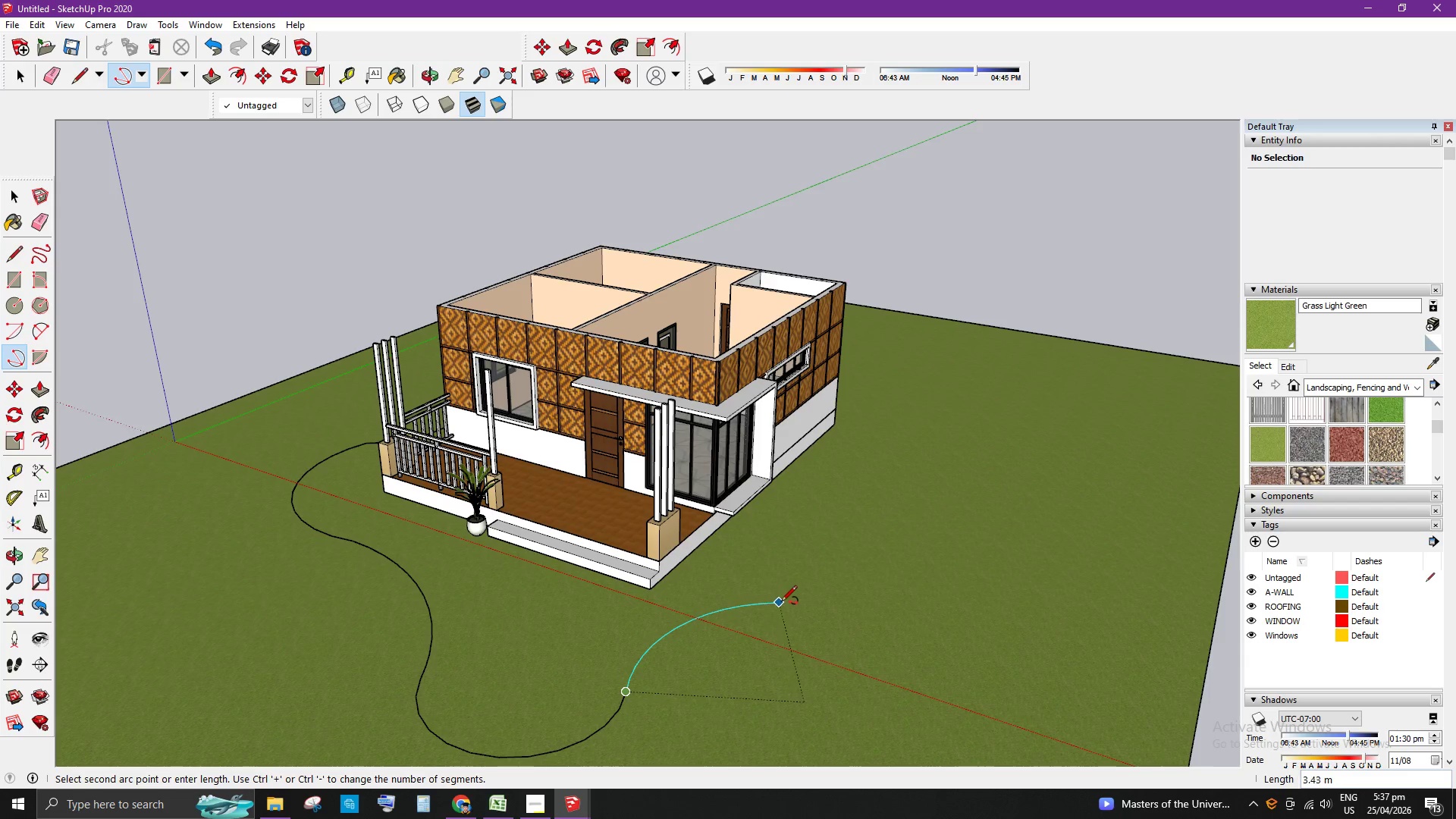 
left_click([779, 603])
 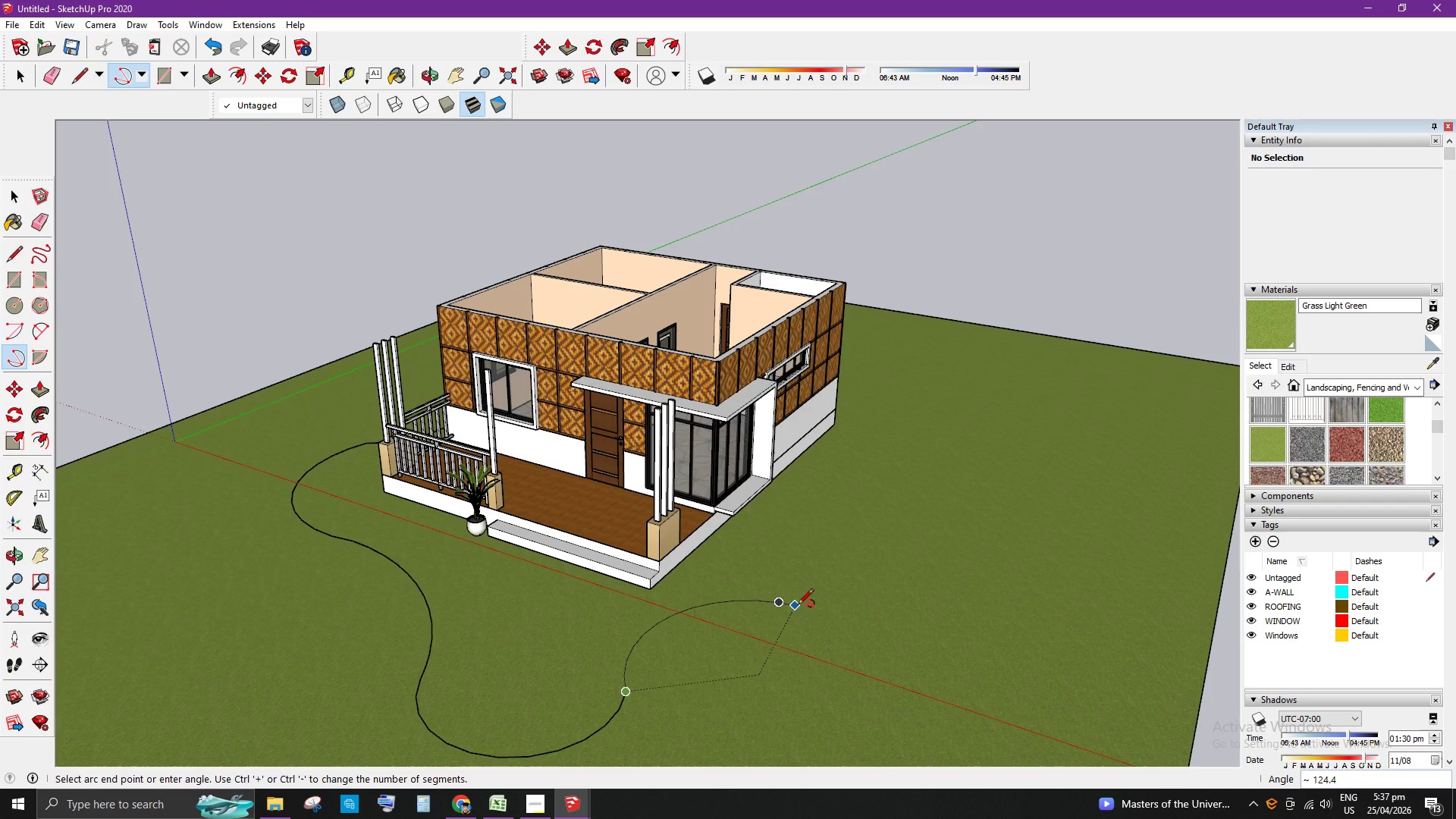 
left_click([799, 604])
 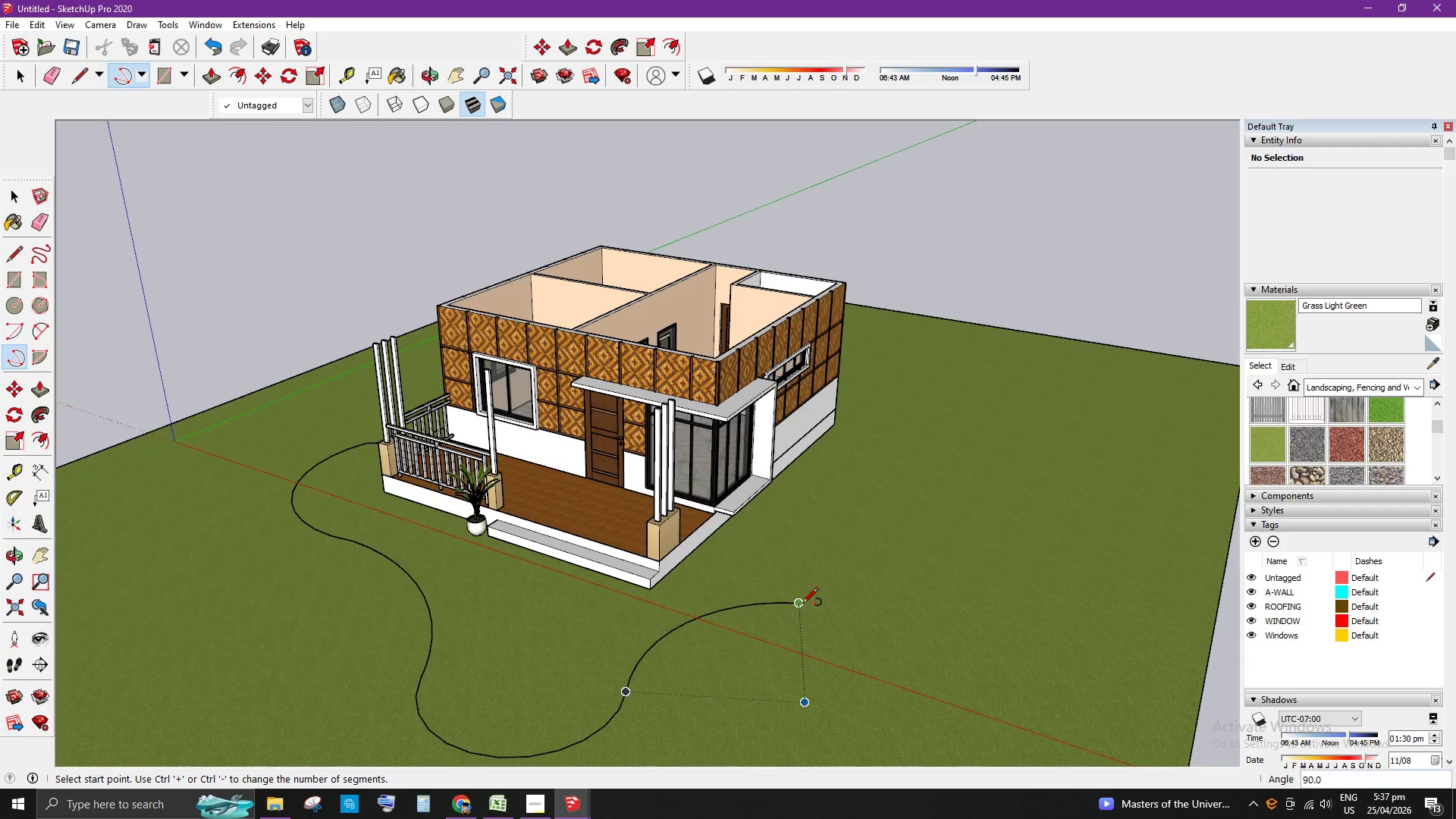 
left_click([802, 604])
 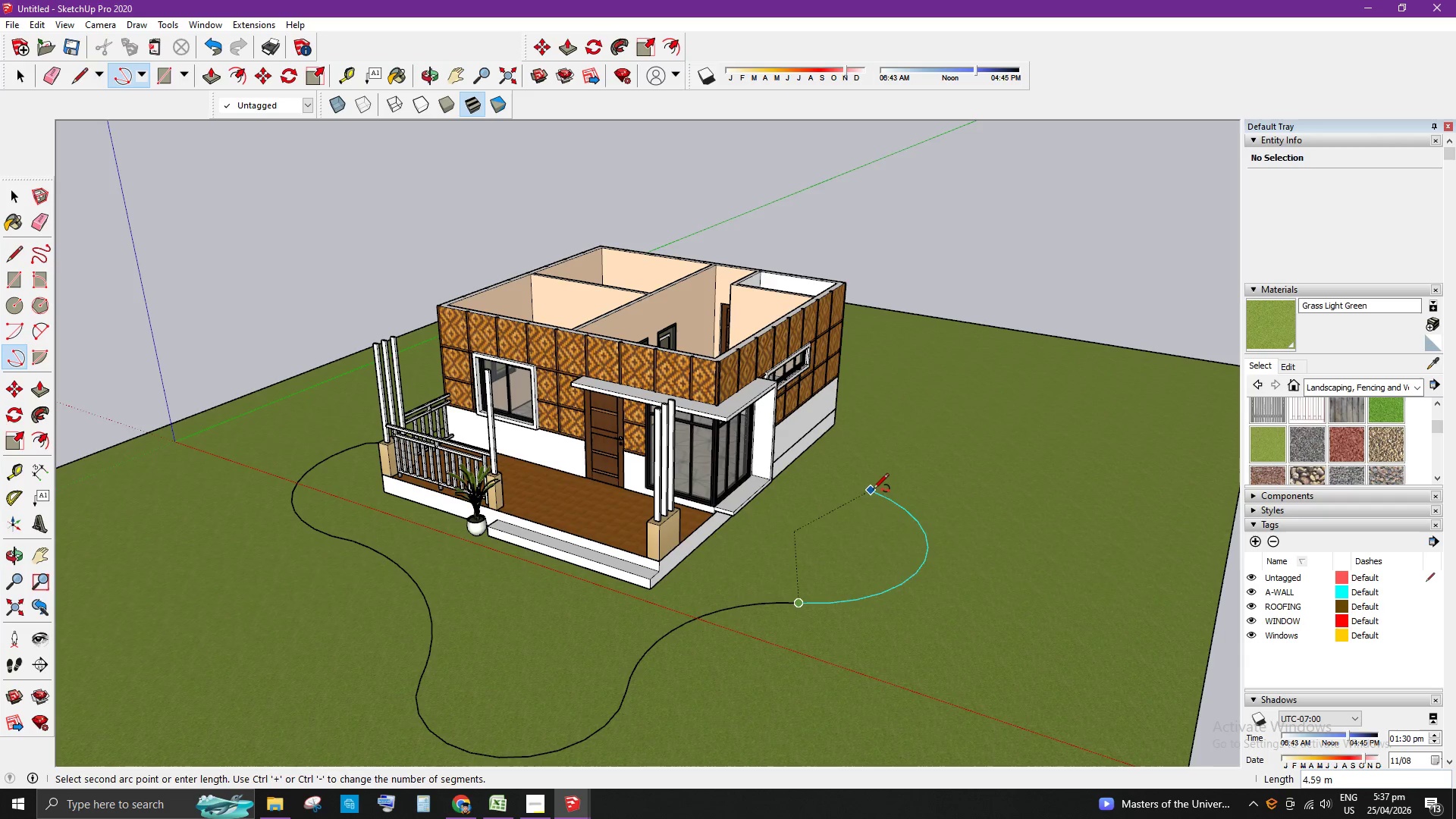 
wait(5.59)
 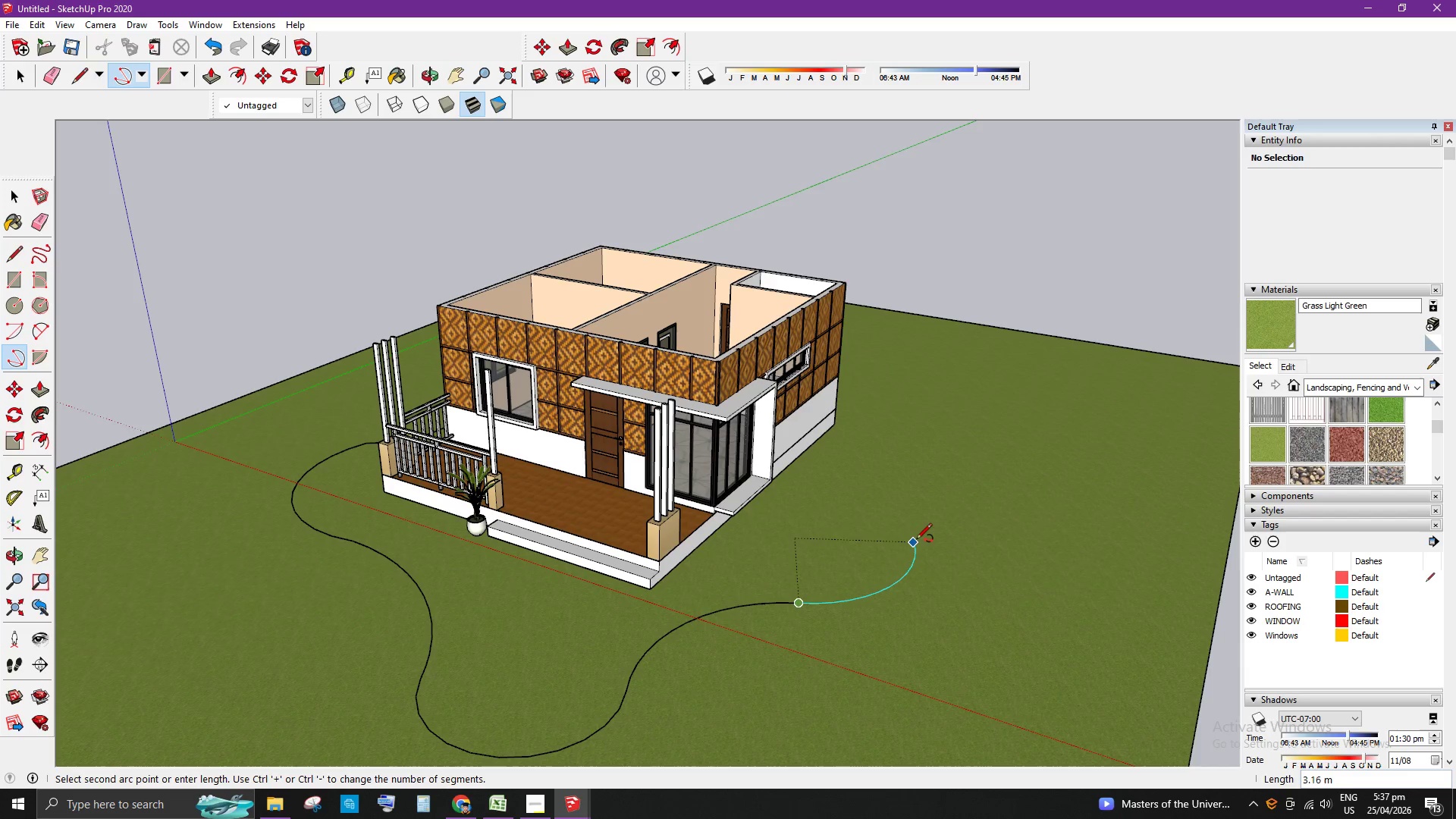 
left_click([875, 497])
 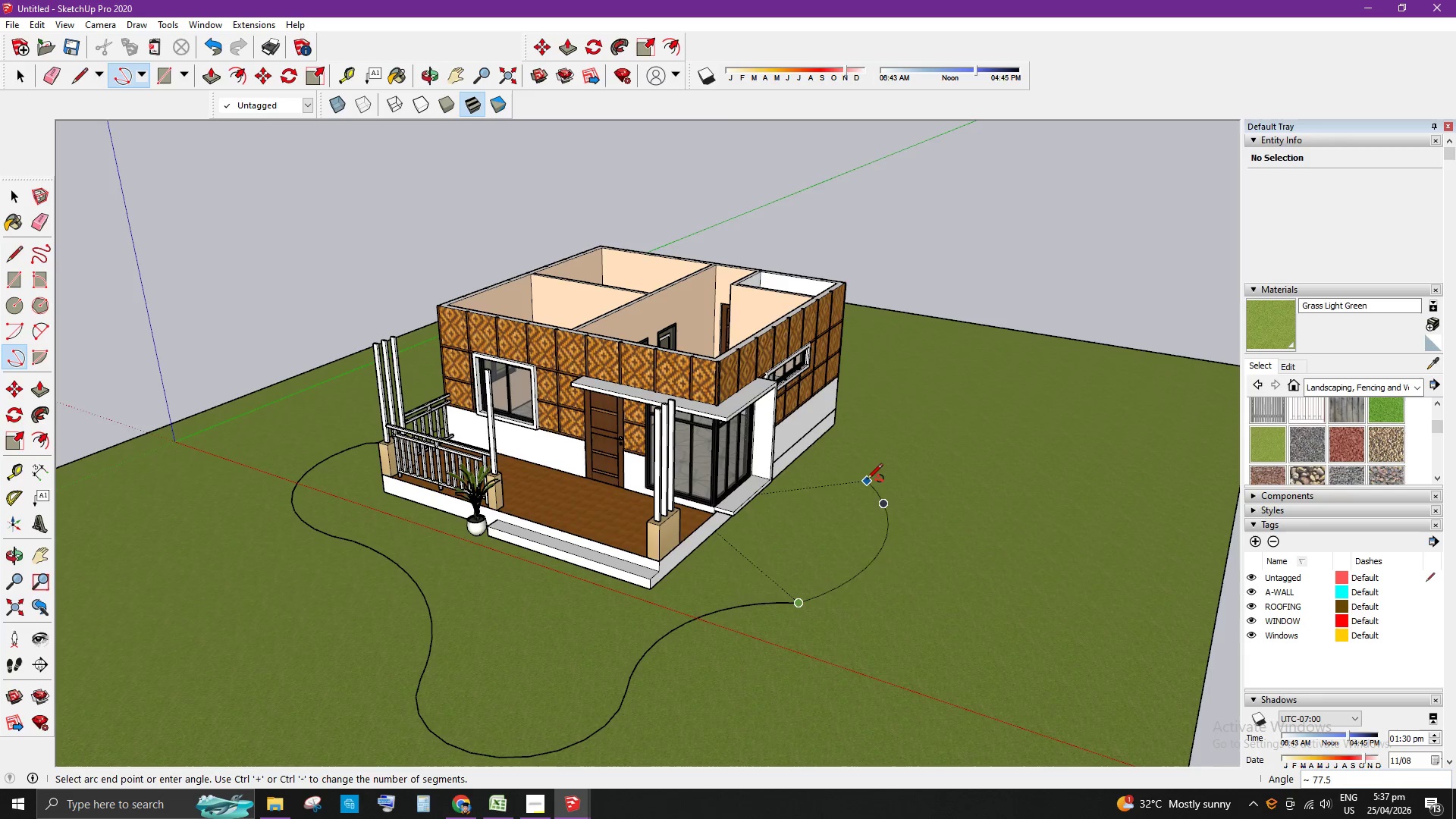 
left_click([864, 481])
 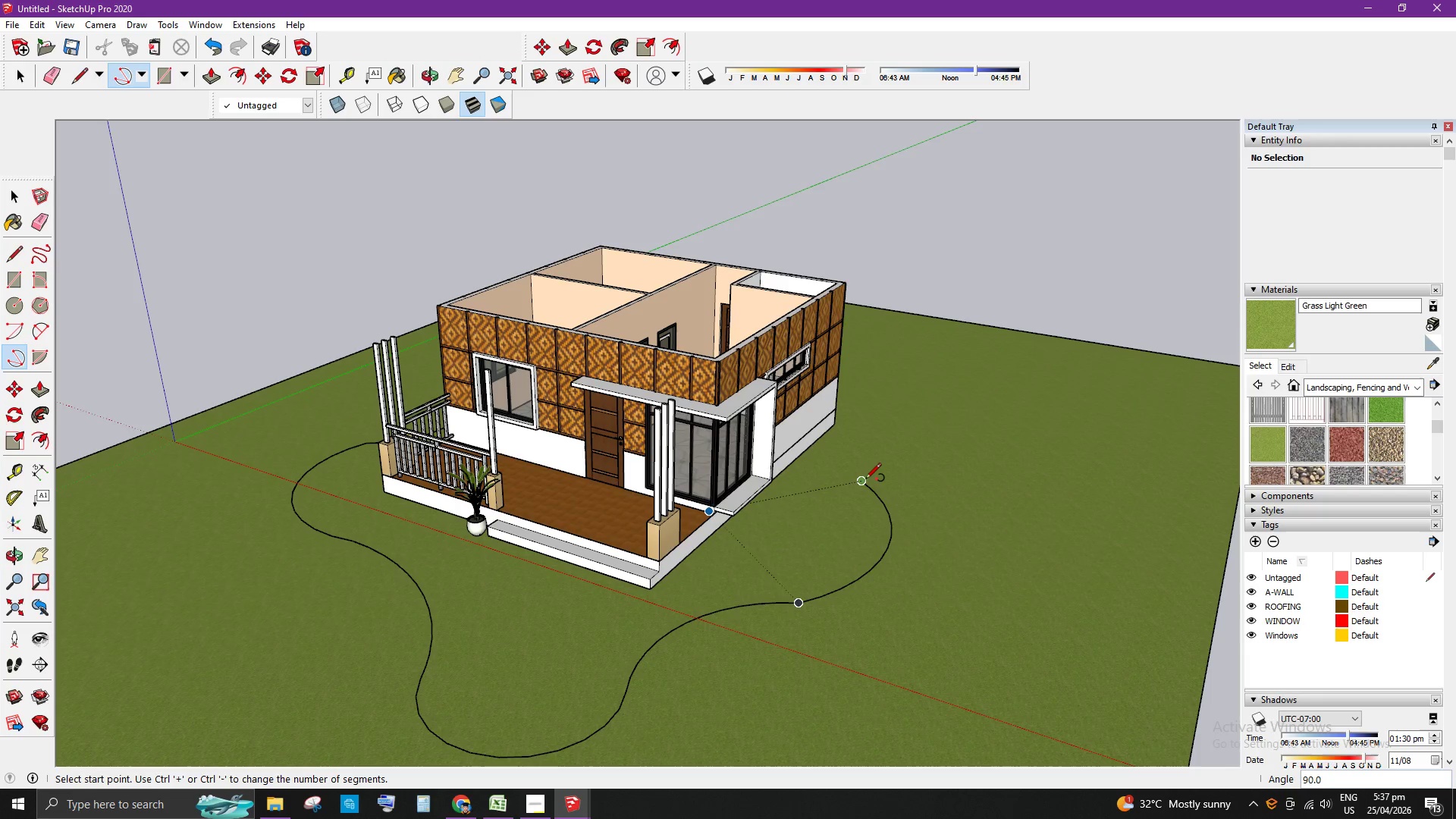 
left_click([864, 479])
 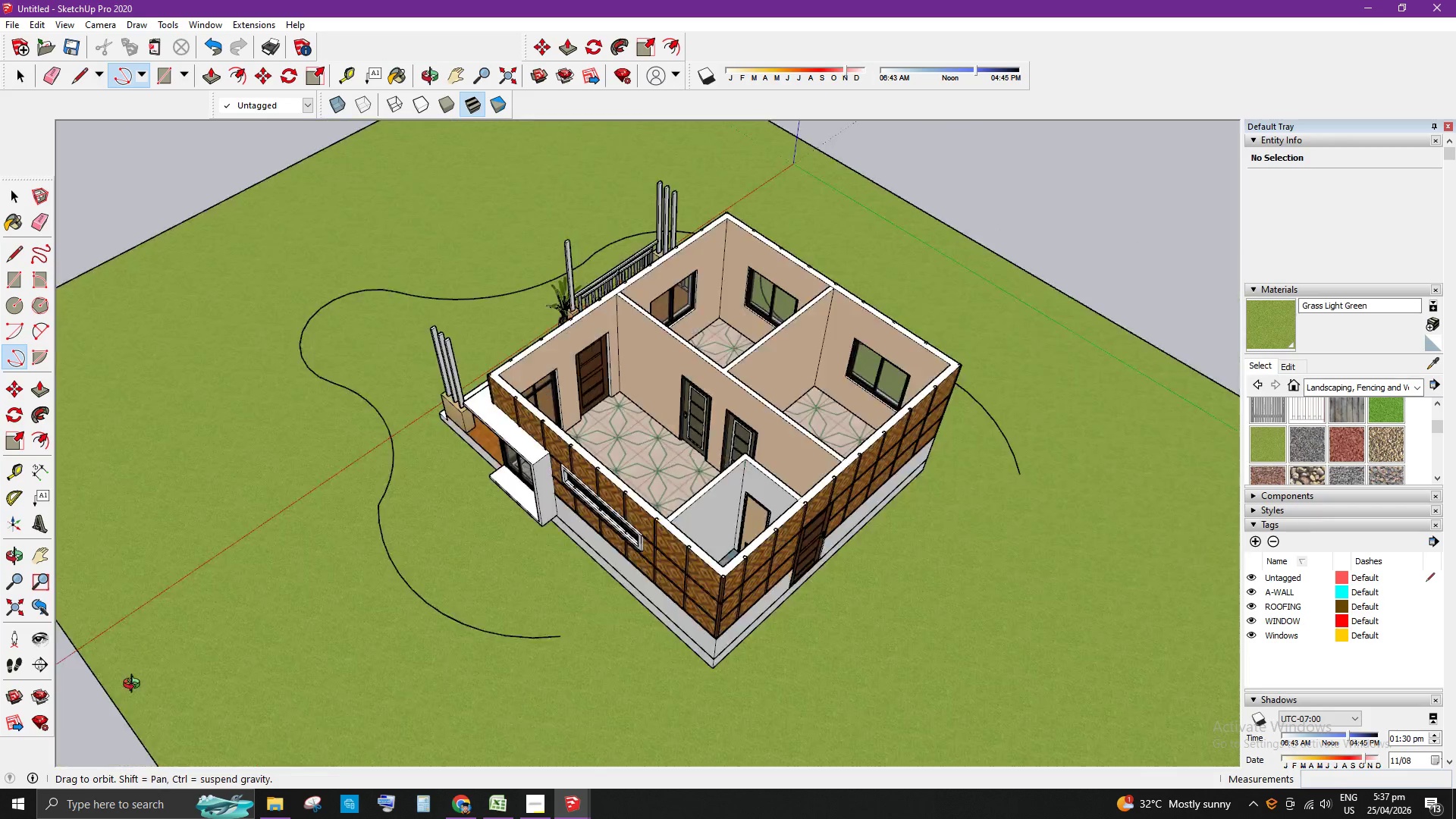 
scroll: coordinate [284, 541], scroll_direction: down, amount: 3.0
 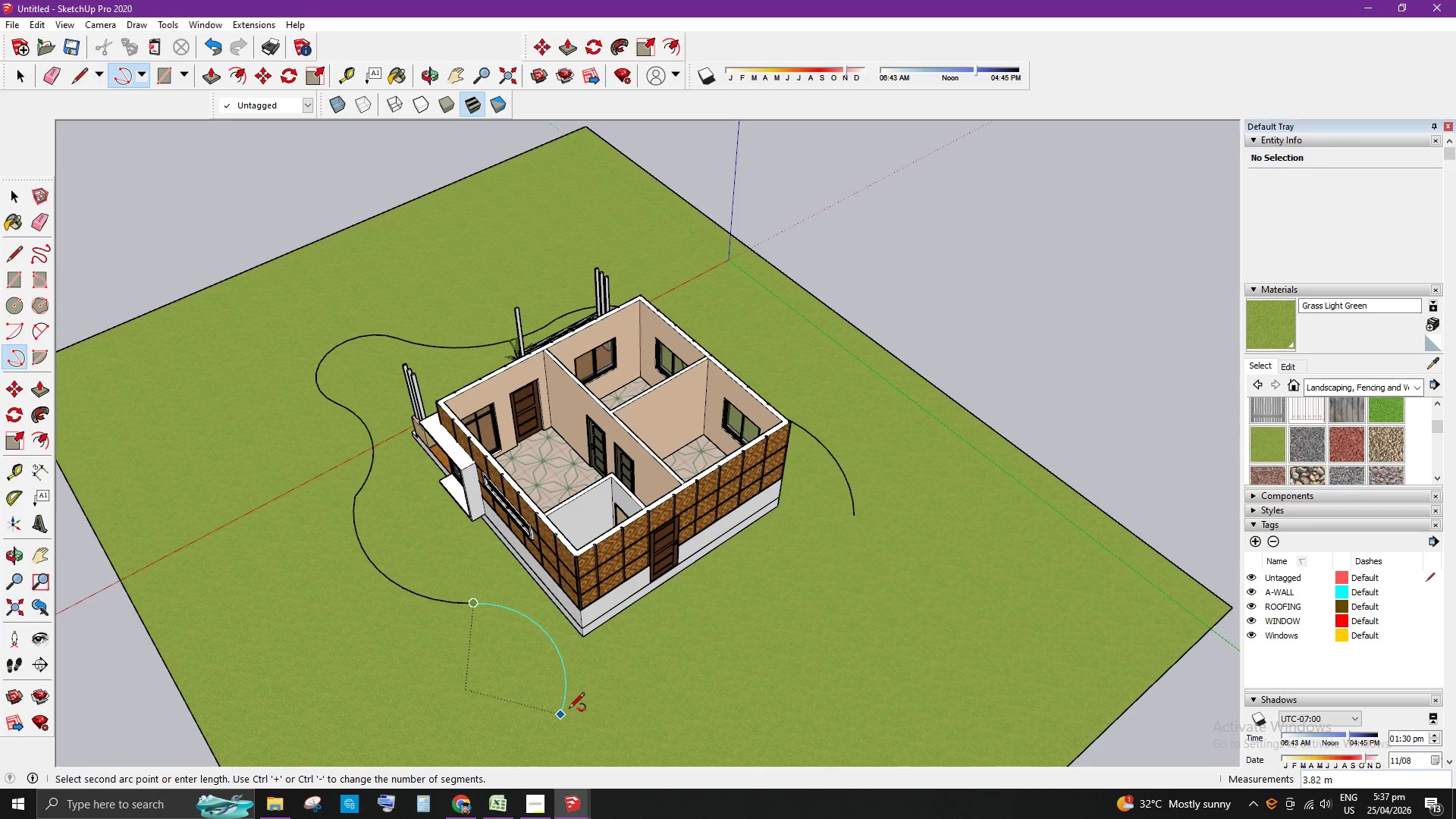 
left_click([552, 714])
 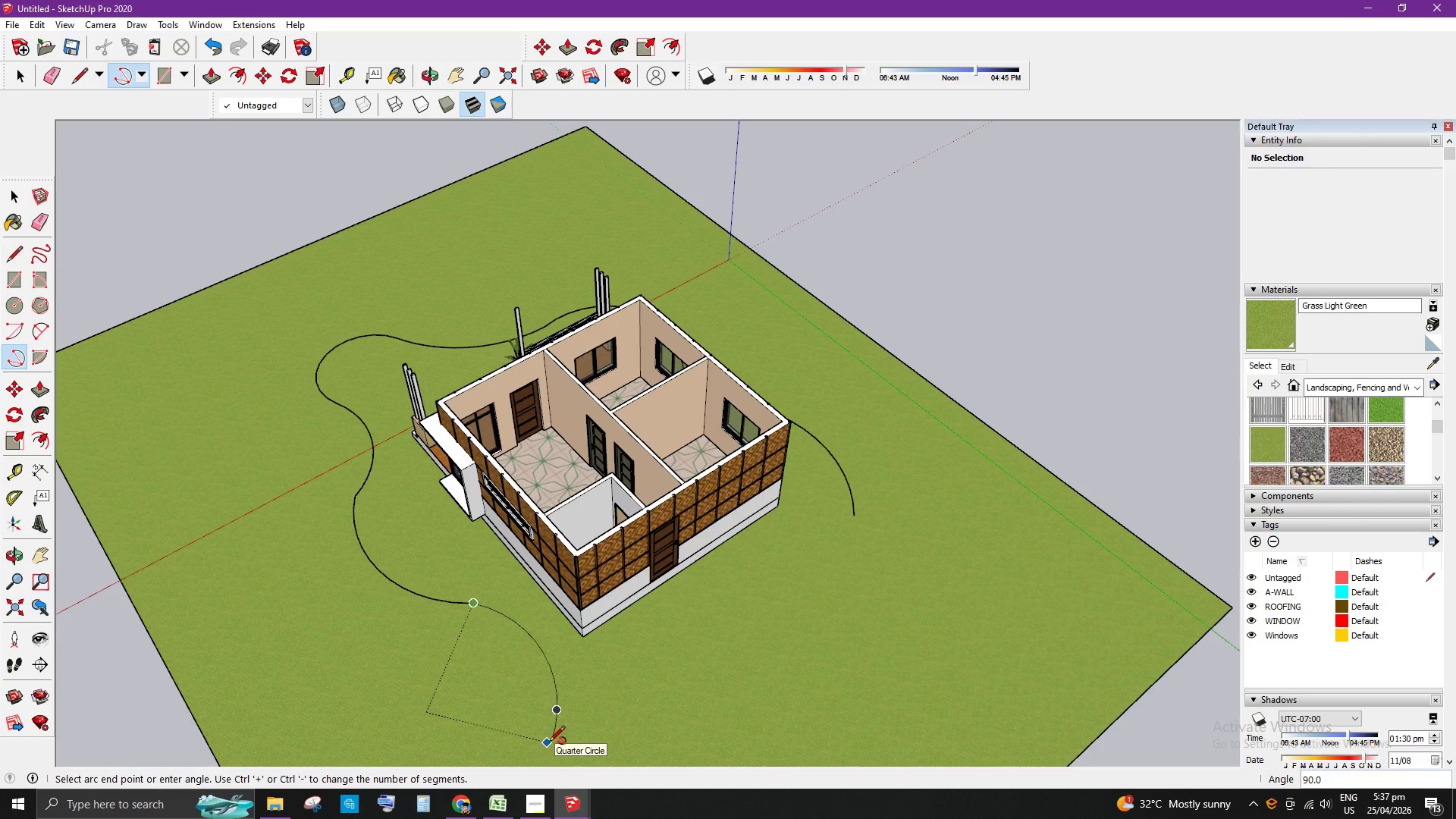 
wait(5.26)
 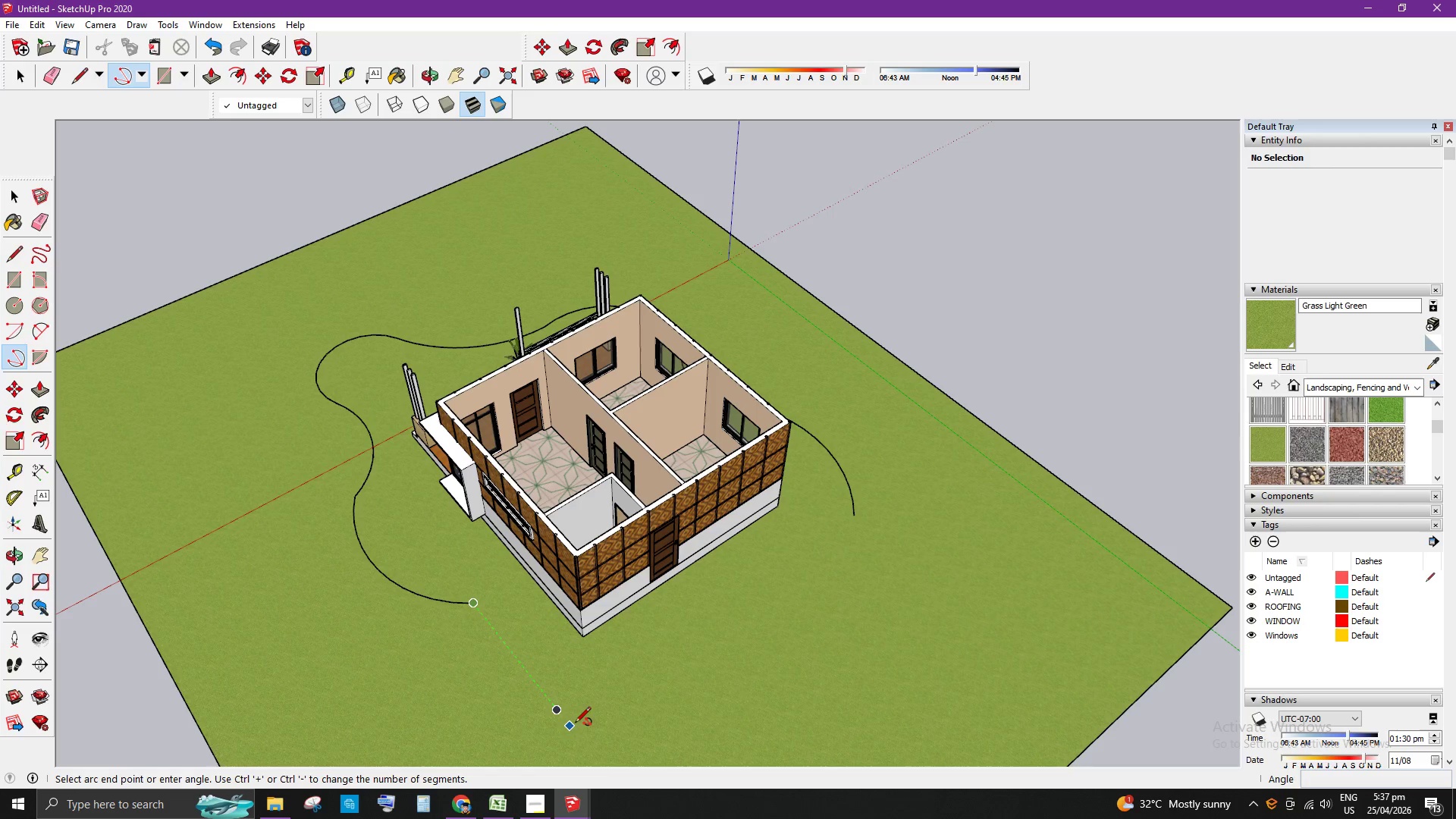 
left_click([548, 745])
 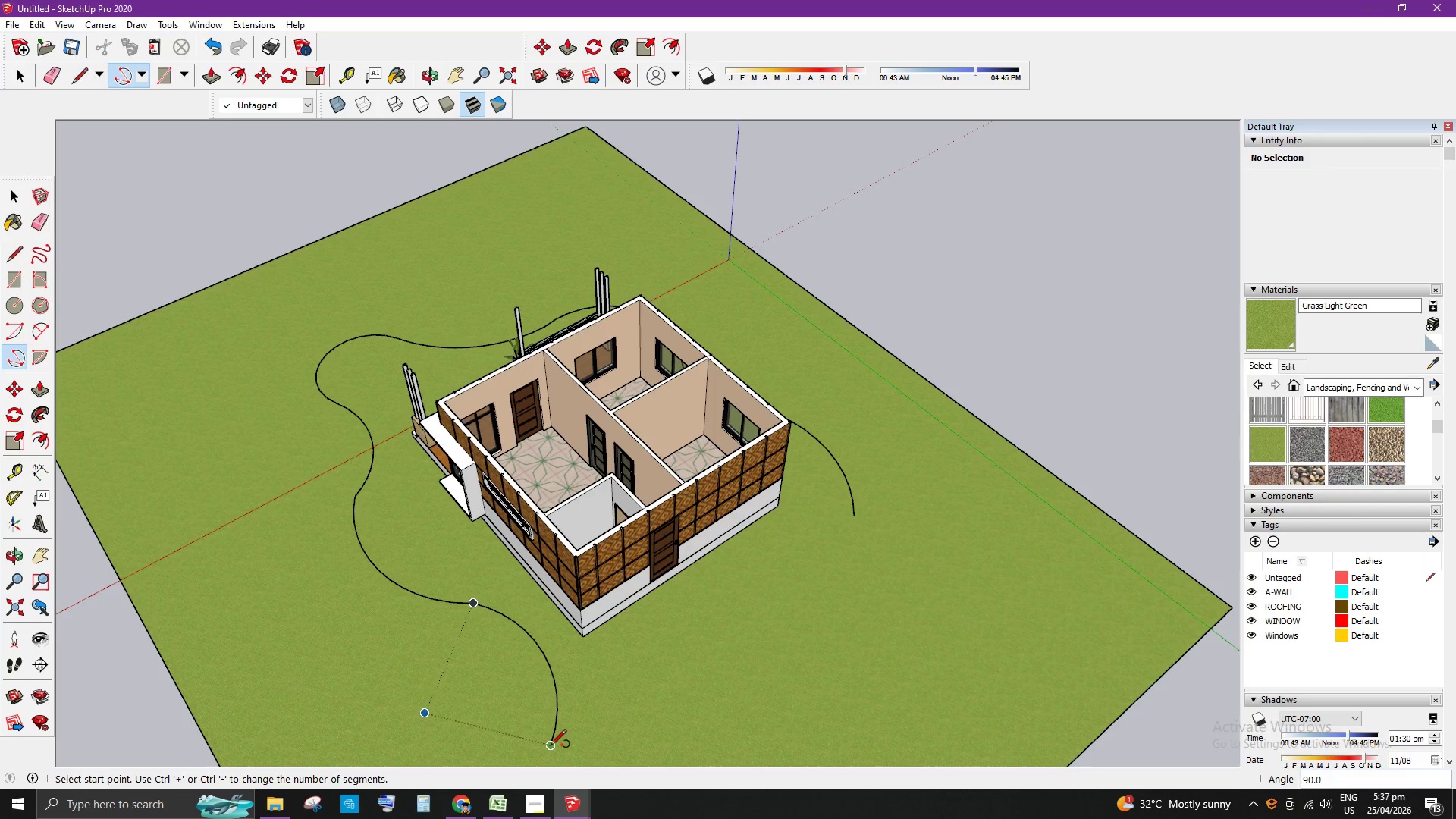 
left_click([551, 746])
 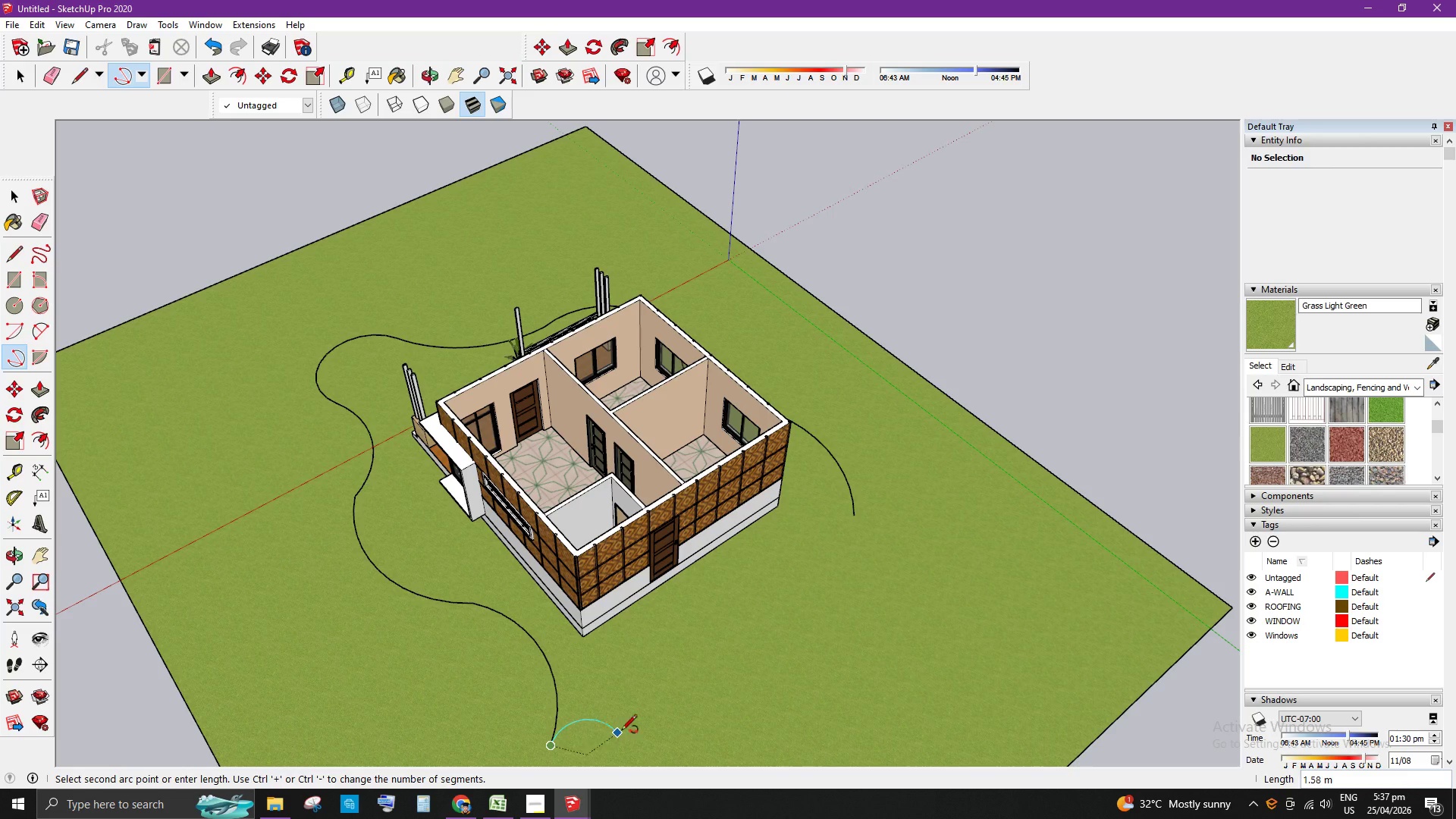 
scroll: coordinate [655, 717], scroll_direction: down, amount: 3.0
 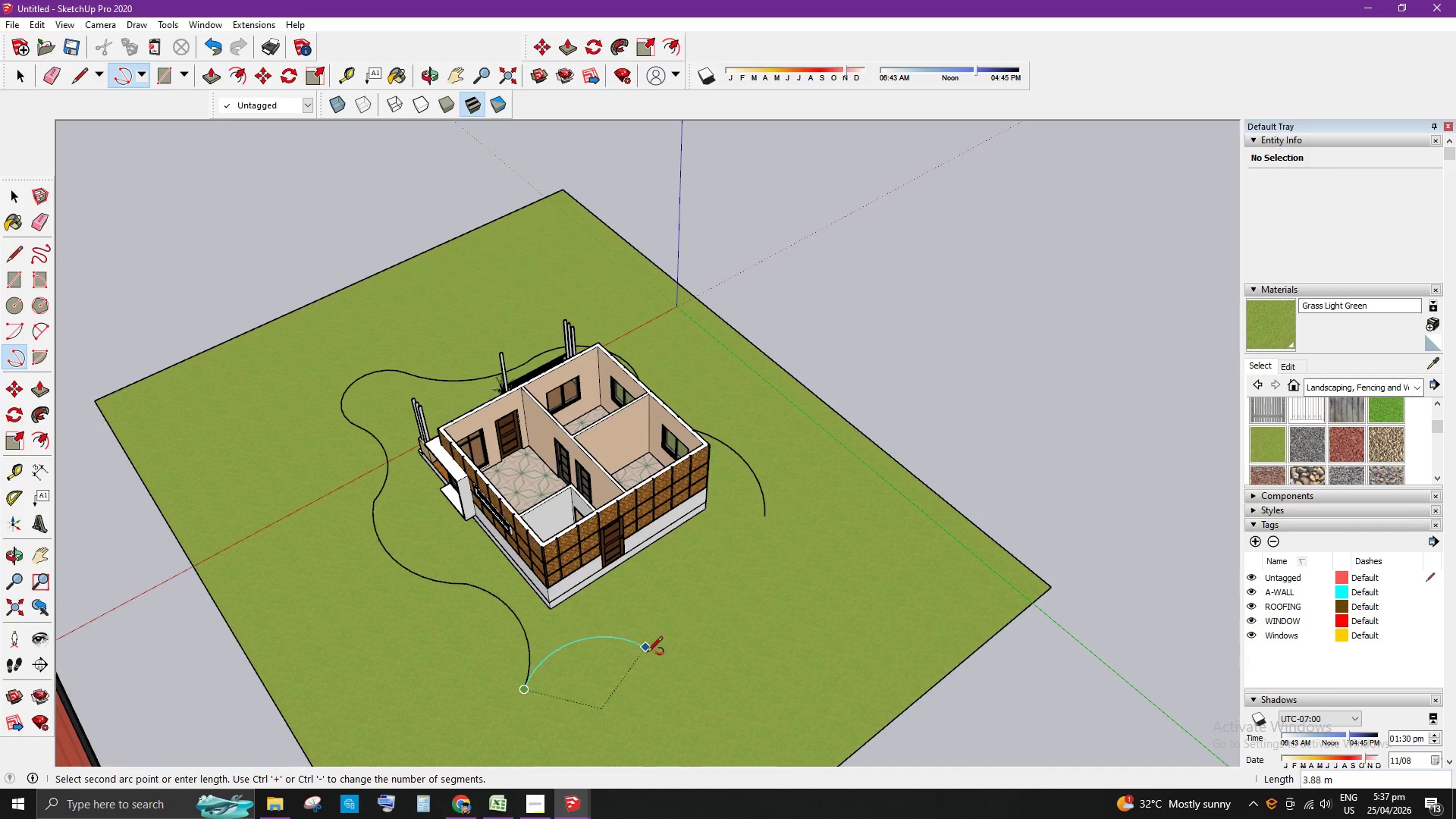 
left_click([655, 634])
 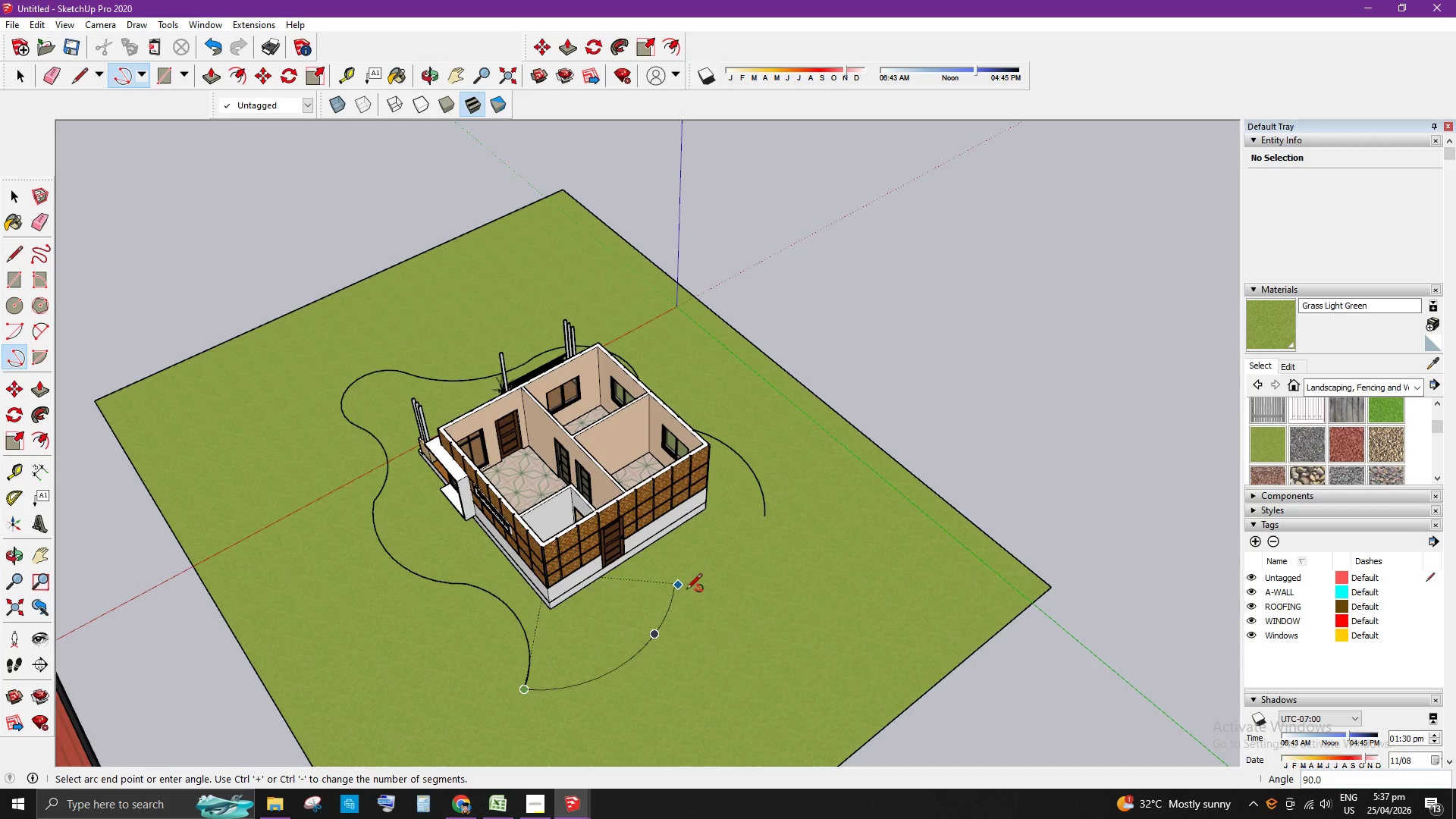 
wait(9.14)
 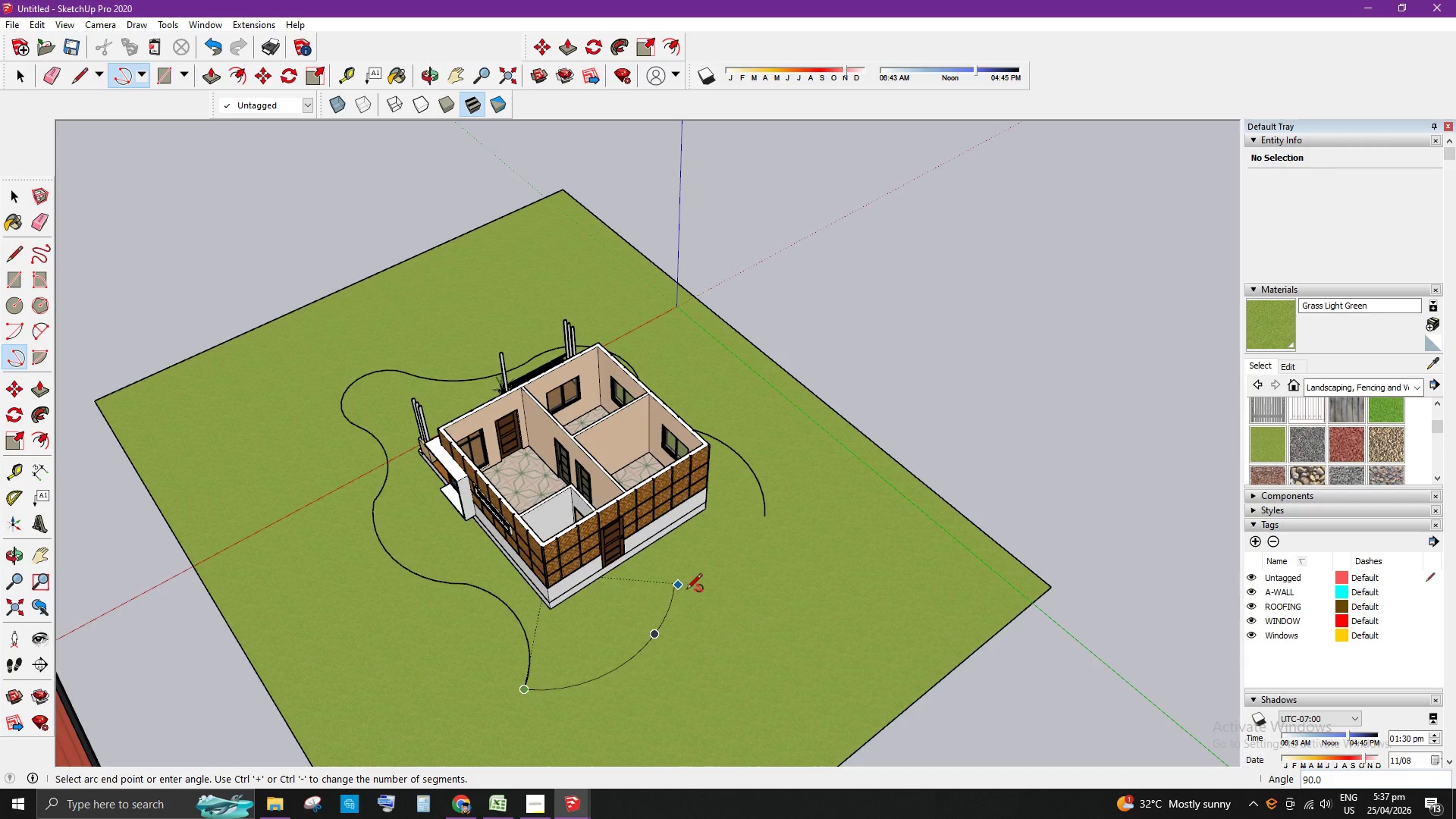 
scroll: coordinate [642, 619], scroll_direction: up, amount: 4.0
 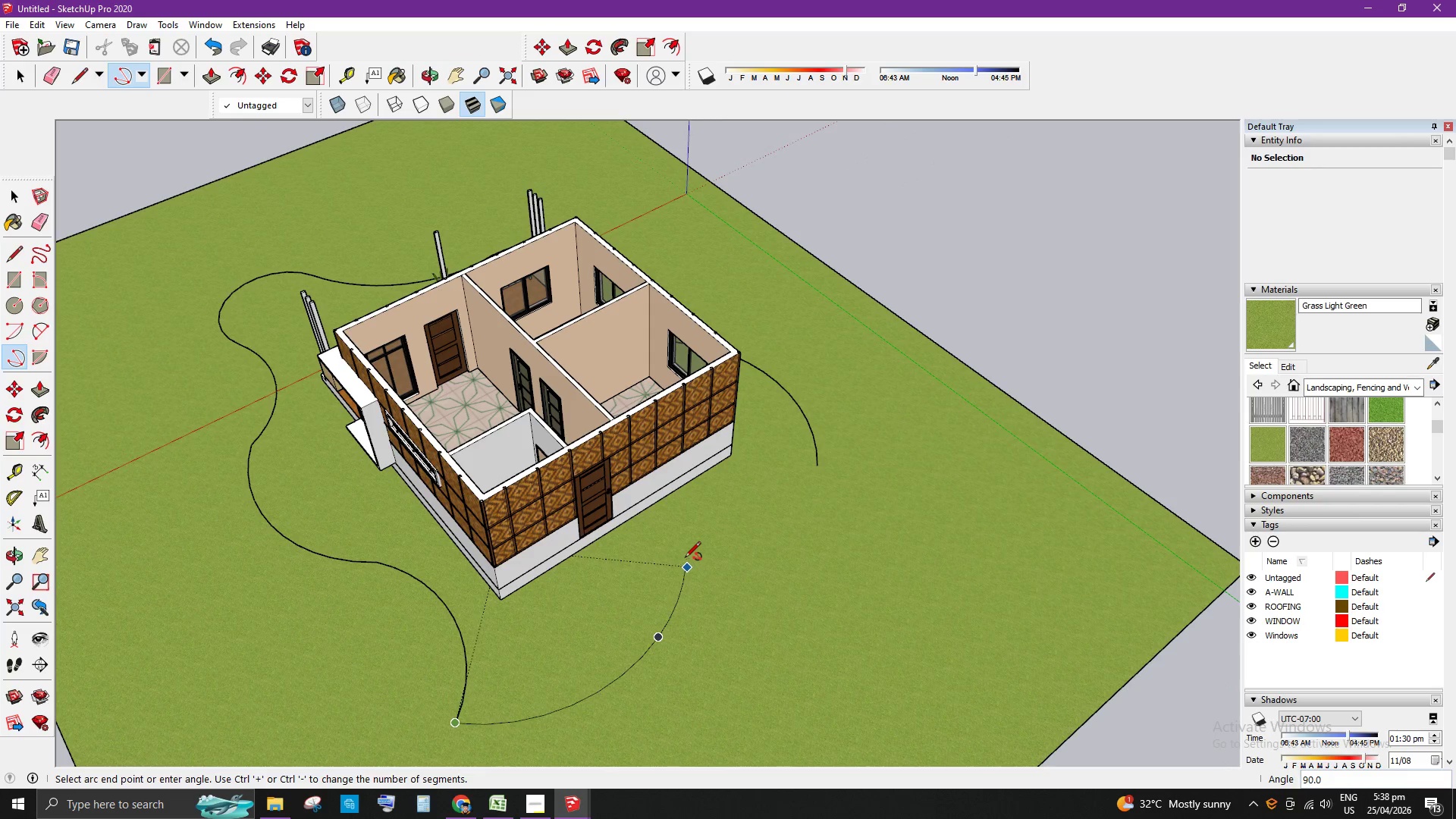 
key(Escape)
 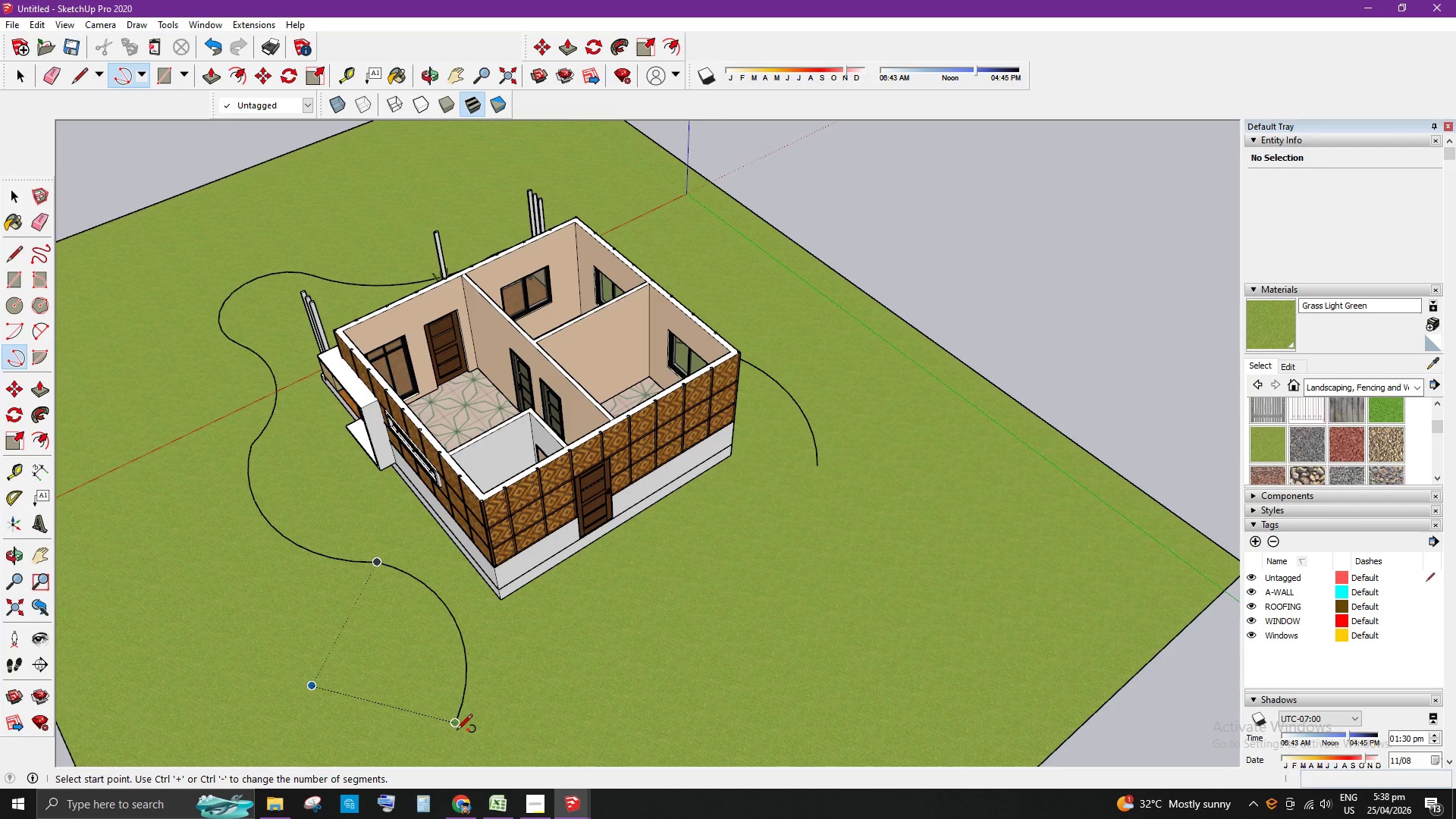 
left_click([458, 724])
 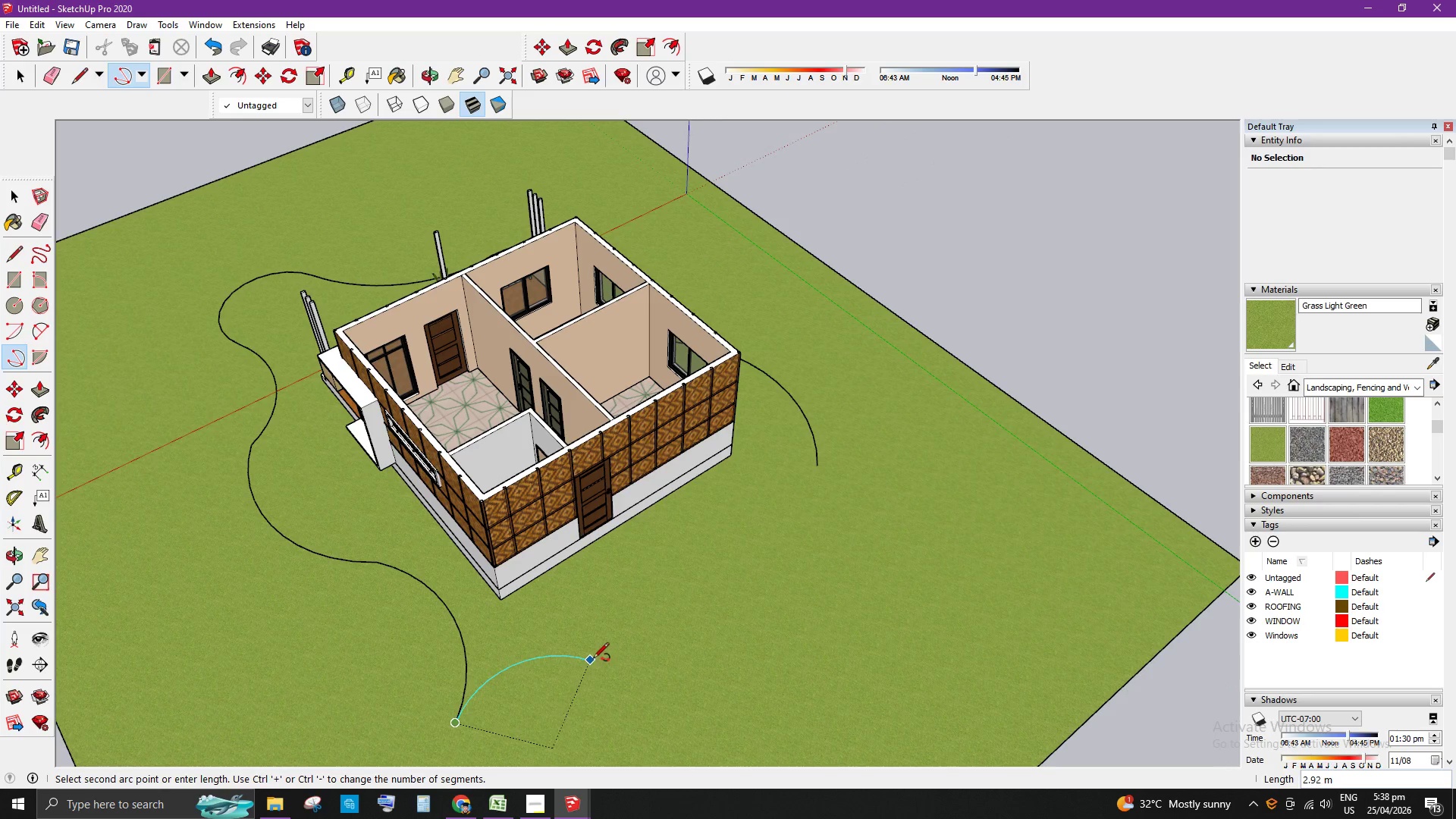 
left_click([582, 682])
 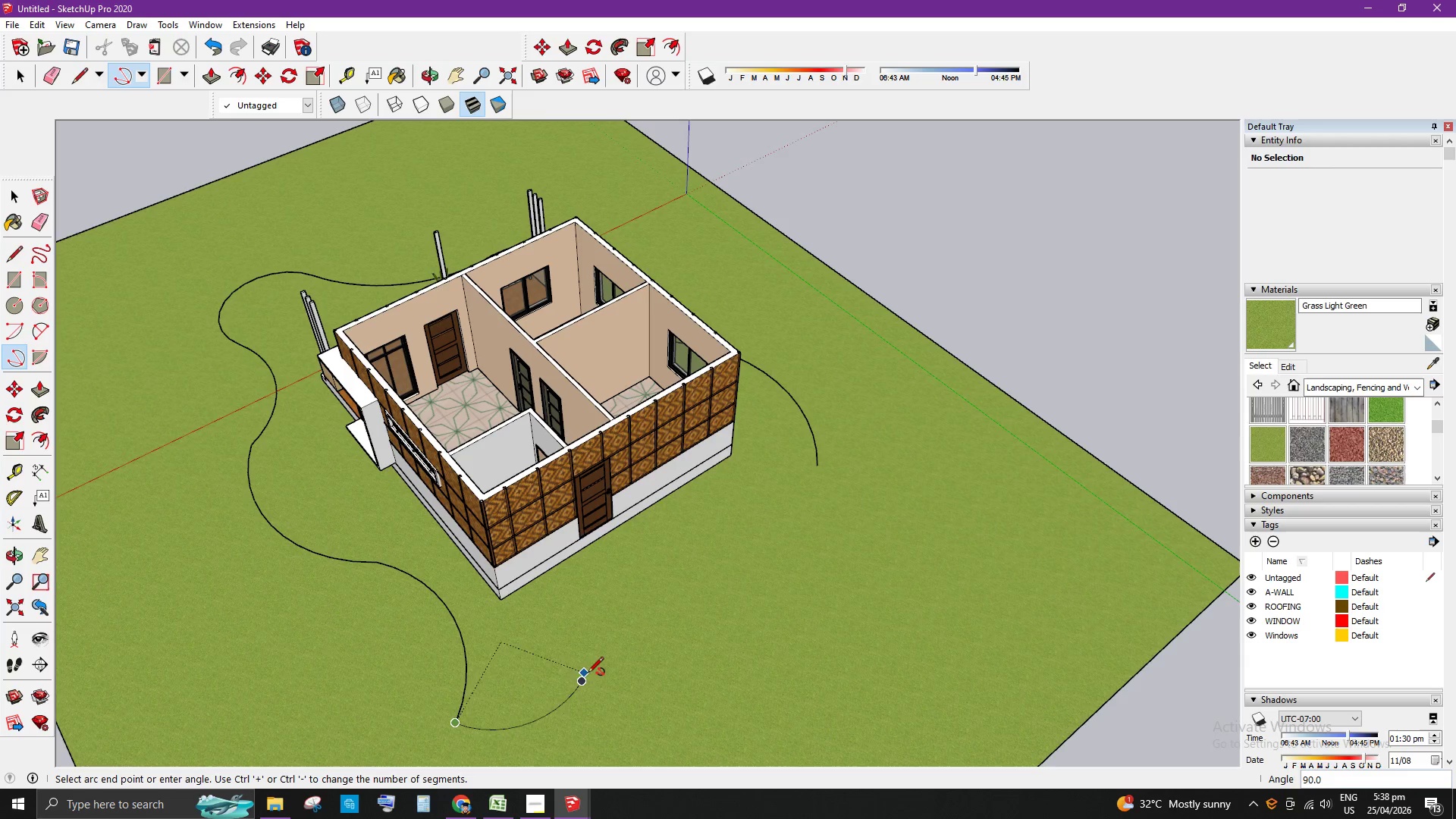 
key(Escape)
 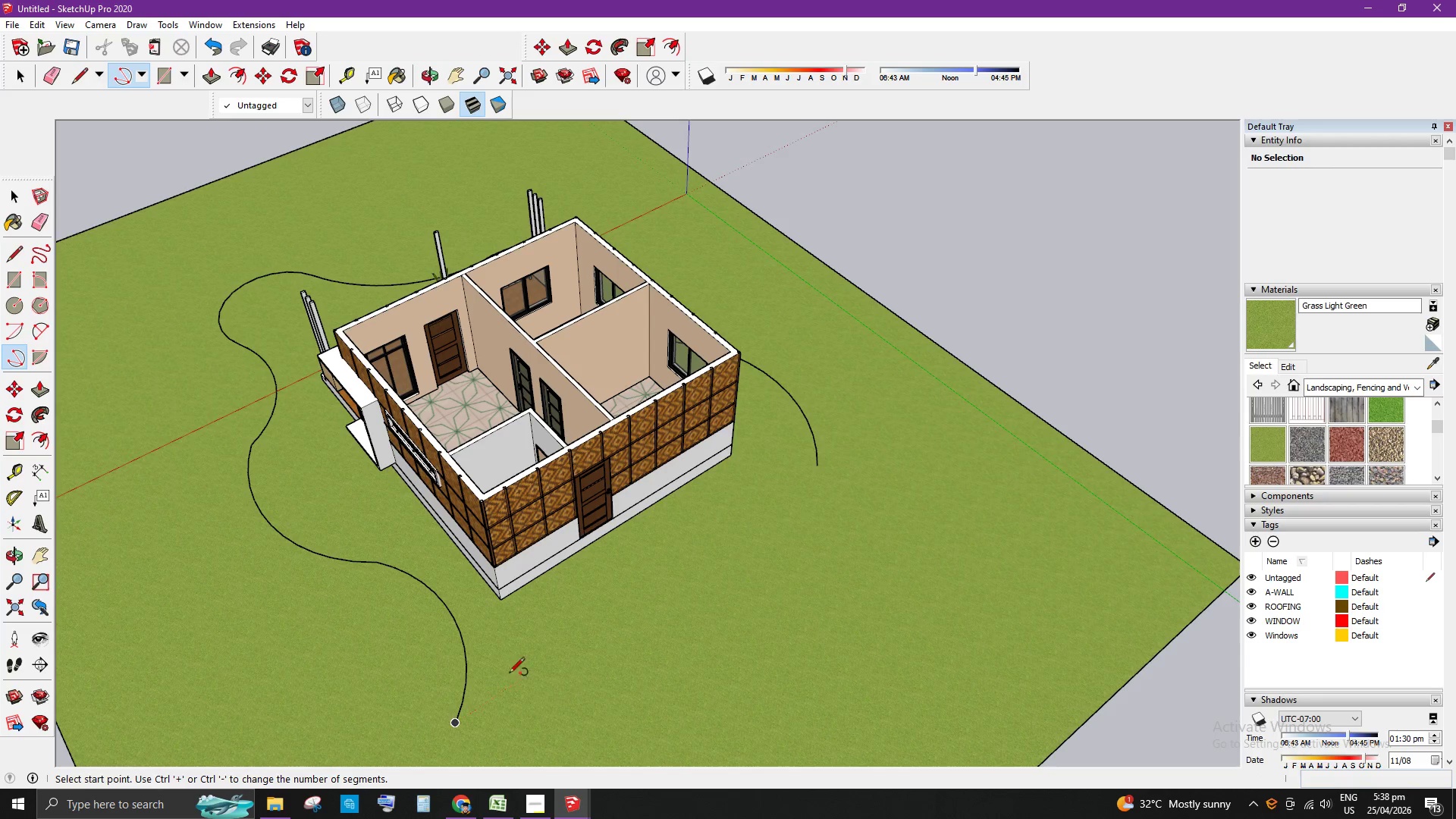 
scroll: coordinate [410, 696], scroll_direction: down, amount: 1.0
 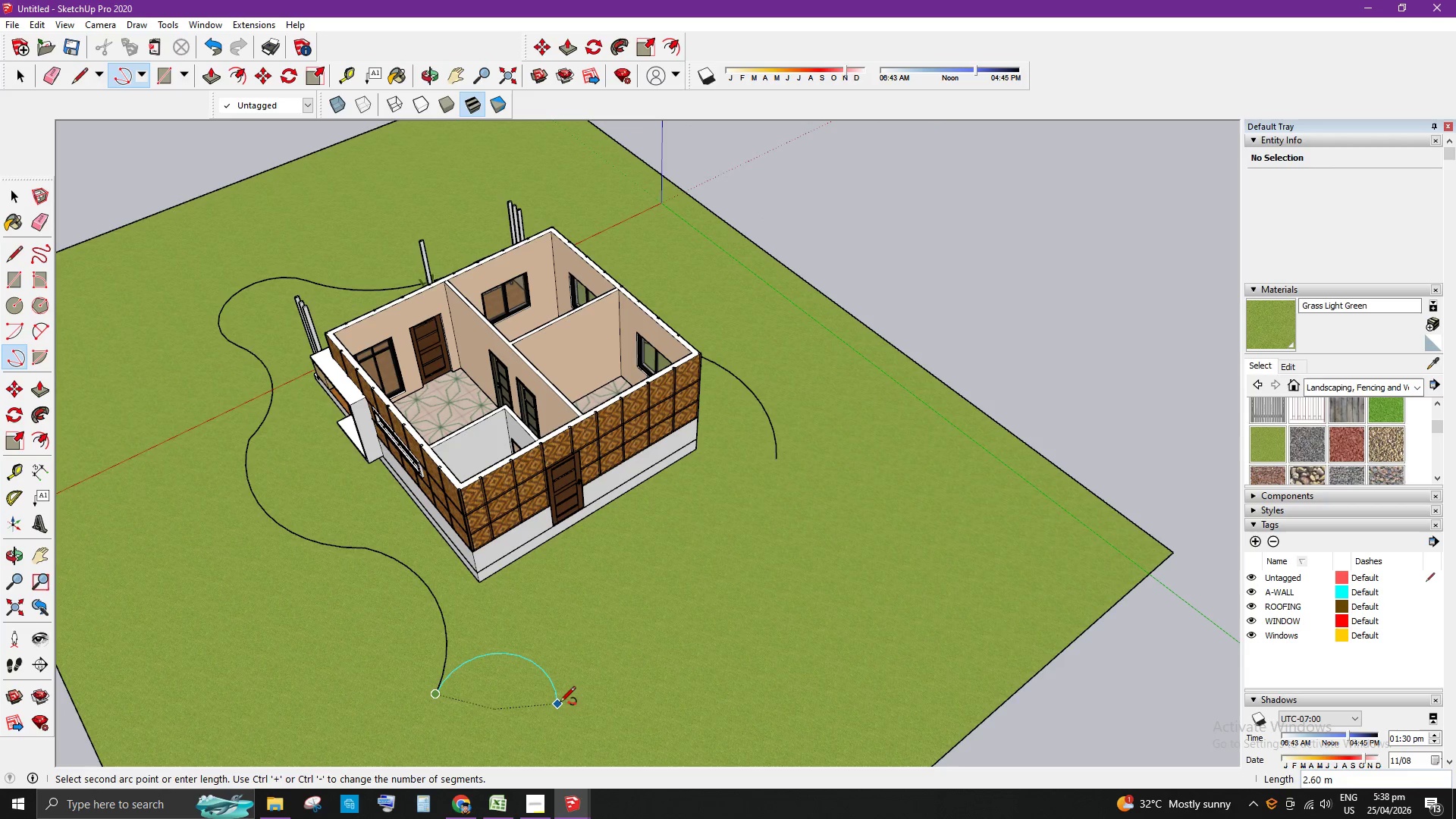 
left_click([554, 694])
 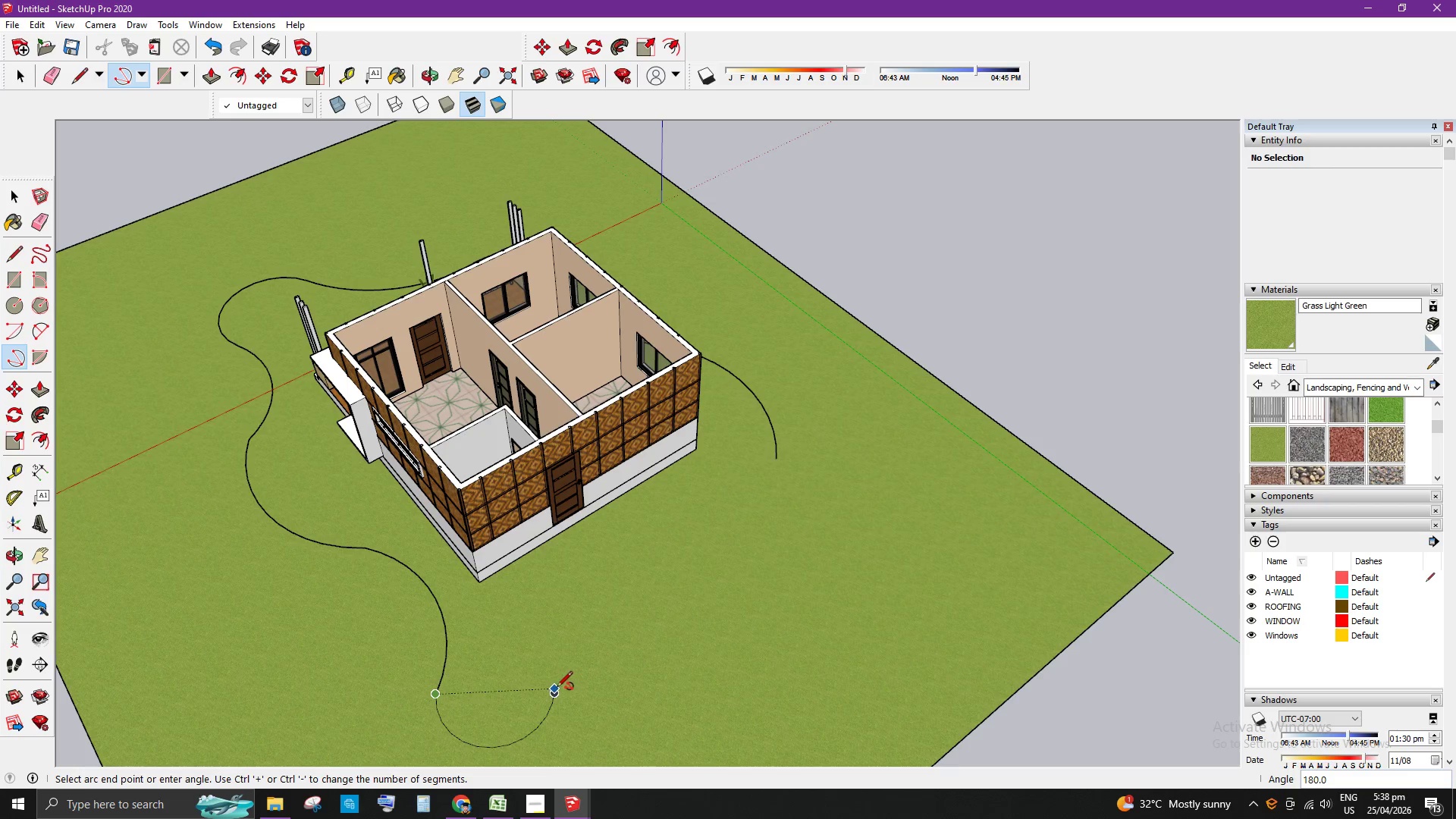 
wait(9.09)
 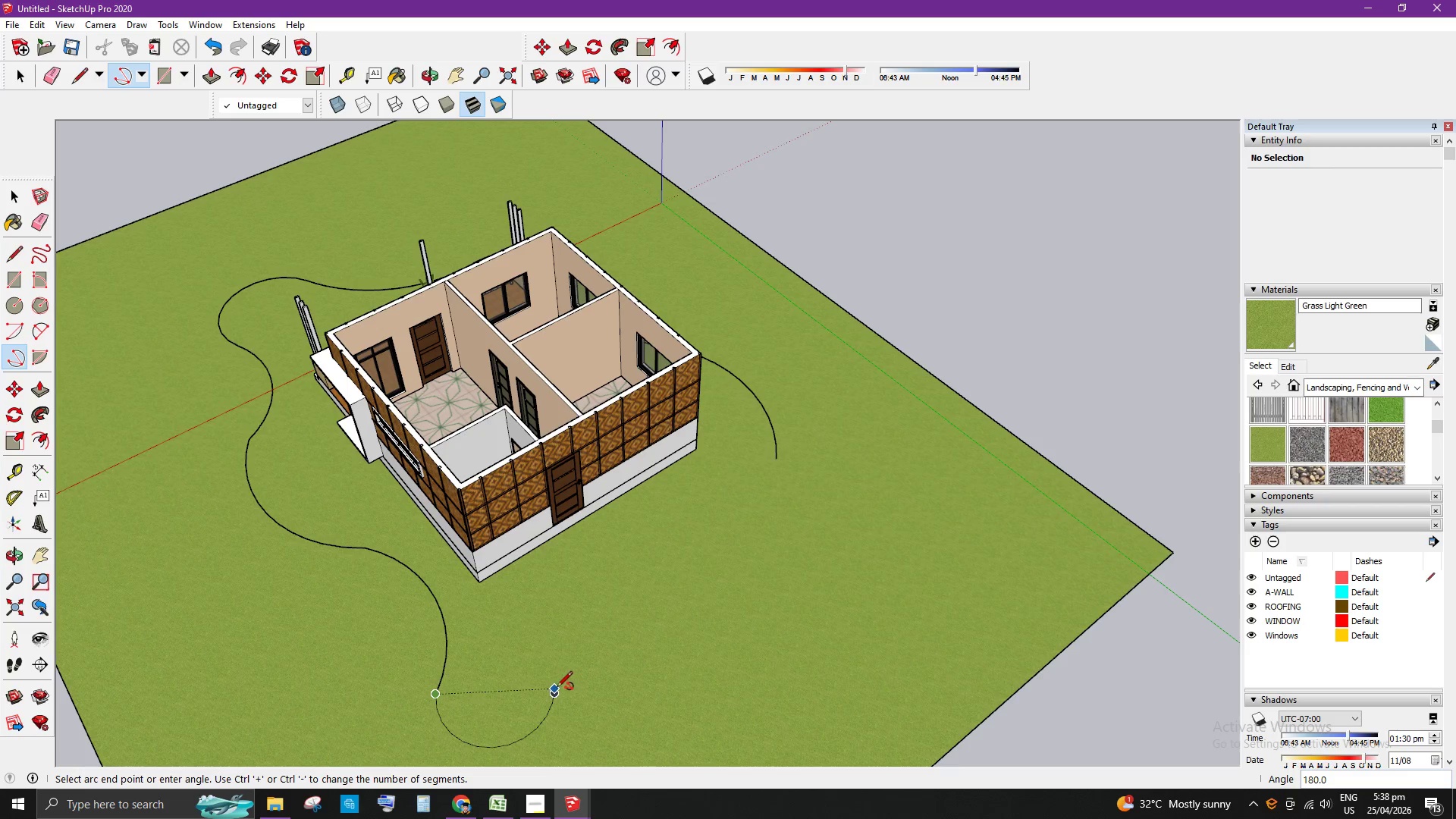 
key(Escape)
 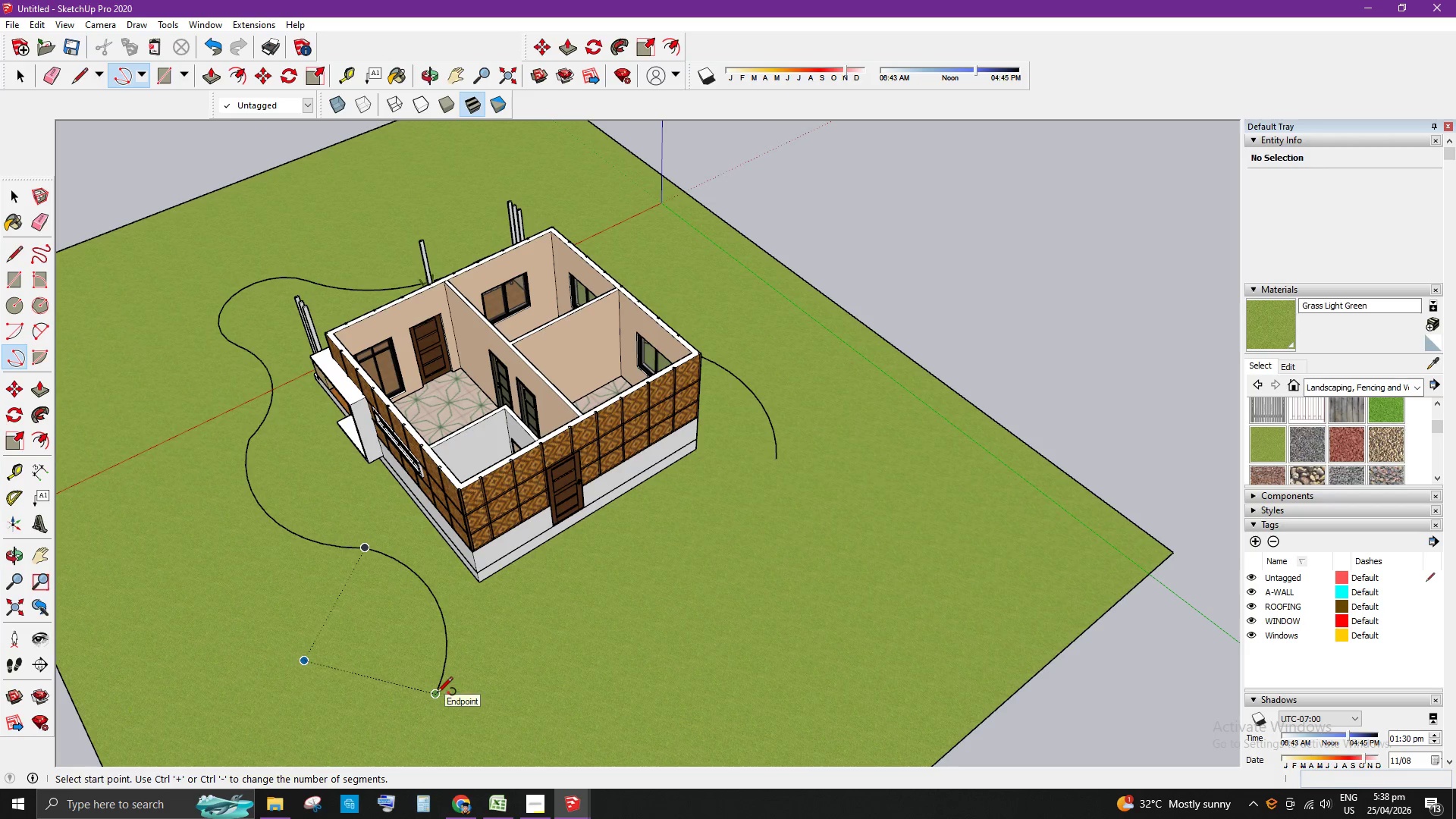 
left_click([437, 694])
 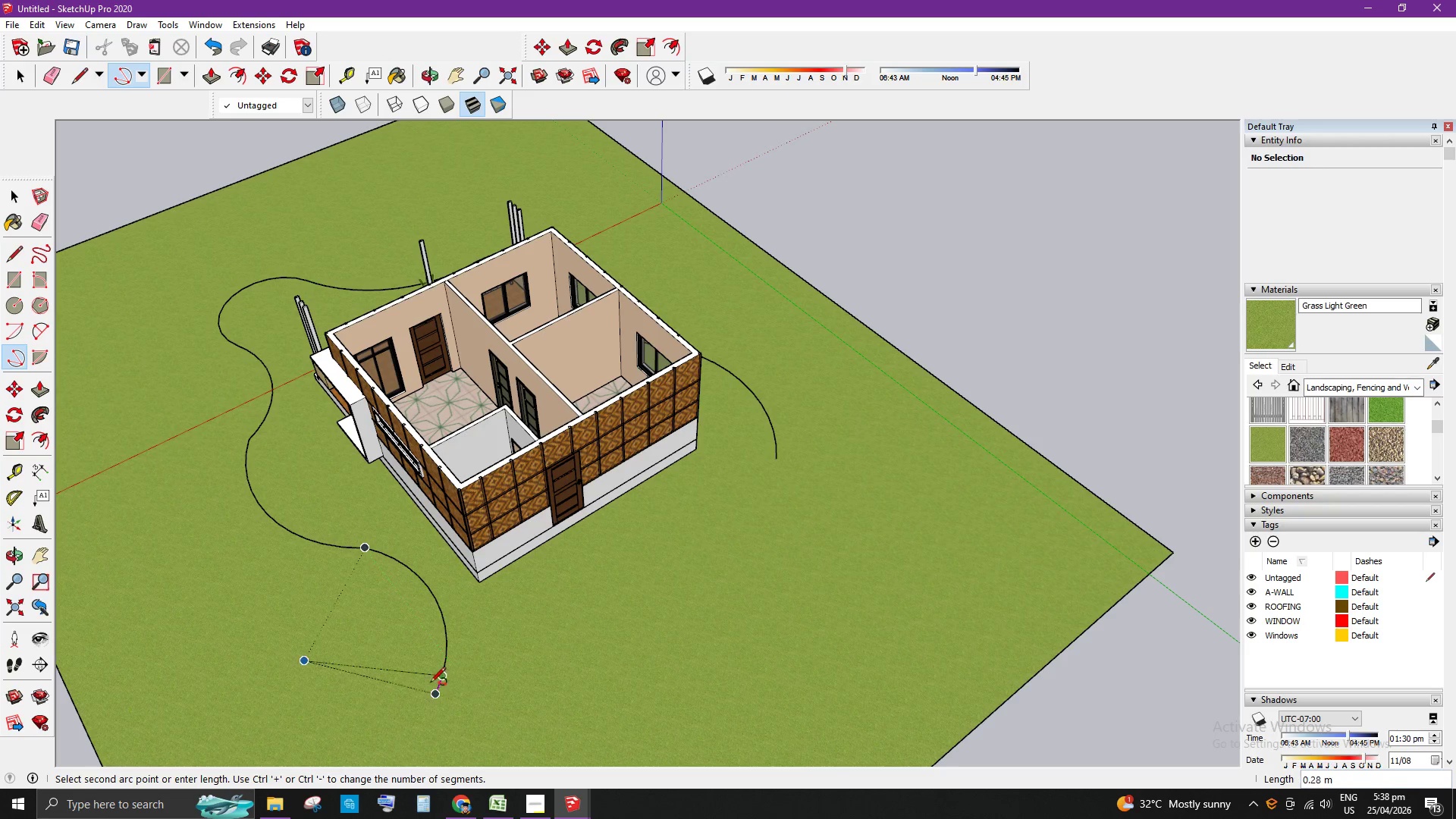 
key(Escape)
 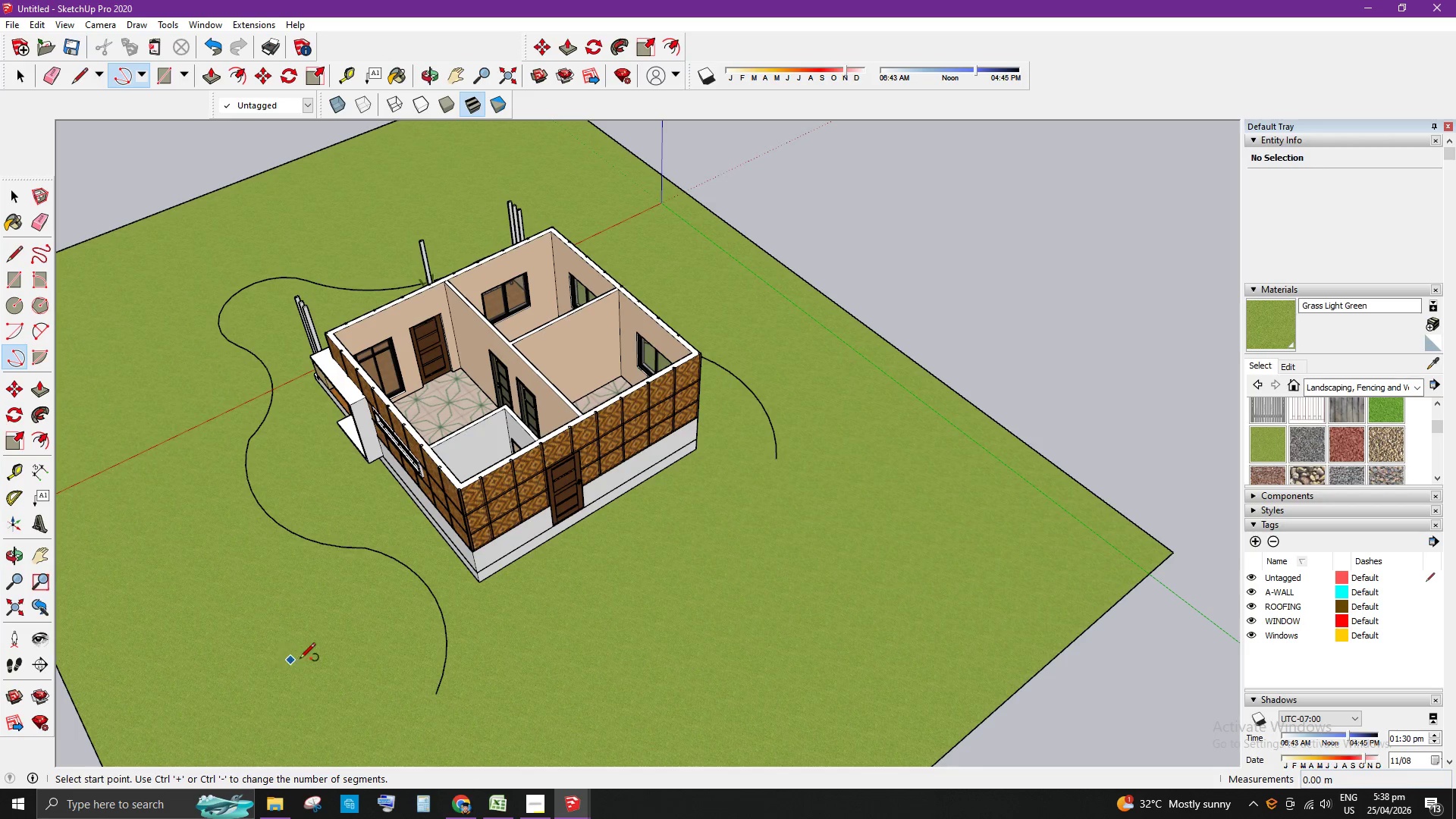 
left_click([304, 661])
 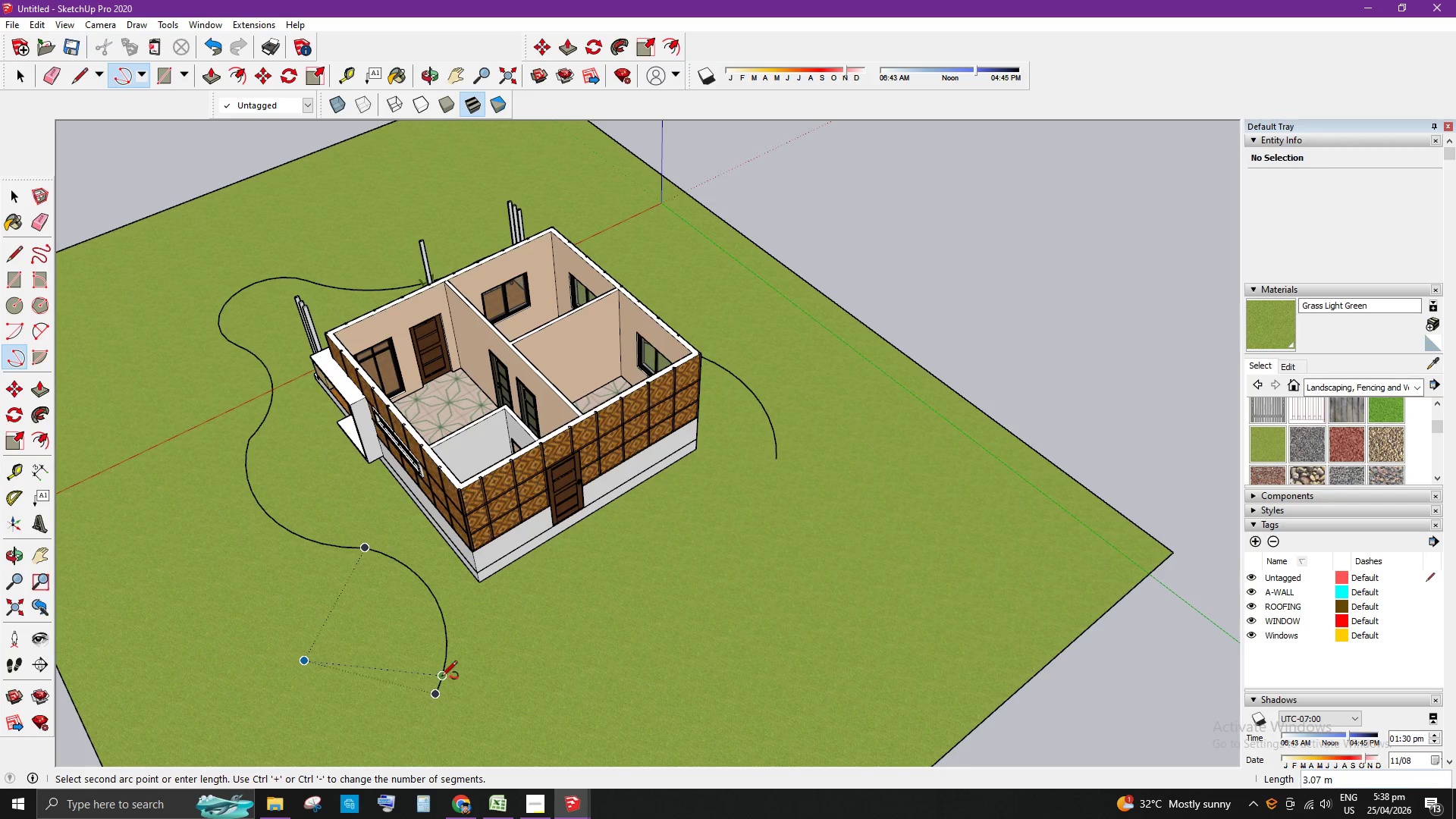 
left_click([444, 677])
 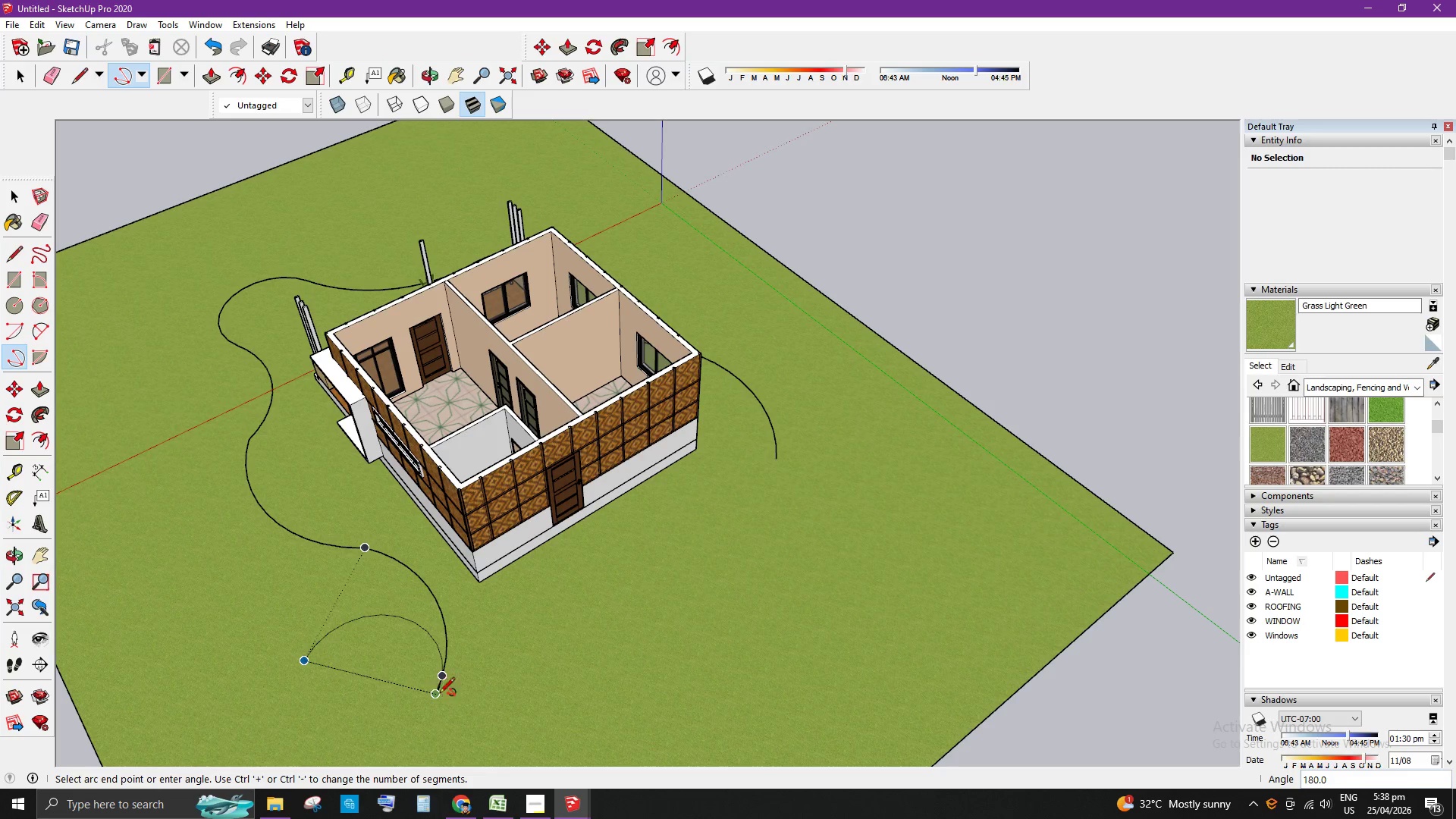 
key(Escape)
 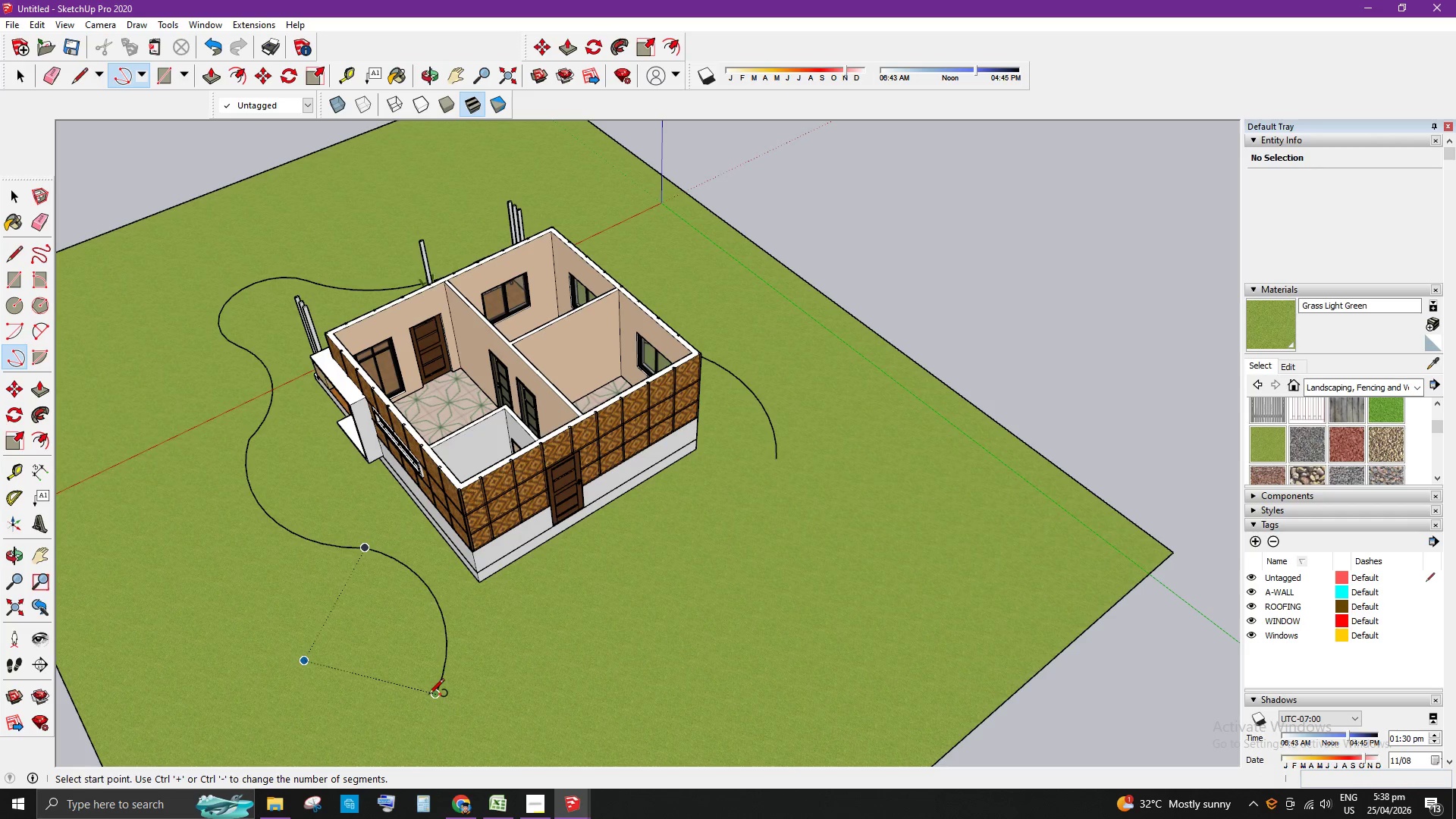 
left_click([441, 696])
 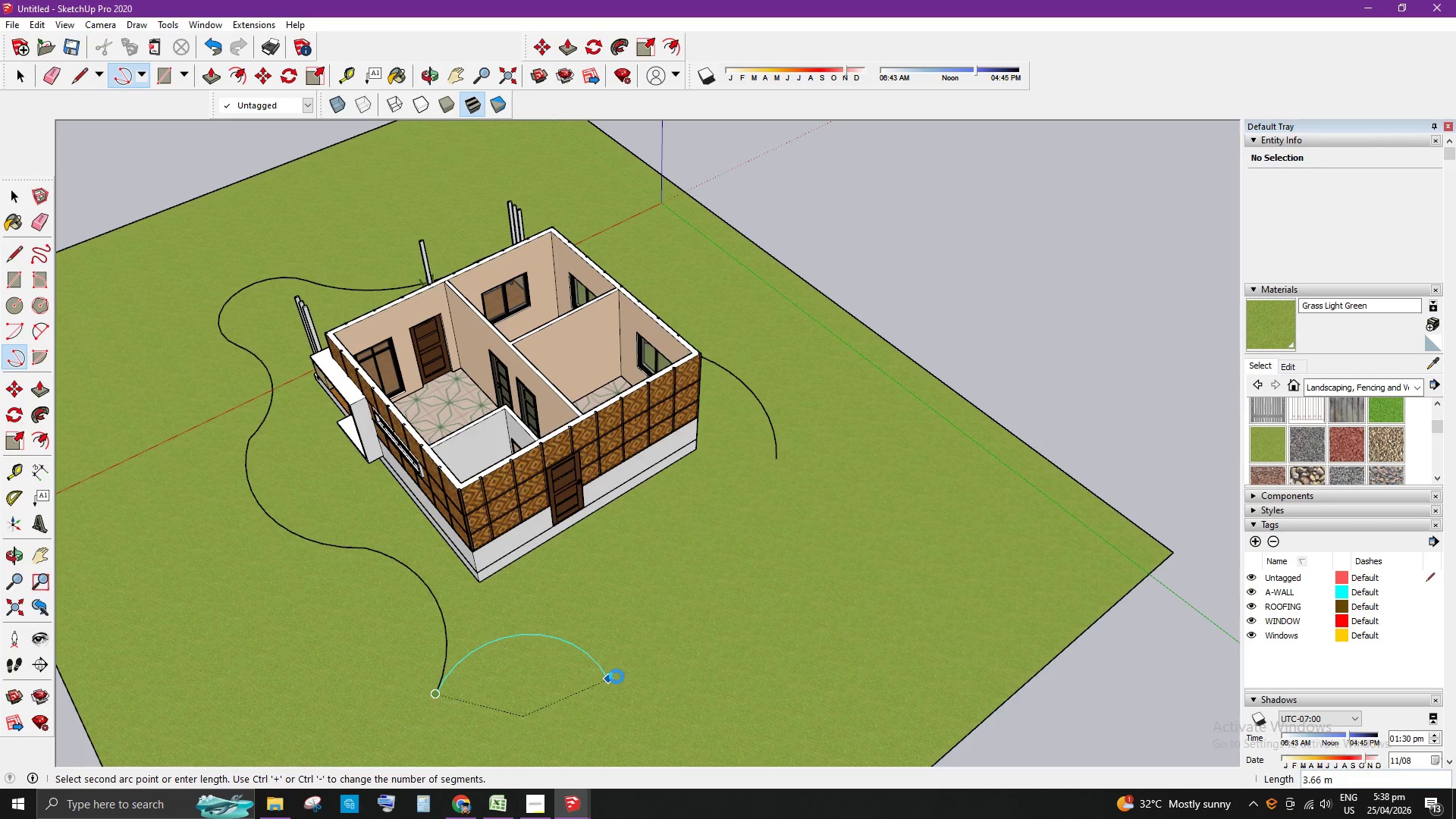 
left_click([614, 676])
 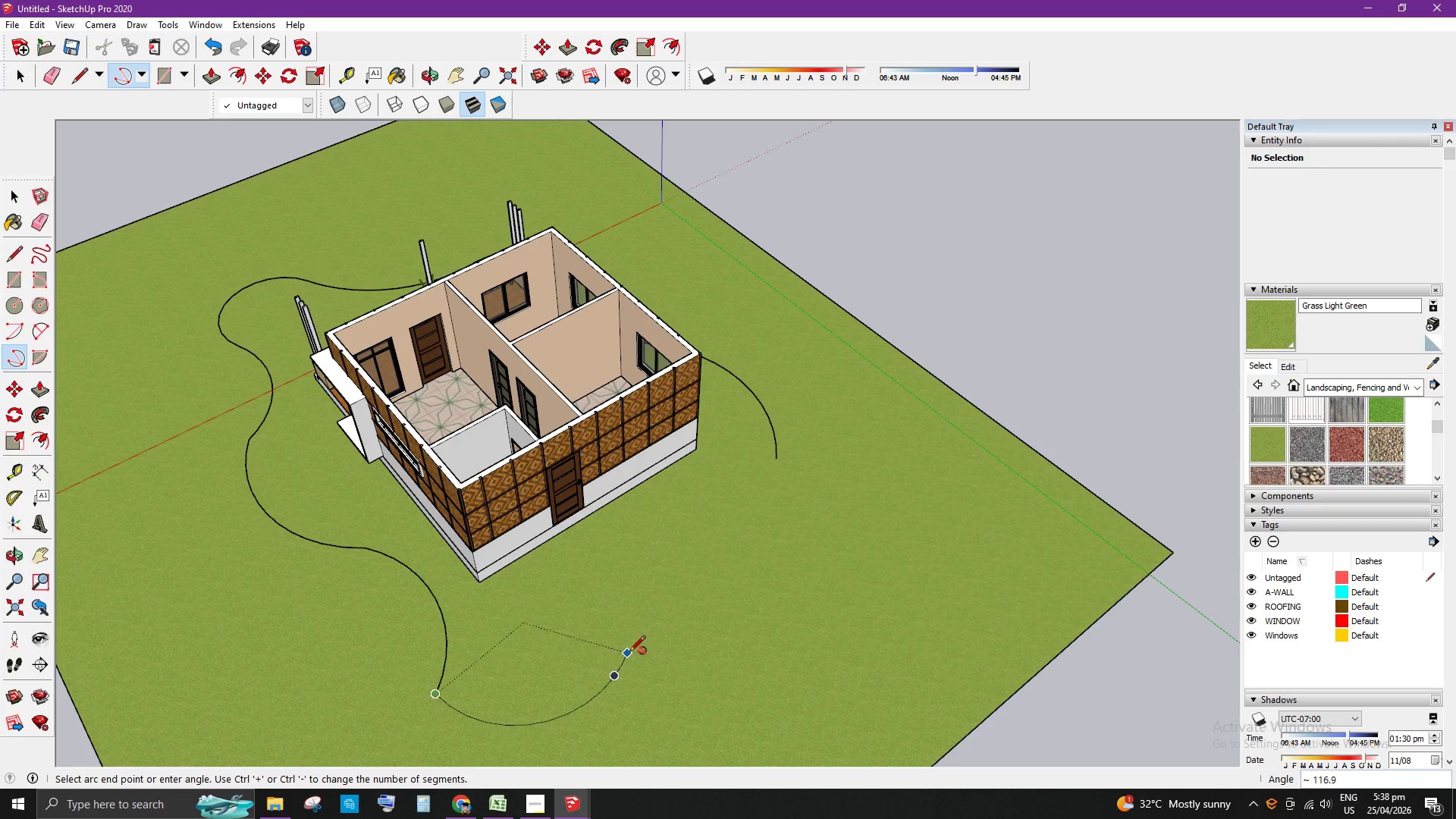 
left_click([630, 654])
 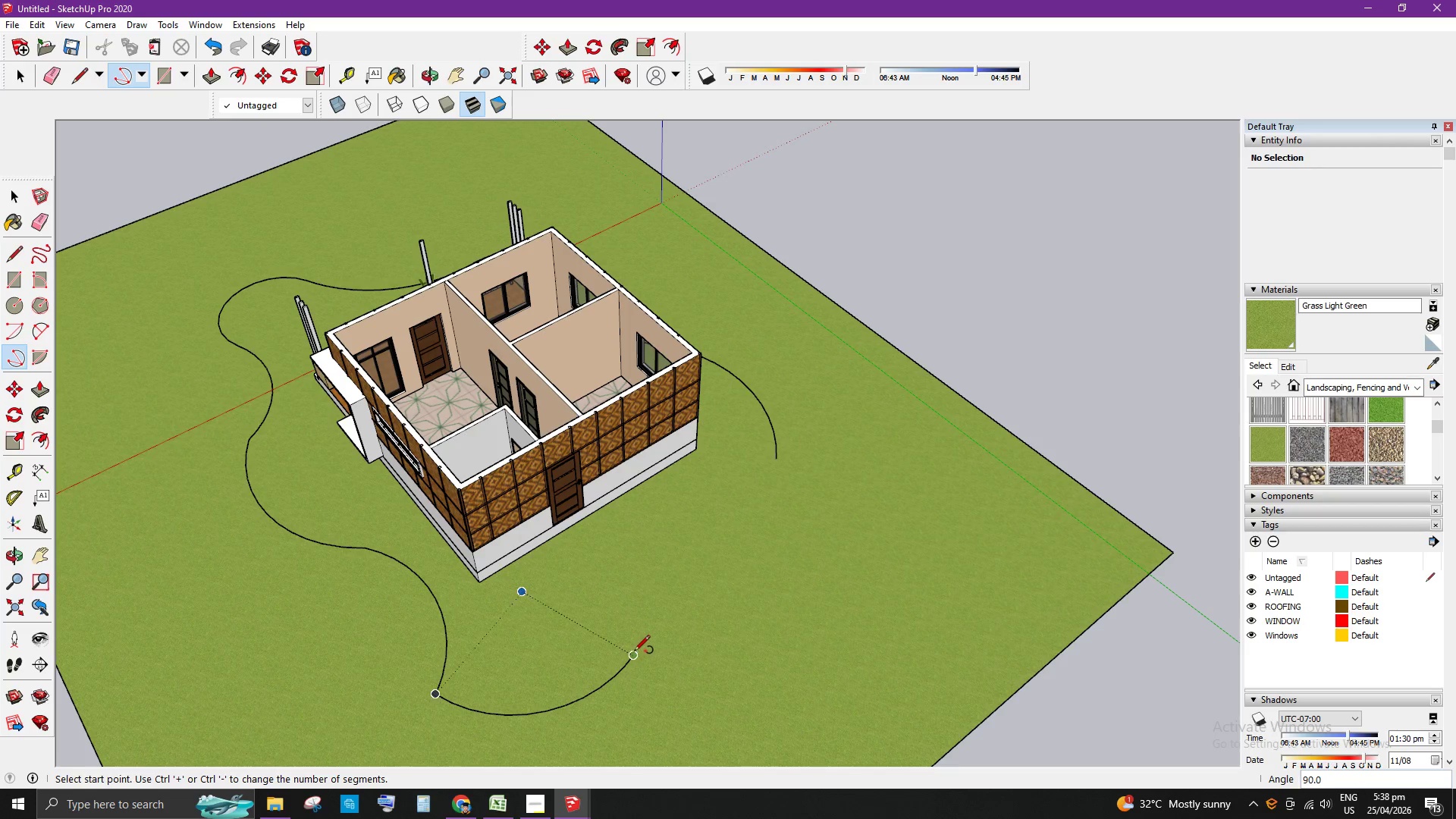 
left_click([634, 655])
 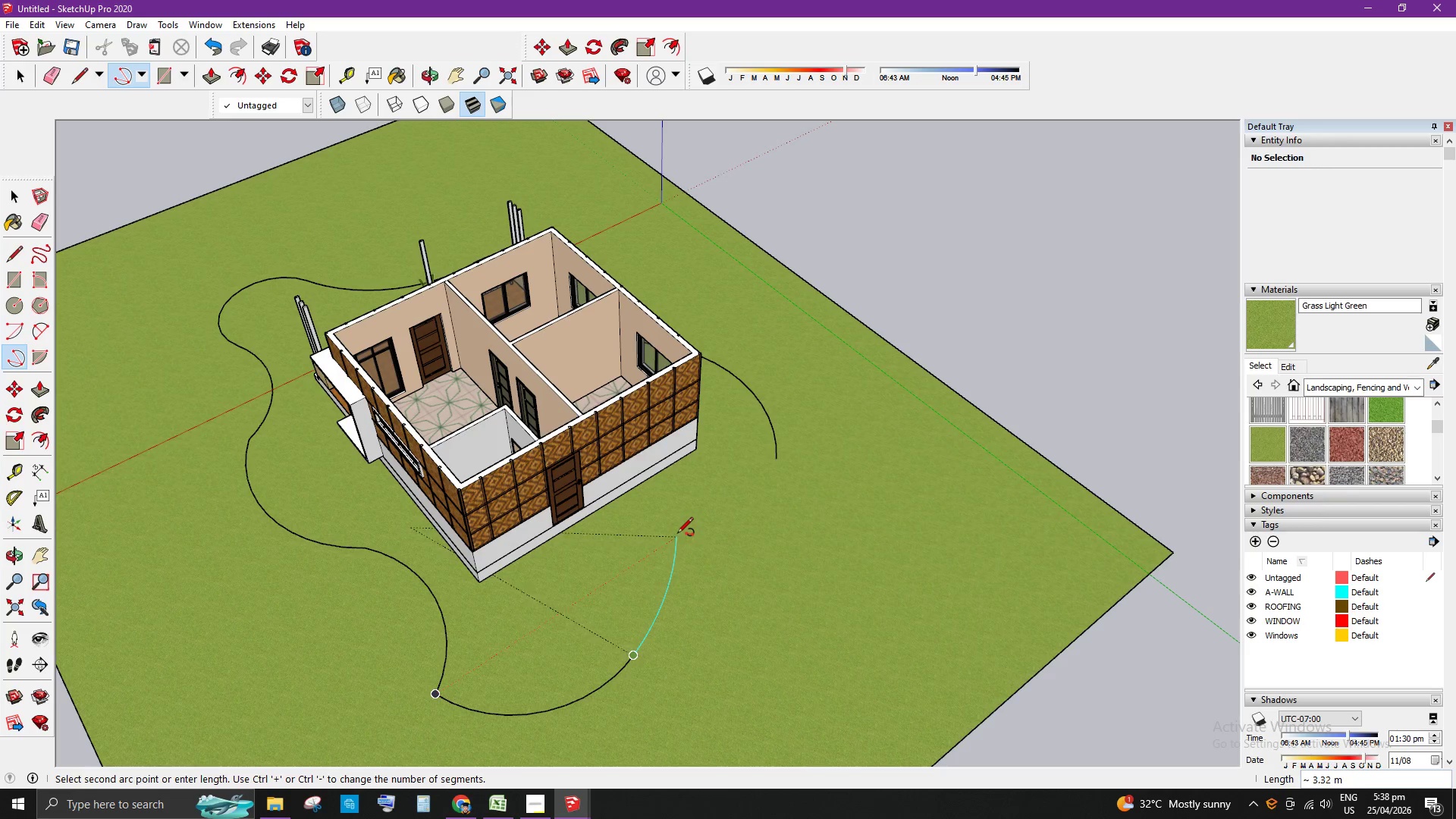 
left_click([676, 531])
 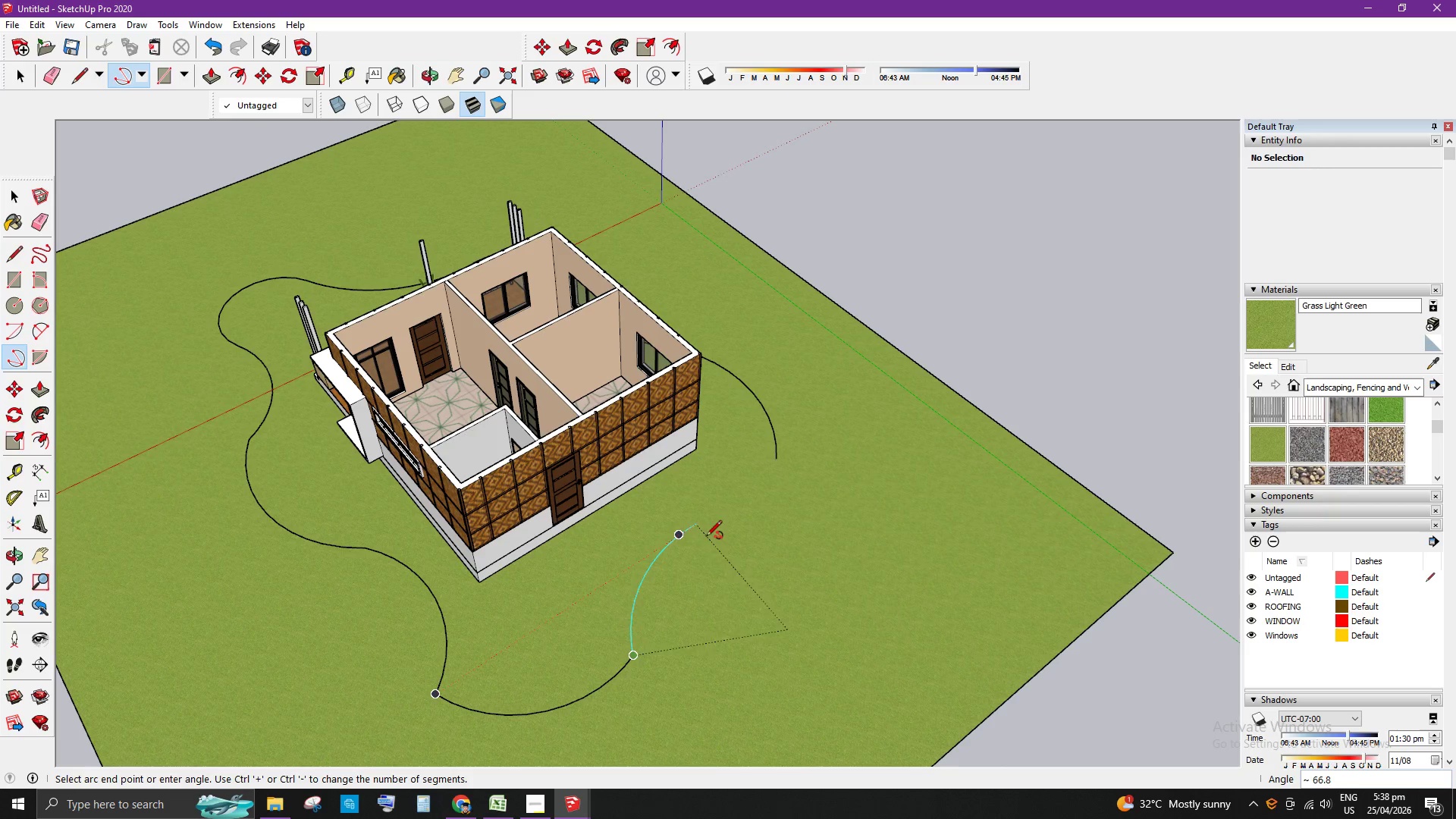 
wait(7.3)
 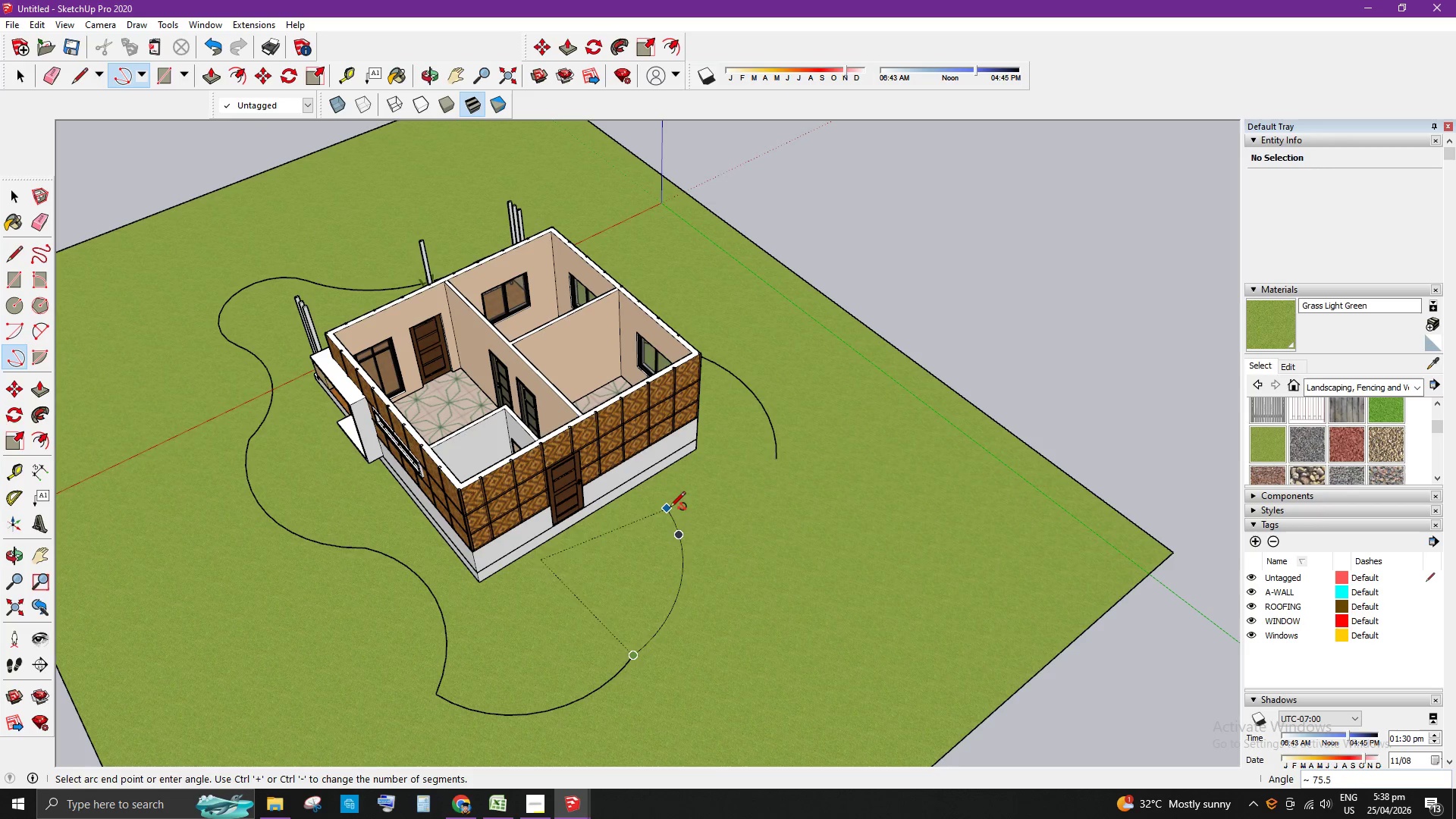 
left_click([696, 521])
 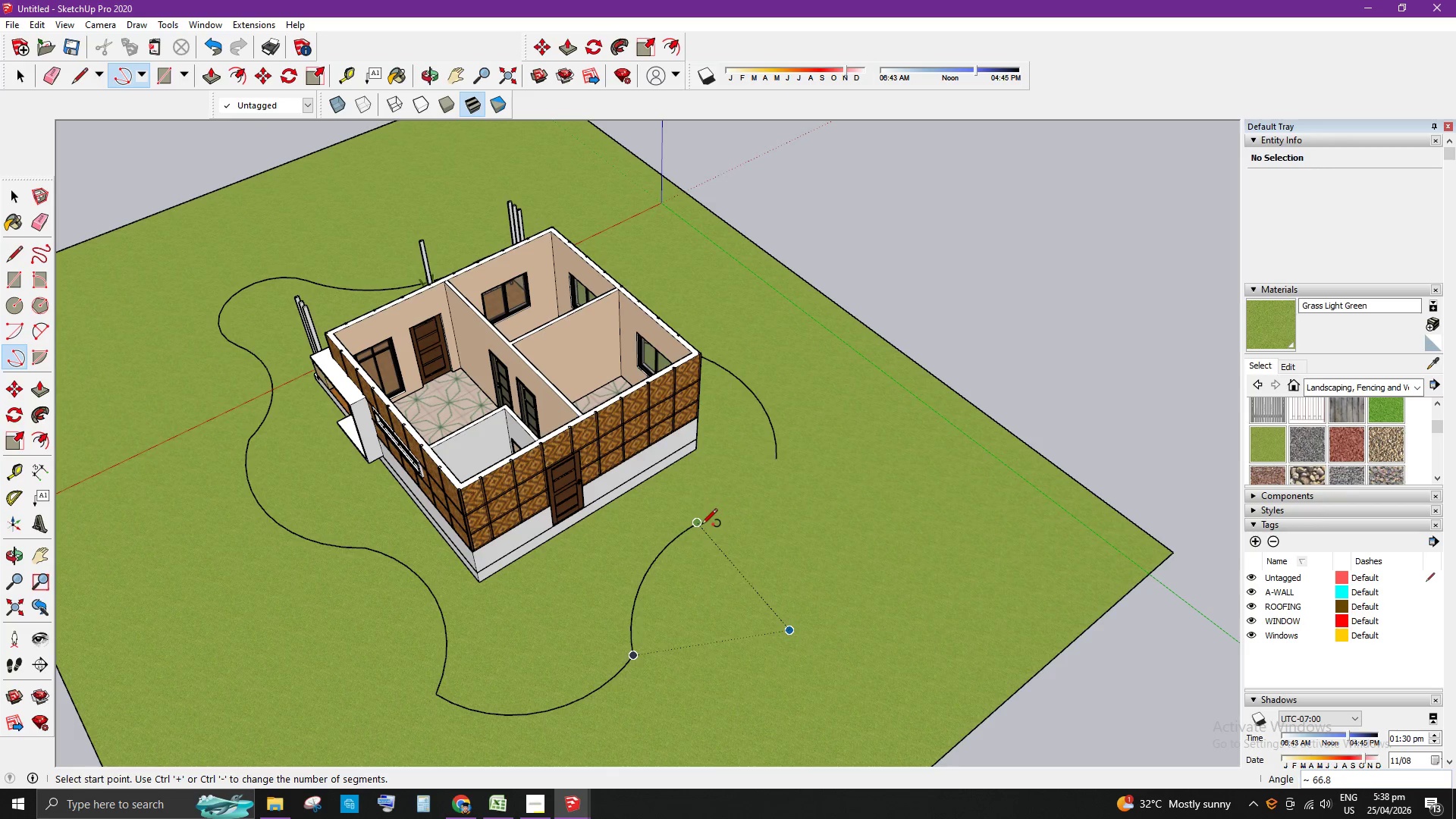 
left_click([698, 522])
 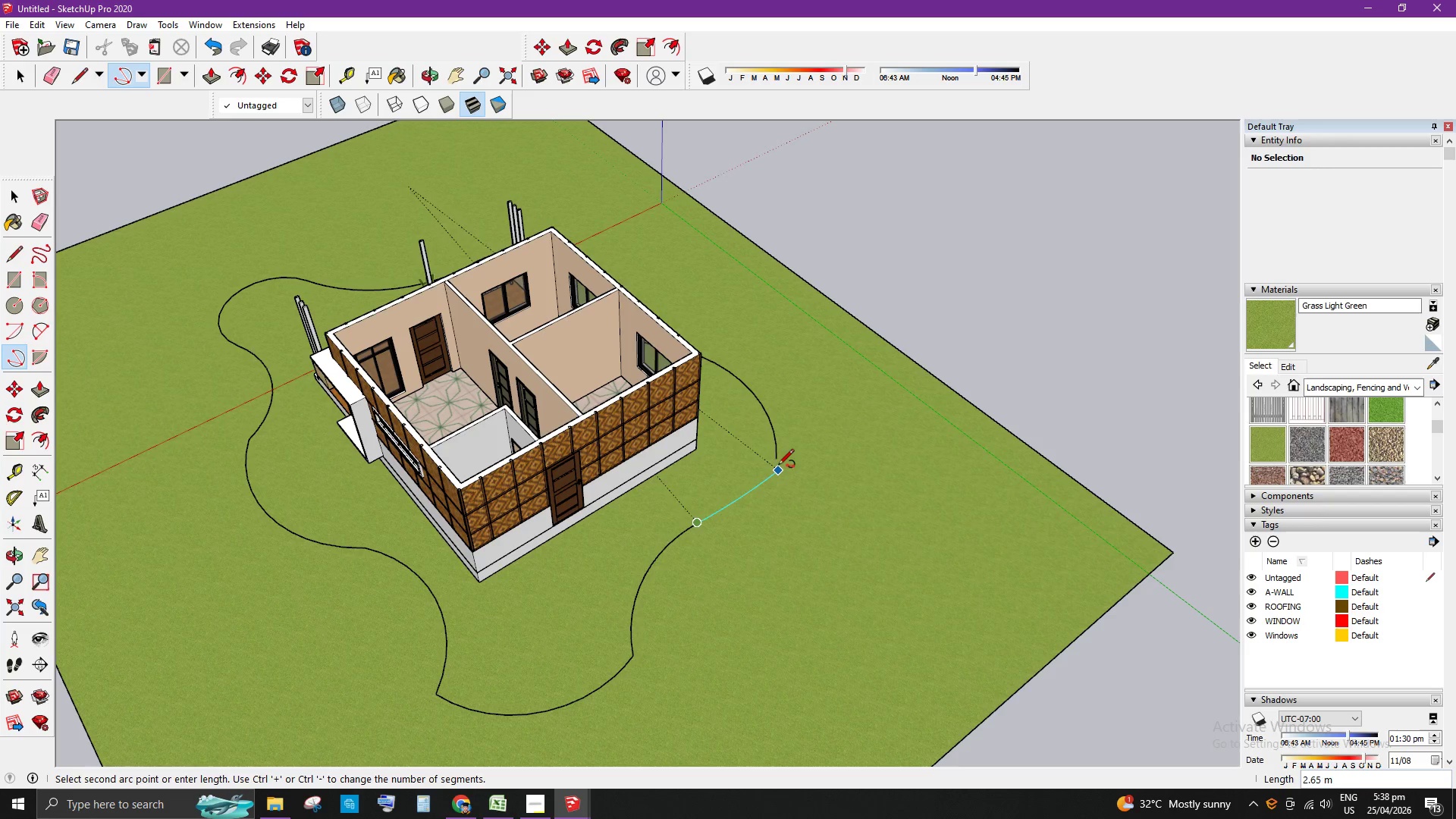 
left_click([774, 460])
 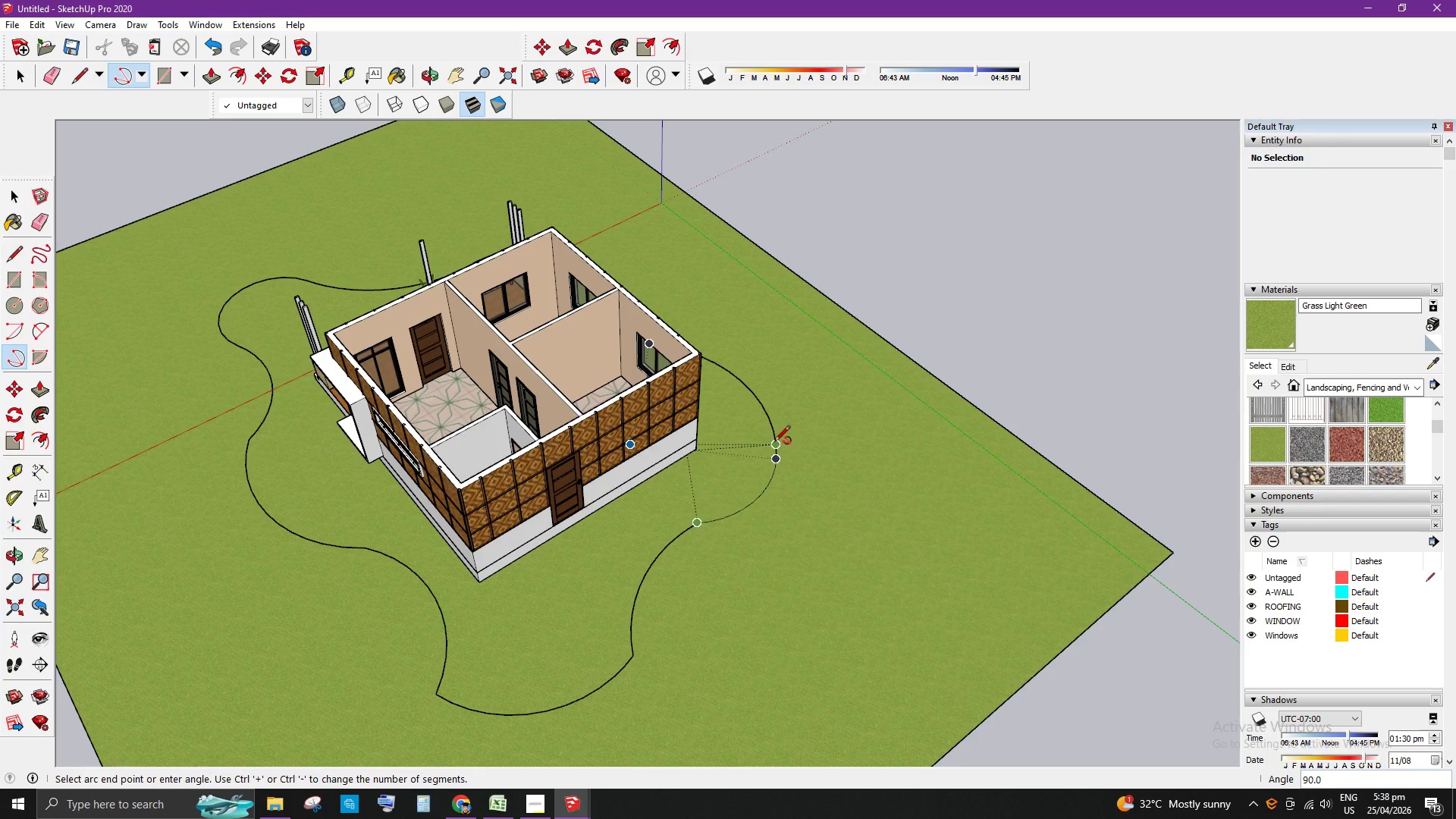 
left_click([773, 441])
 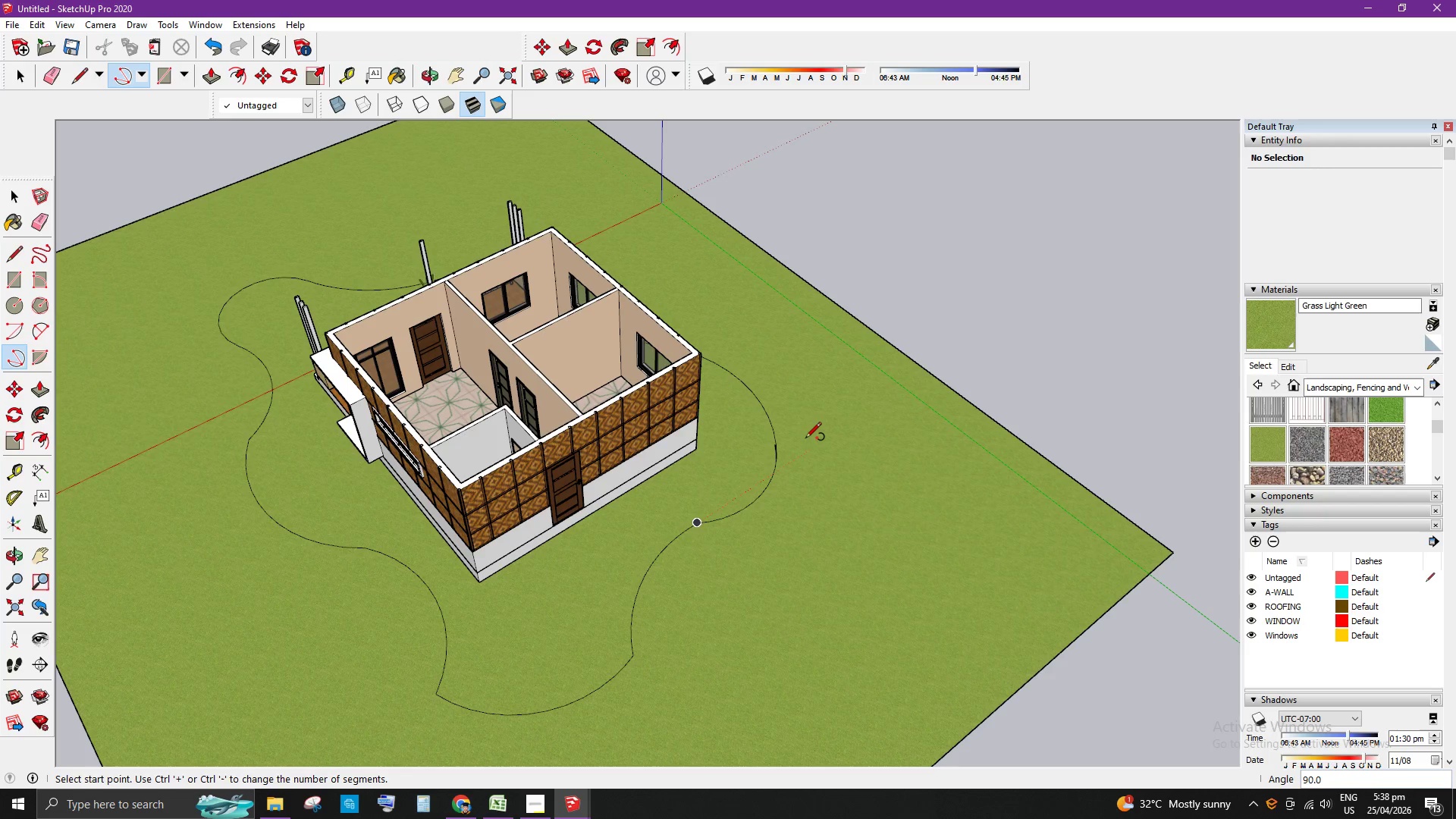 
key(Escape)
 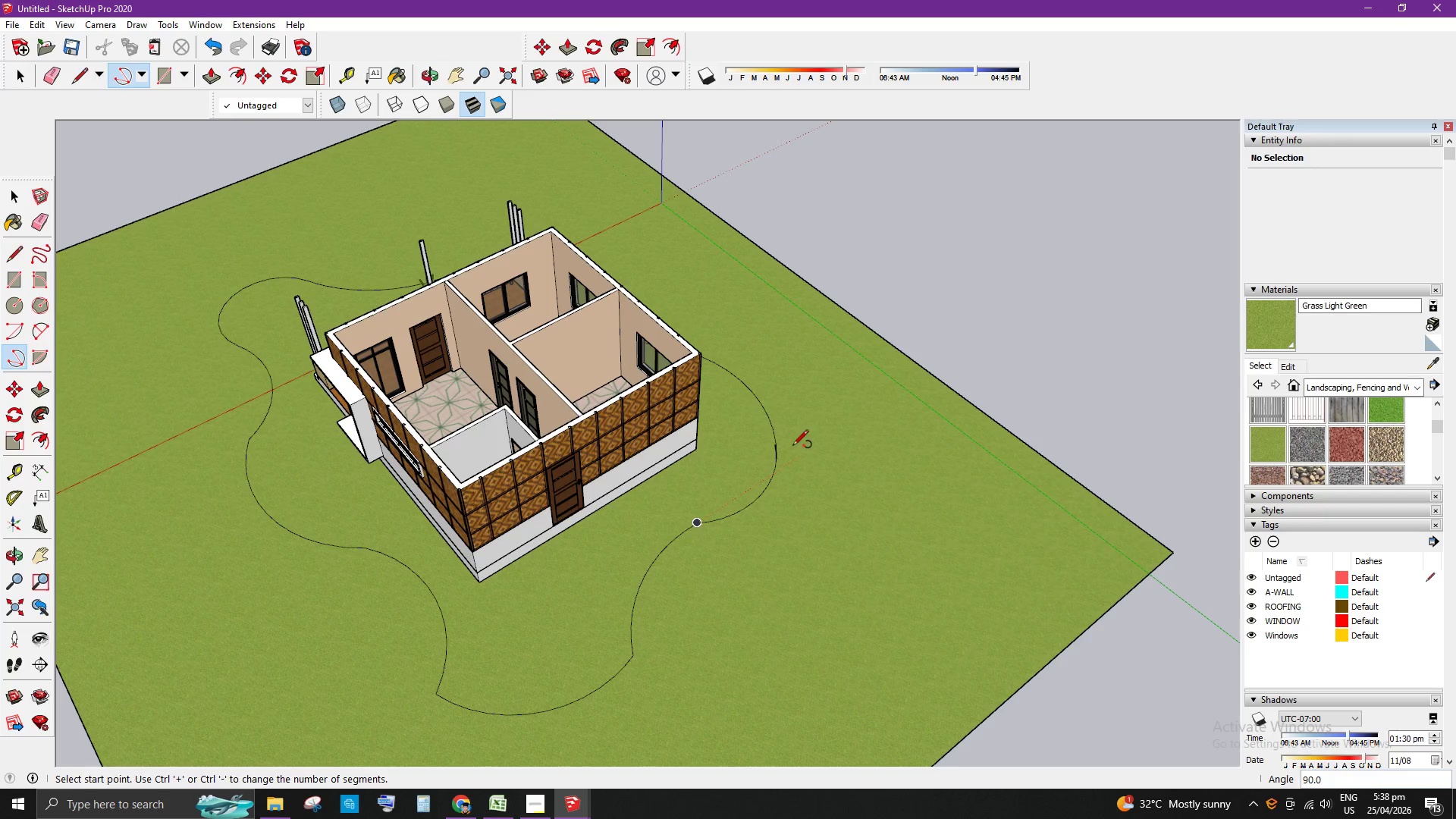 
scroll: coordinate [788, 443], scroll_direction: up, amount: 7.0
 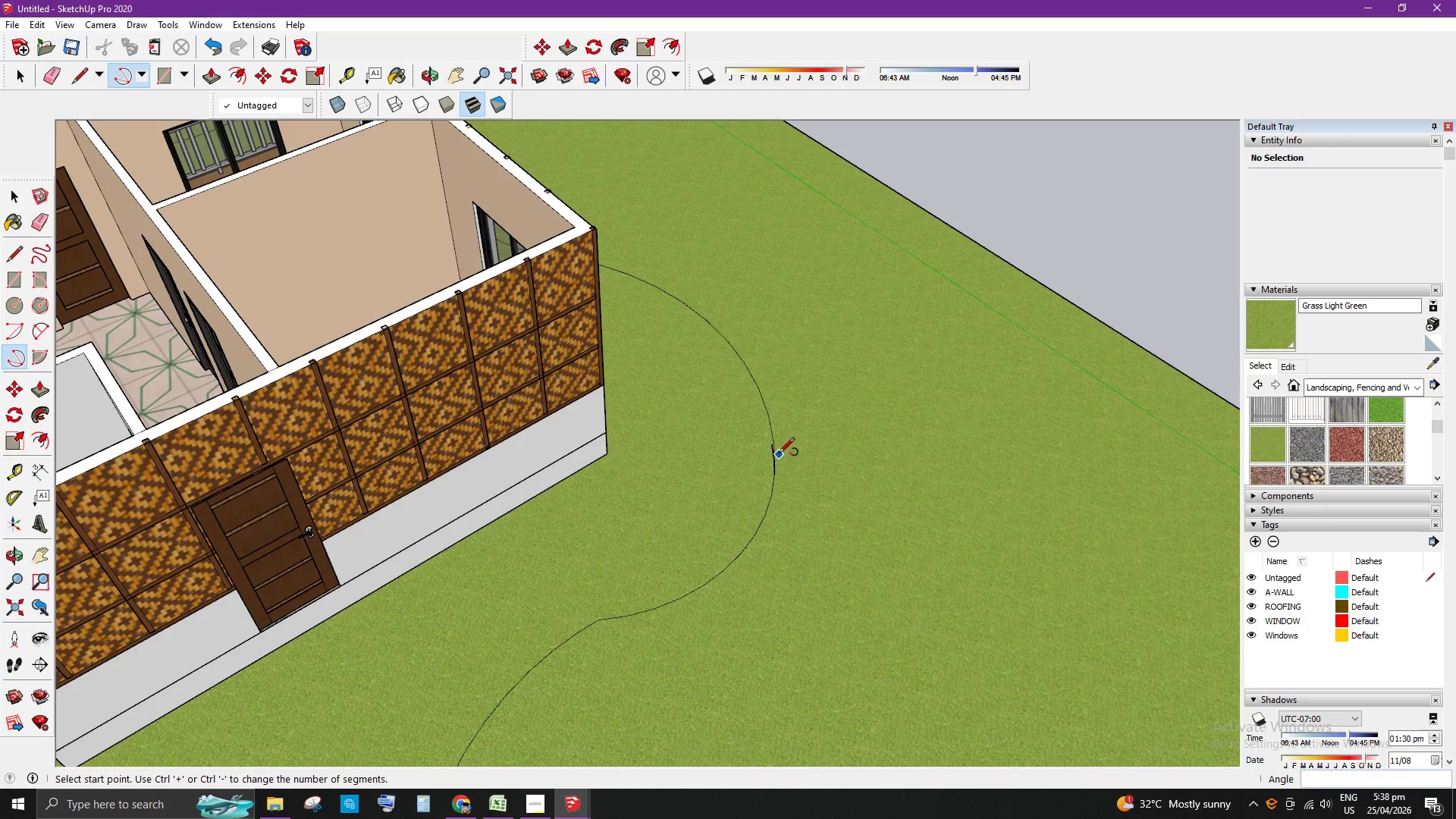 
key(Escape)
 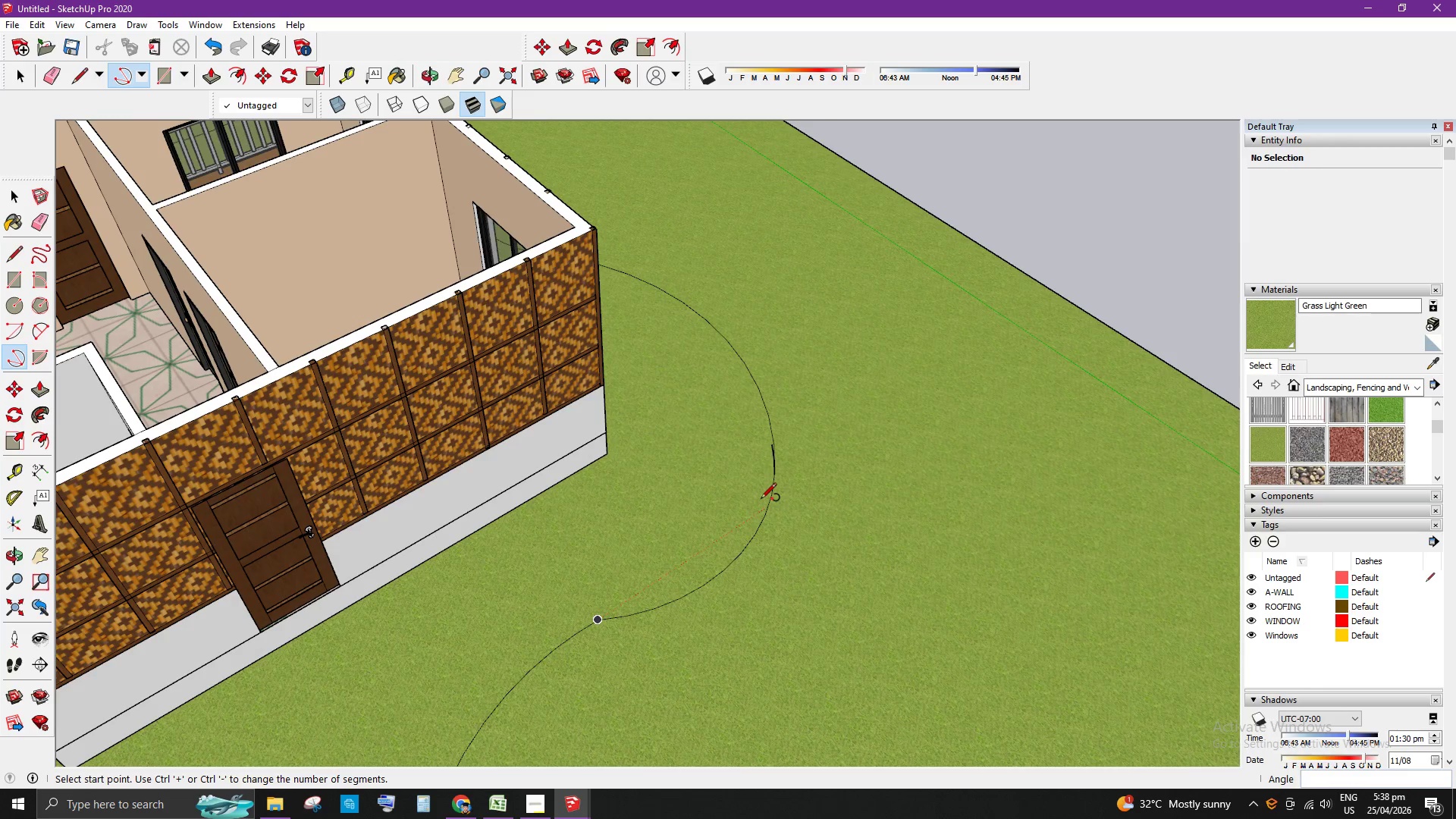 
left_click([761, 500])
 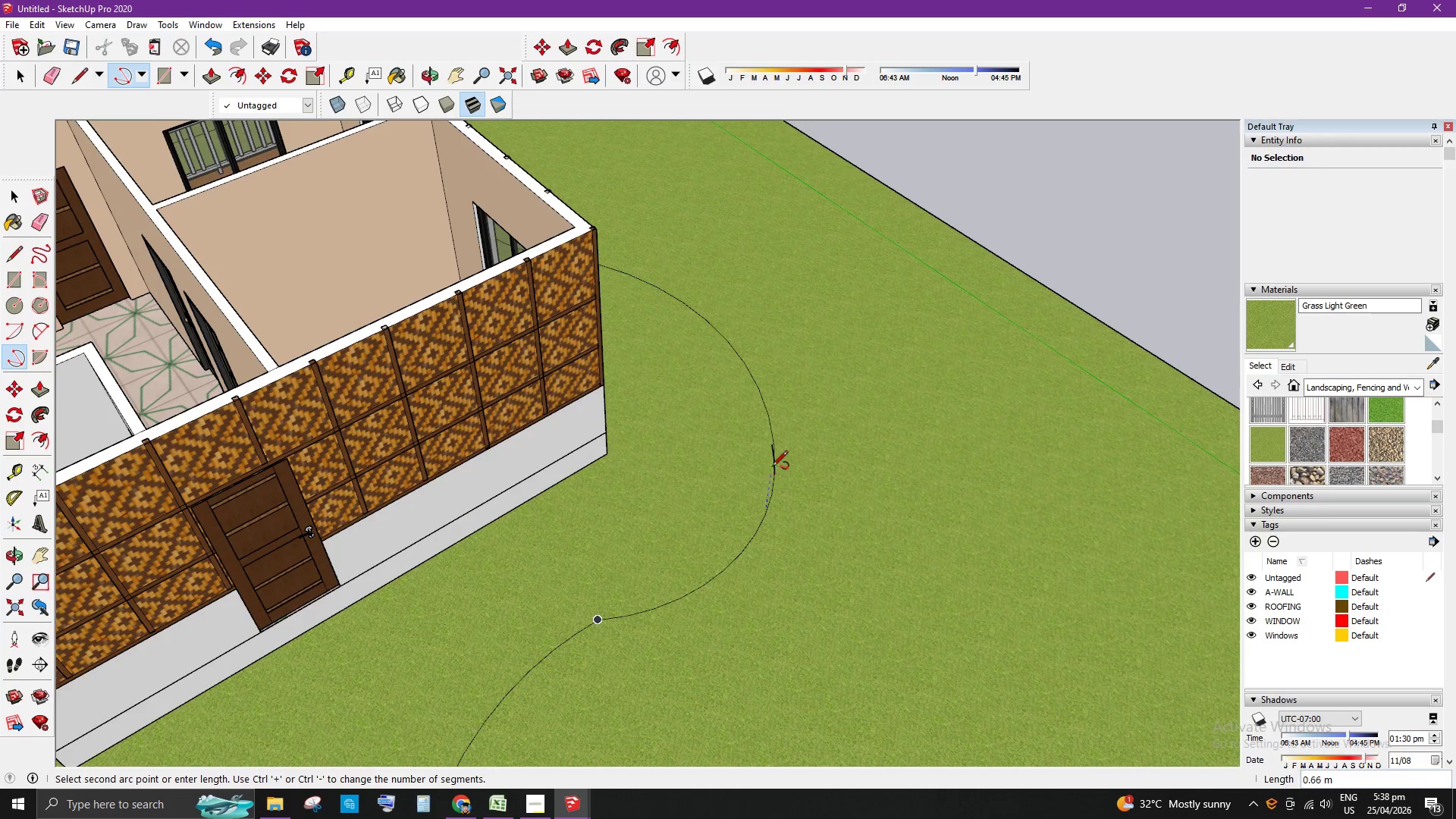 
key(Space)
 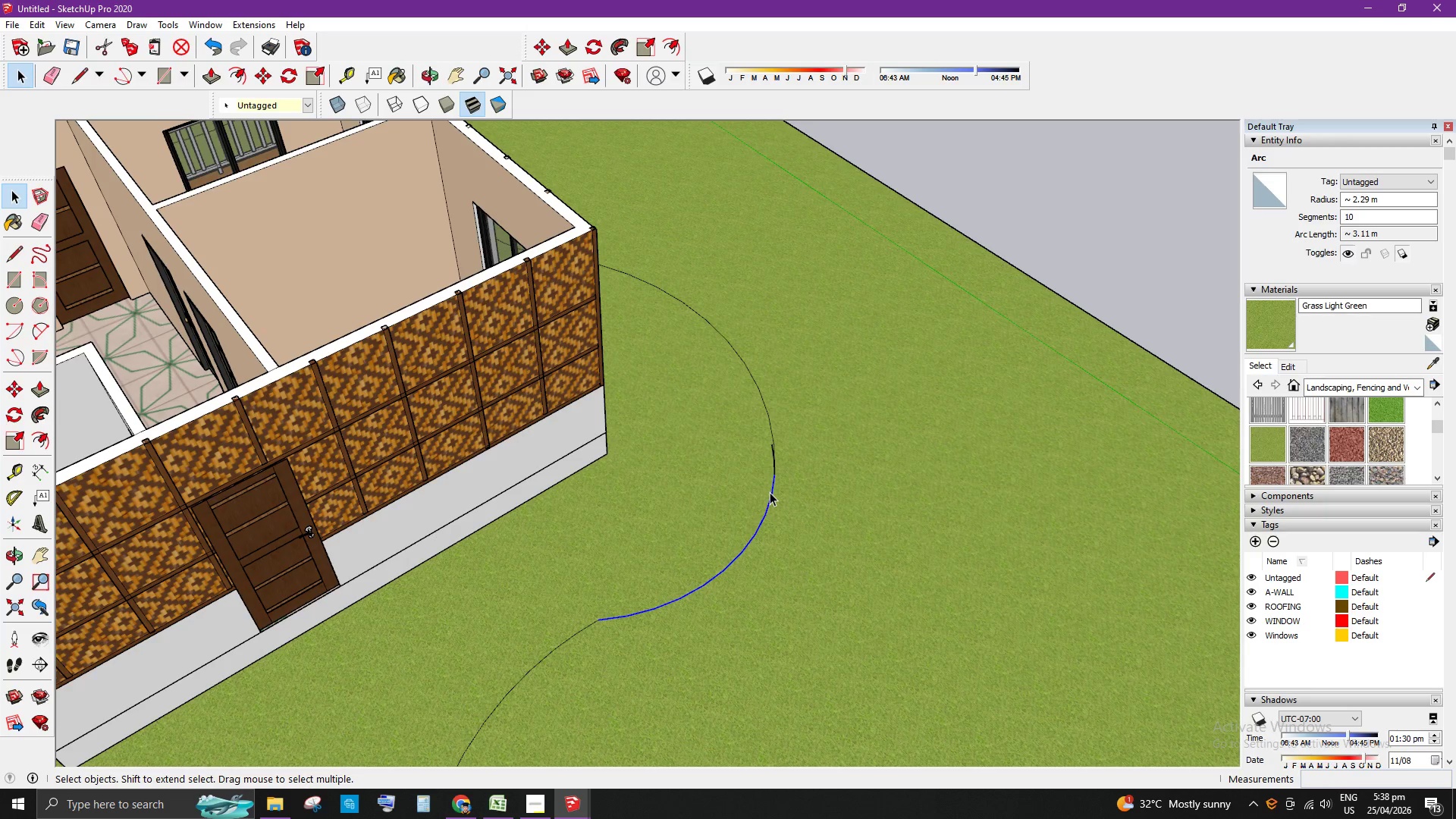 
left_click([775, 449])
 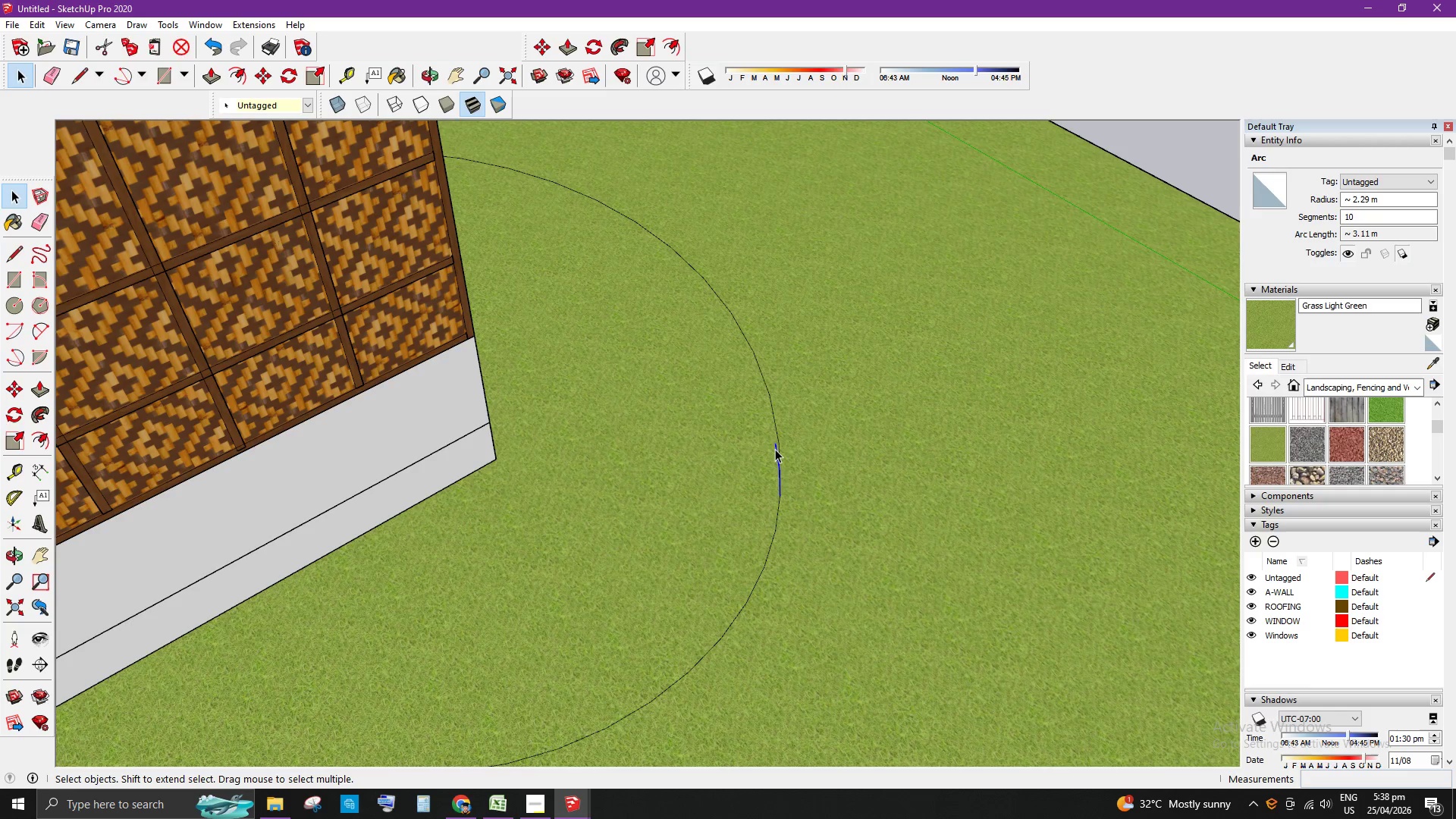 
scroll: coordinate [775, 454], scroll_direction: up, amount: 5.0
 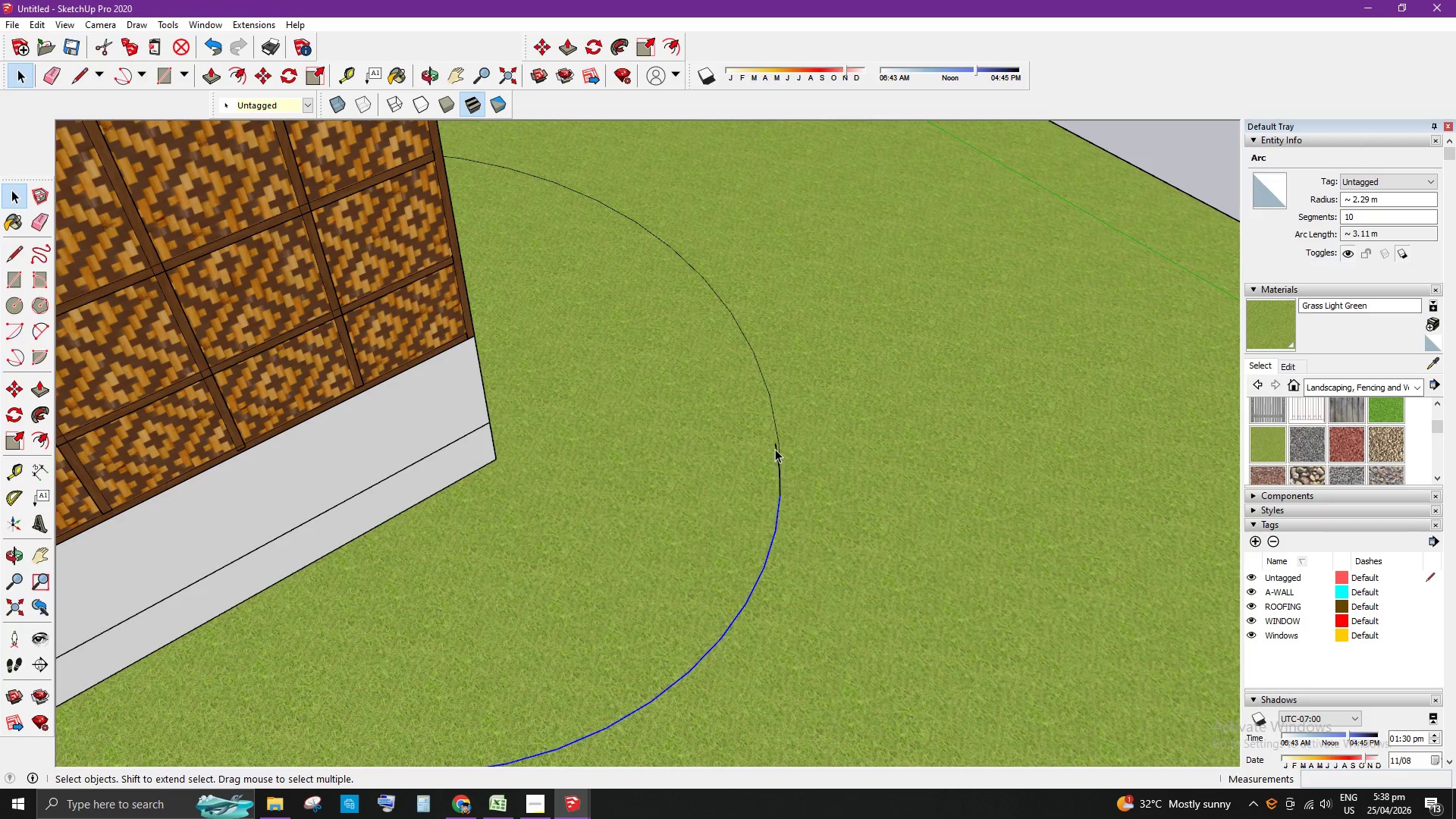 
key(Delete)
 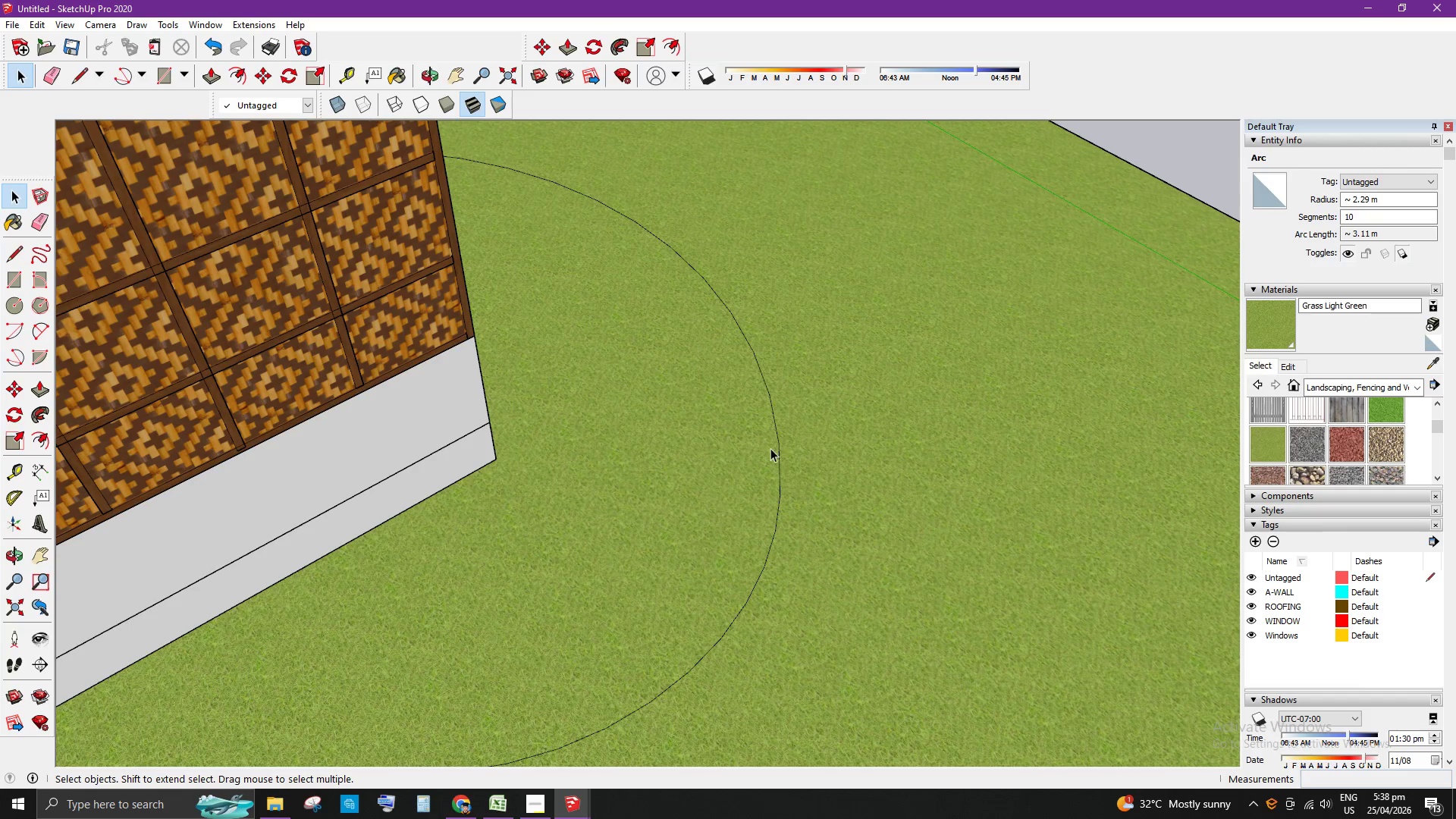 
left_click([747, 454])
 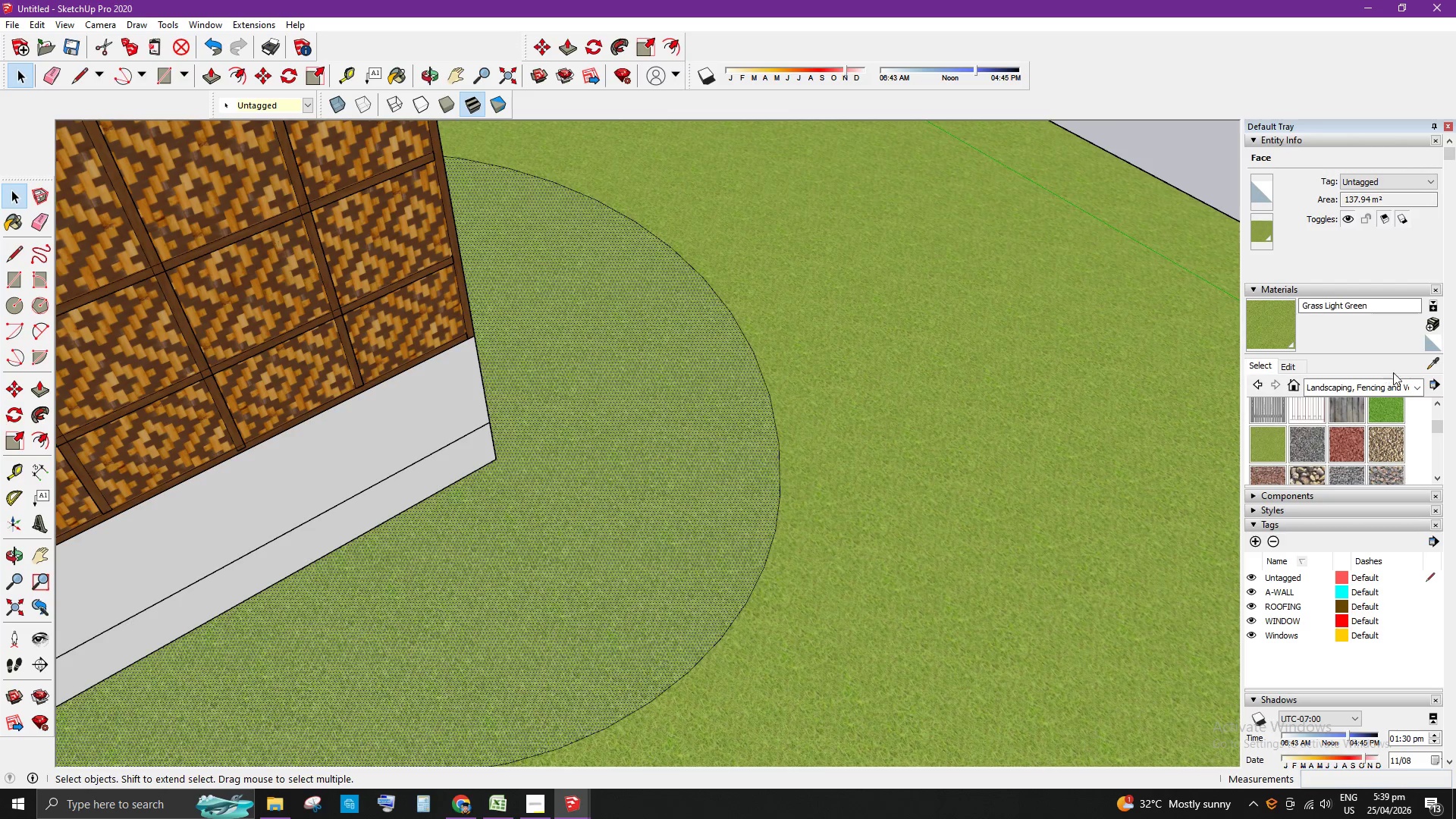 
scroll: coordinate [1355, 432], scroll_direction: down, amount: 3.0
 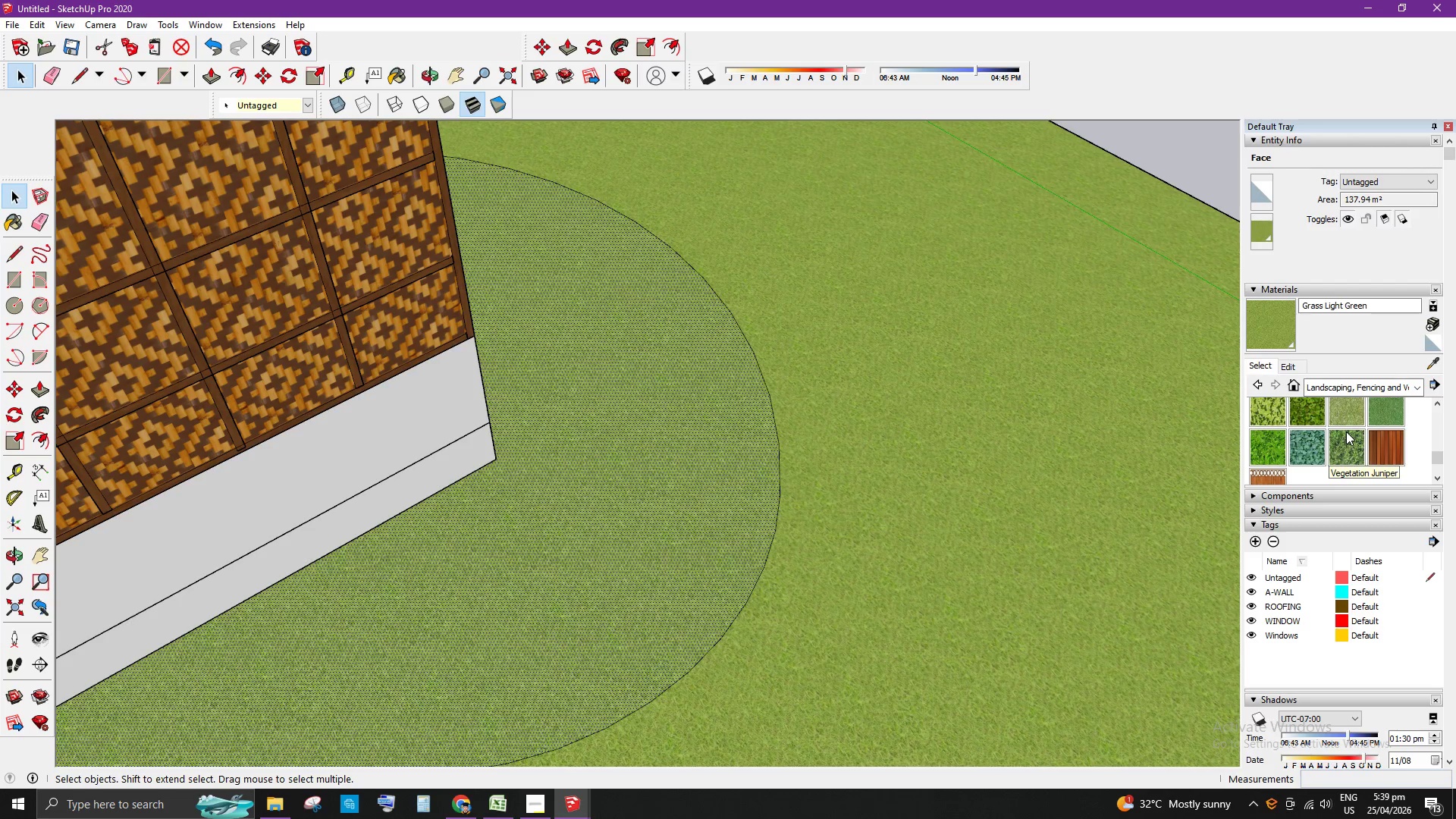 
scroll: coordinate [1348, 432], scroll_direction: up, amount: 1.0
 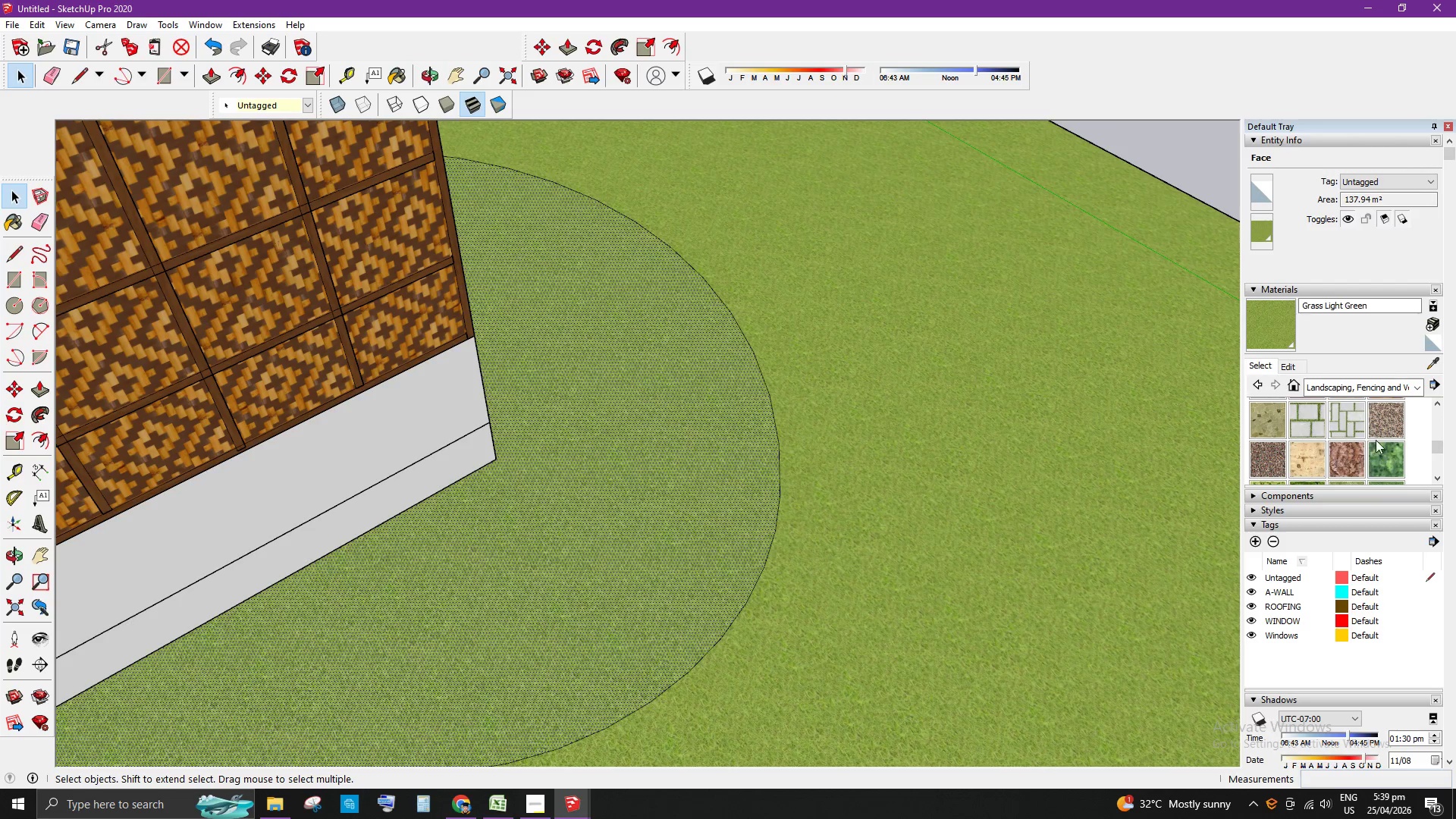 
left_click([1380, 425])
 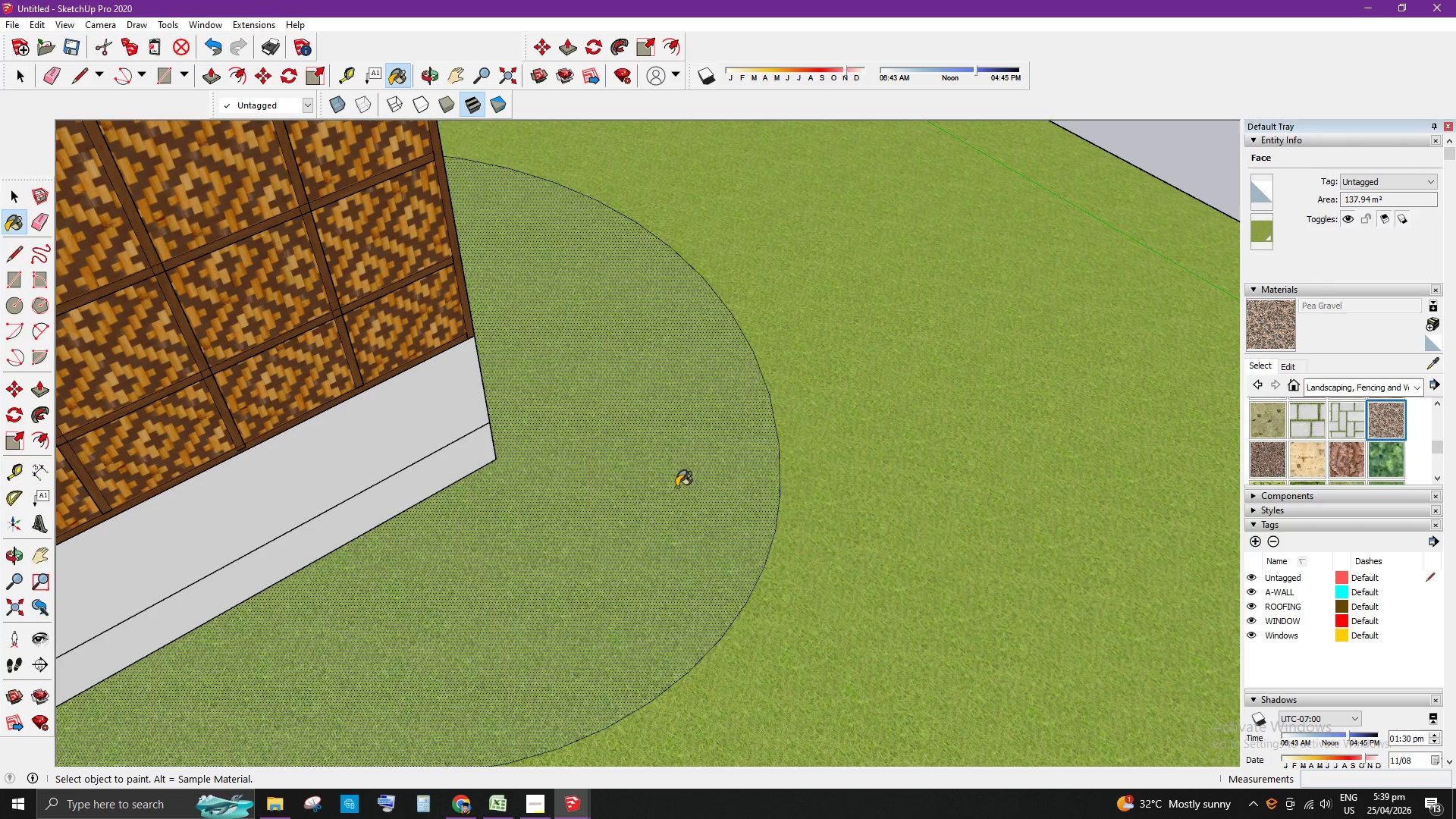 
key(Space)
 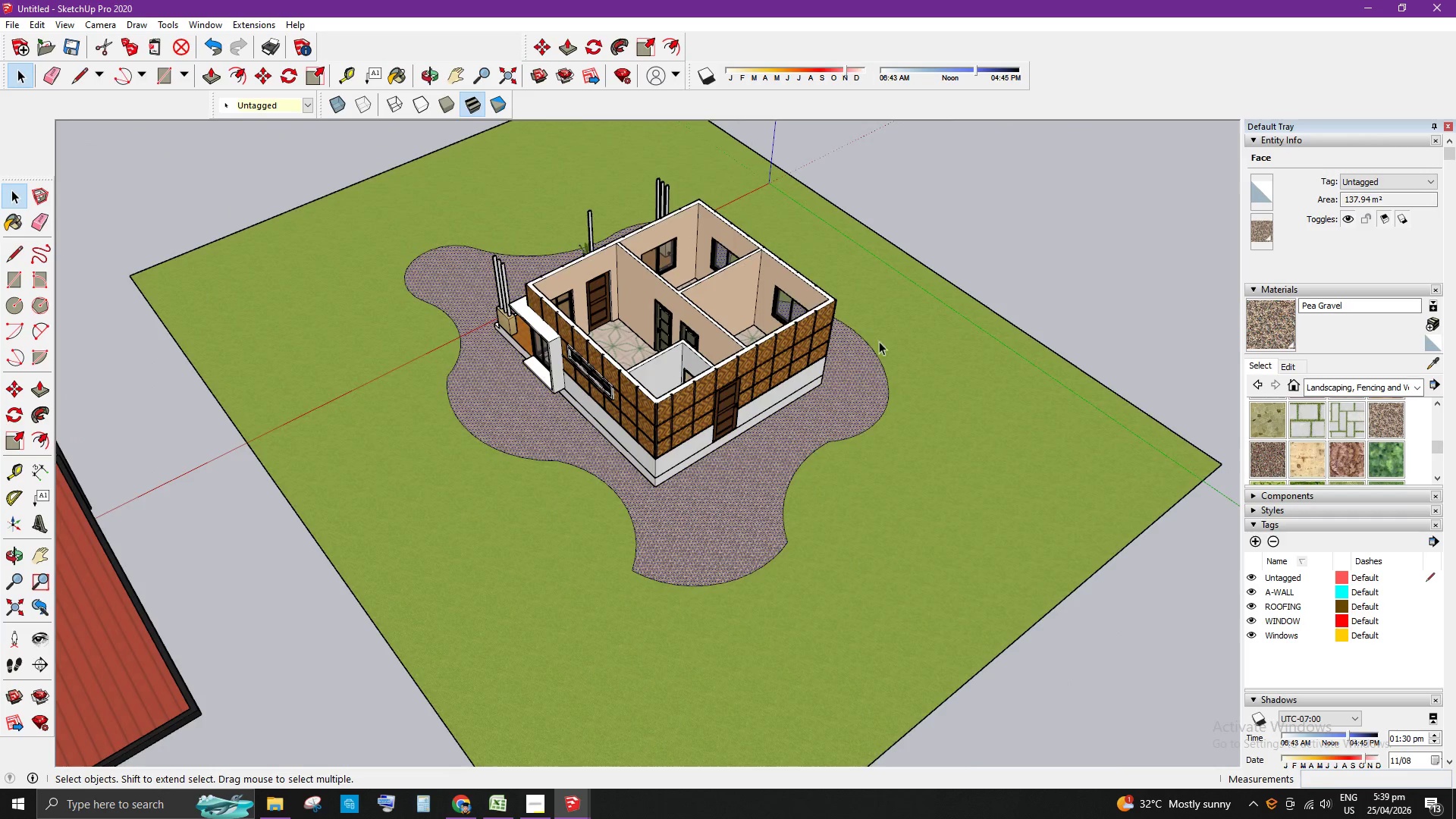 
scroll: coordinate [934, 359], scroll_direction: down, amount: 15.0
 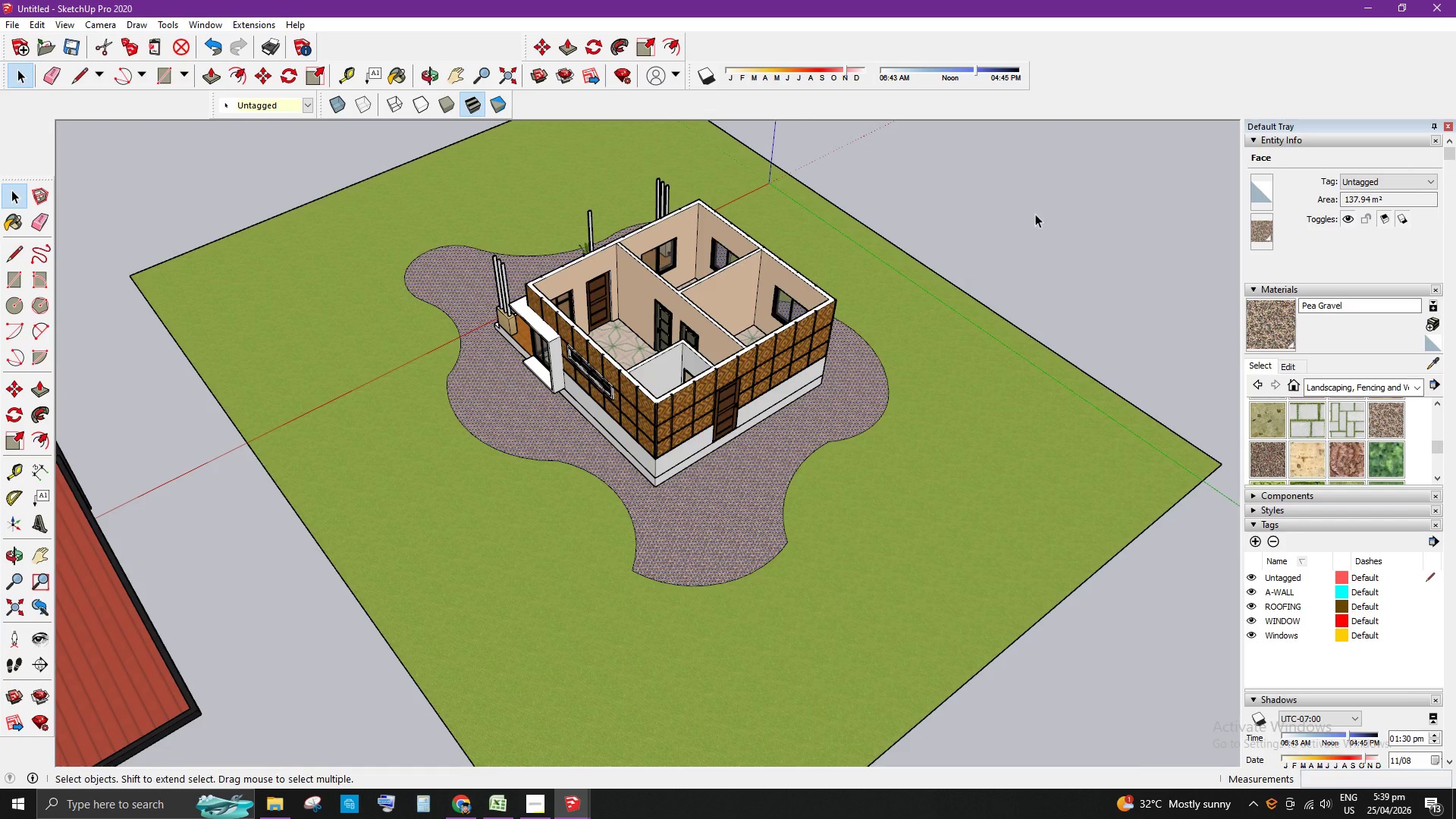 
left_click([1035, 211])
 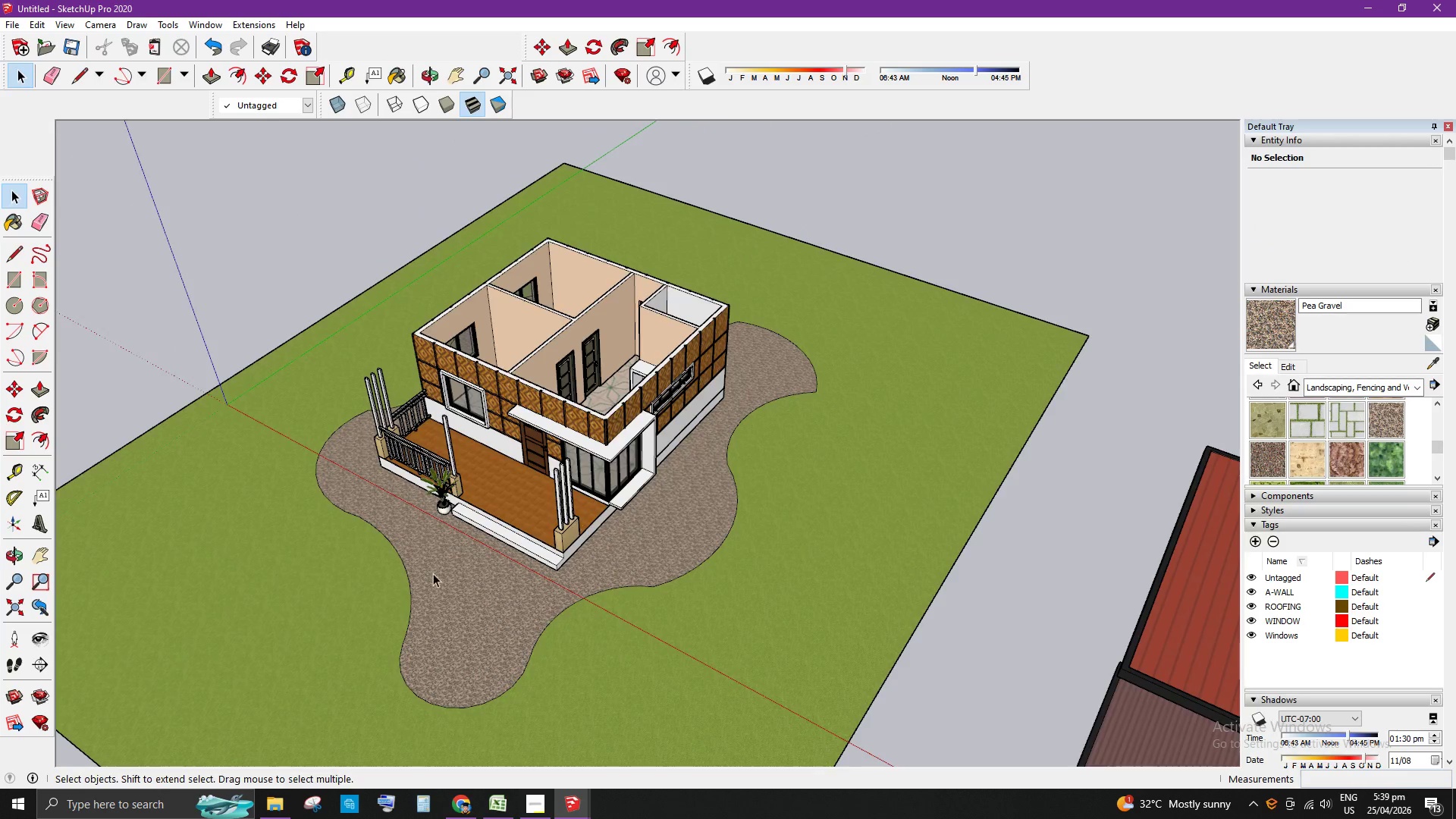 
scroll: coordinate [593, 500], scroll_direction: up, amount: 8.0
 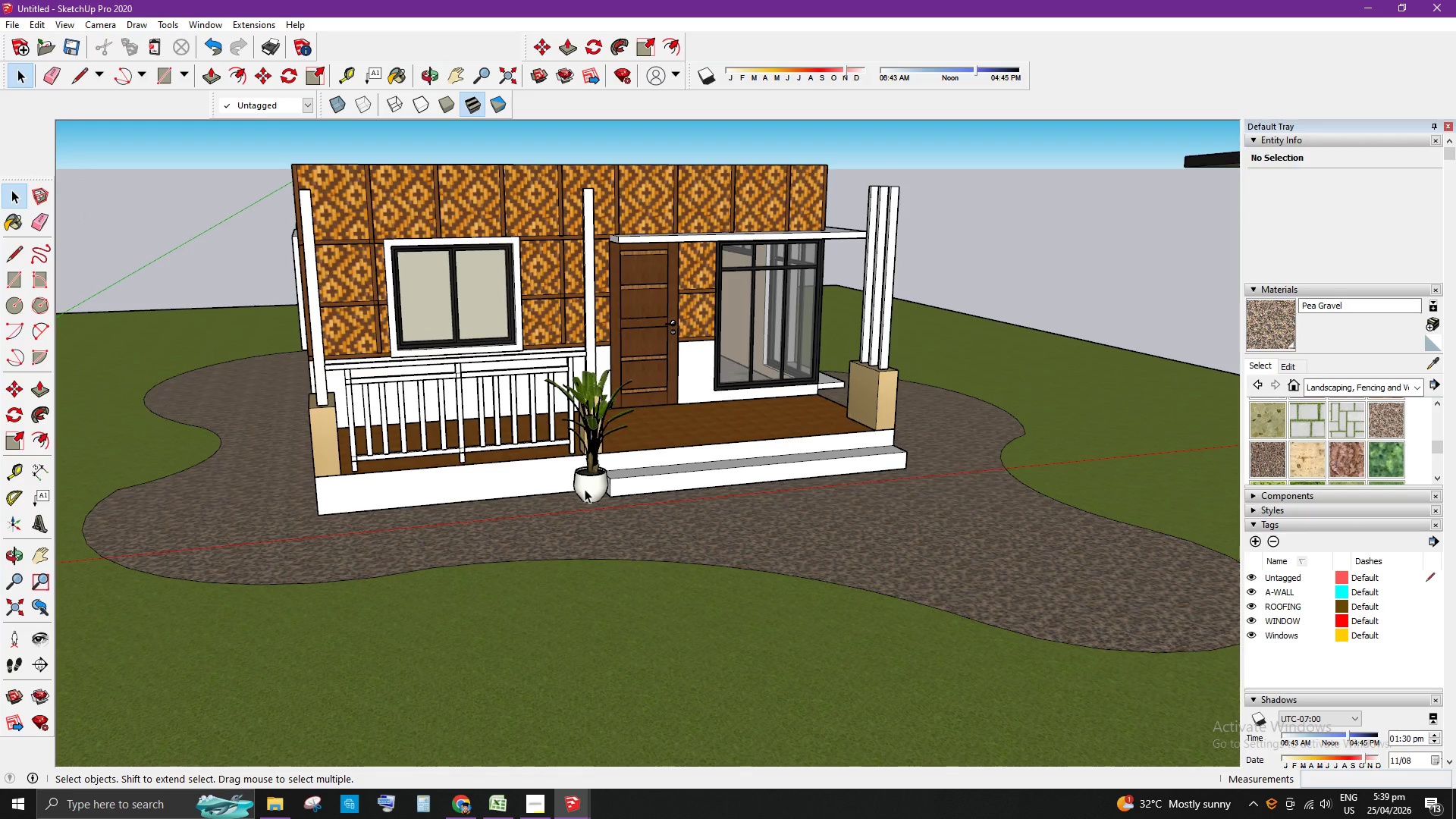 
left_click([585, 497])
 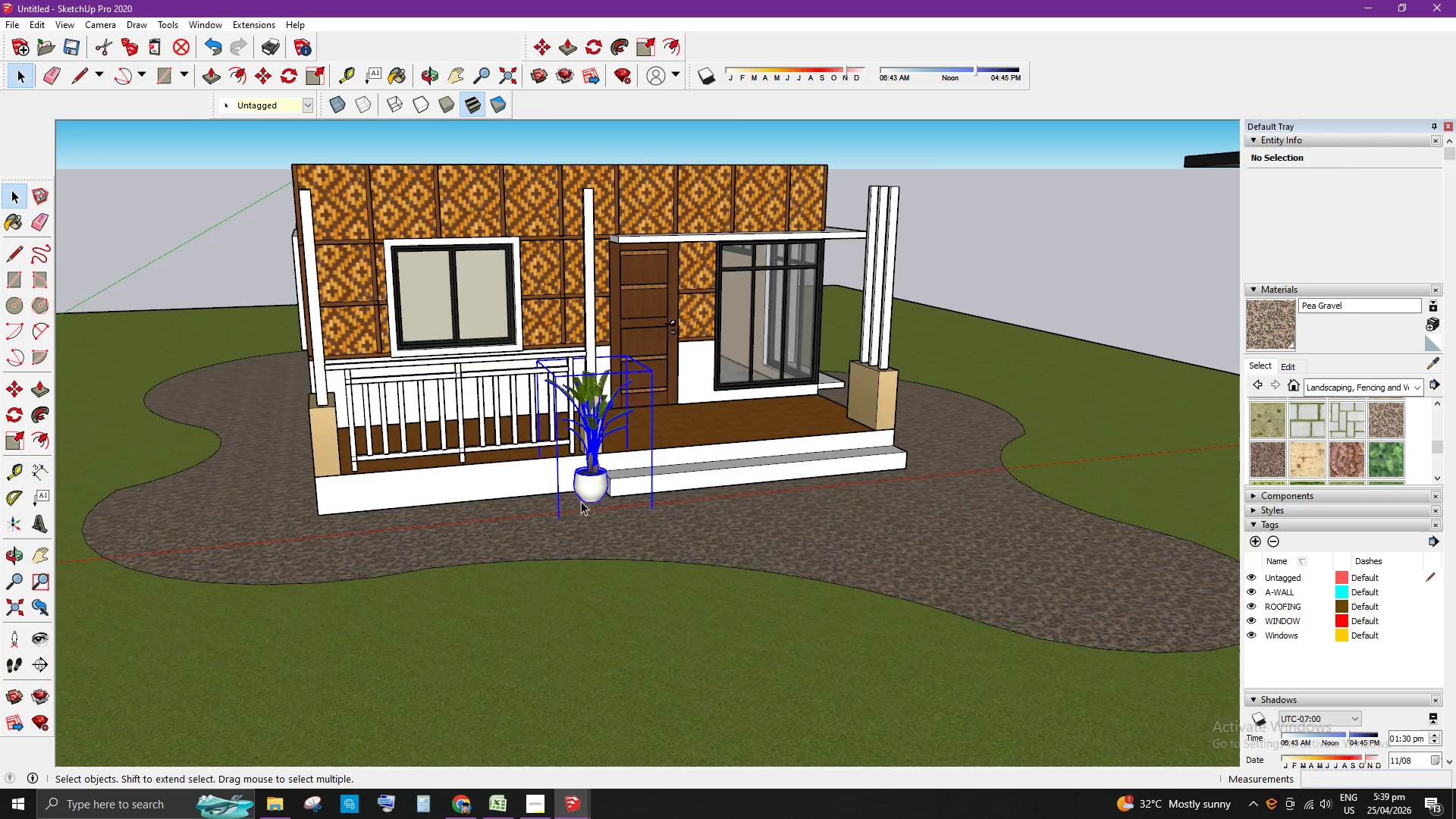 
scroll: coordinate [646, 508], scroll_direction: up, amount: 8.0
 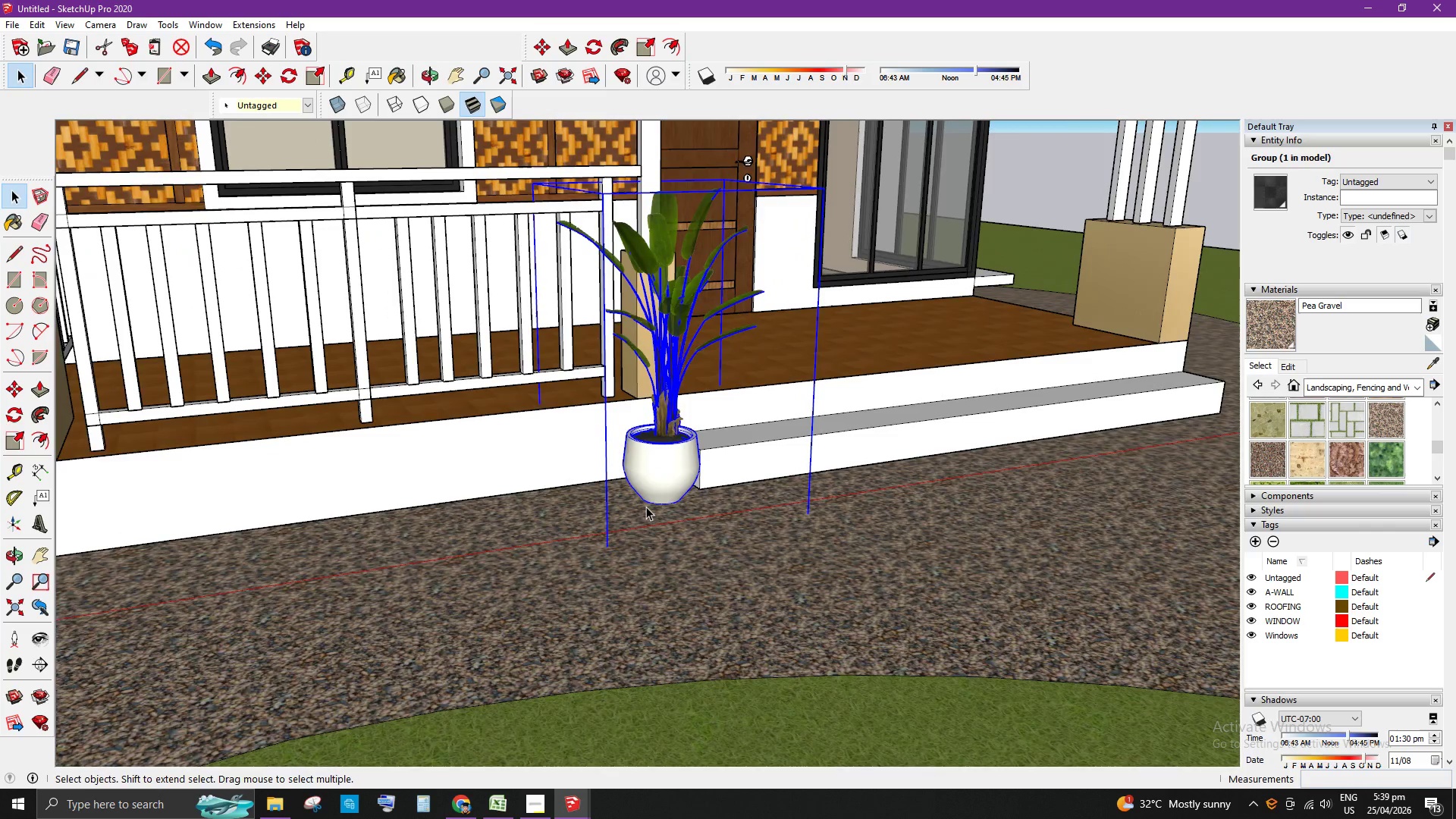 
key(M)
 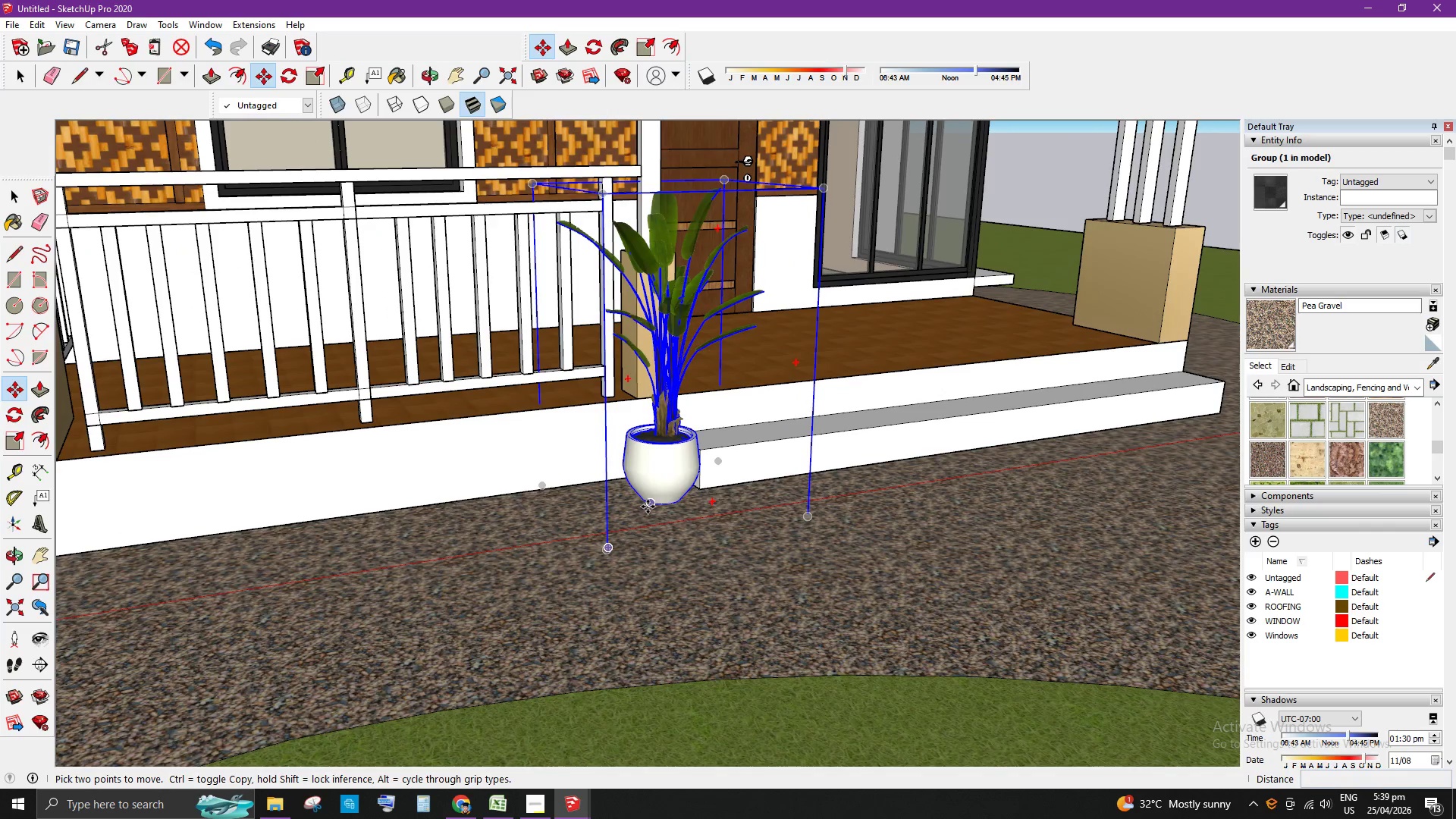 
left_click([648, 506])
 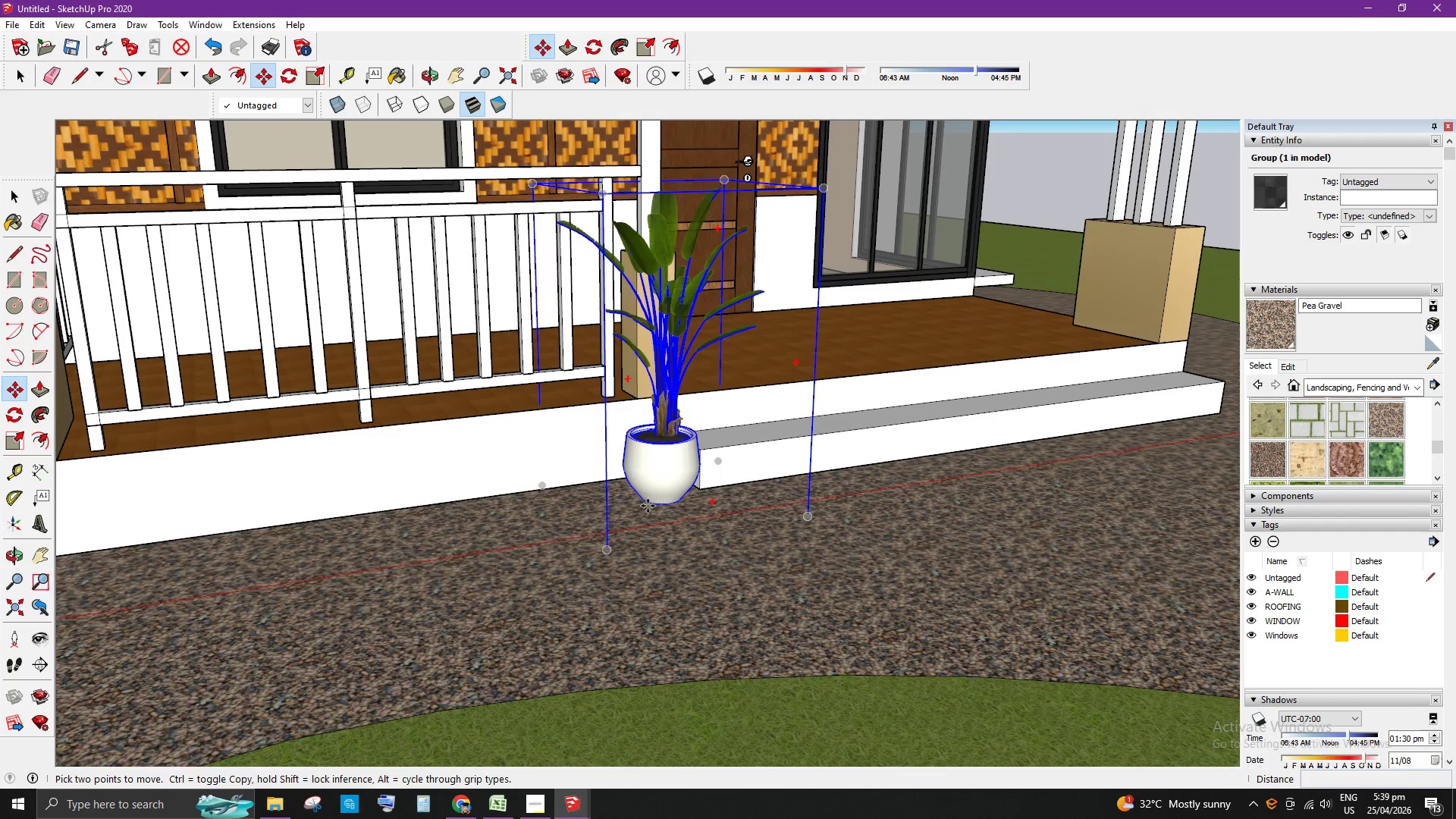 
key(Control+ControlLeft)
 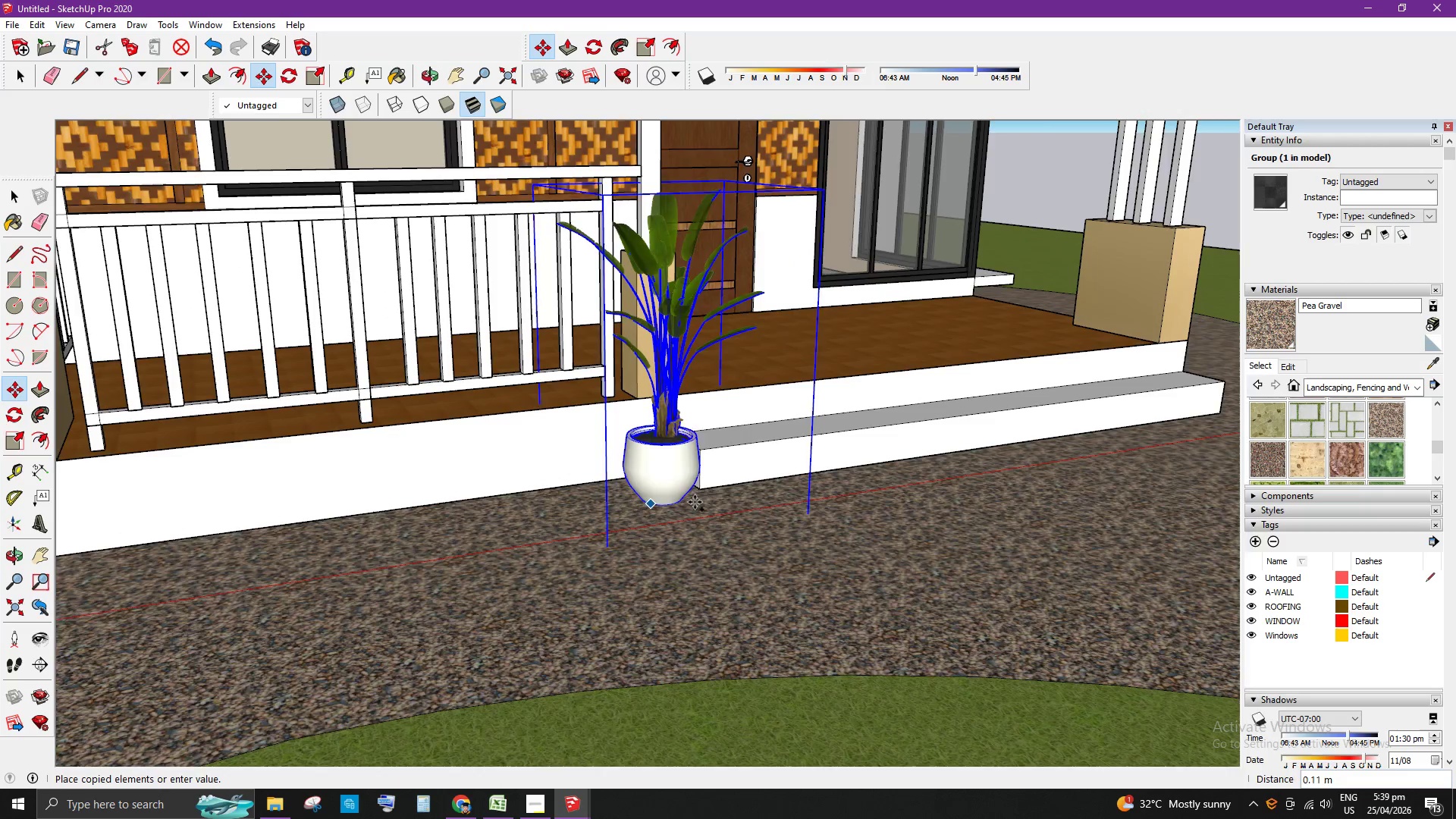 
scroll: coordinate [720, 502], scroll_direction: down, amount: 5.0
 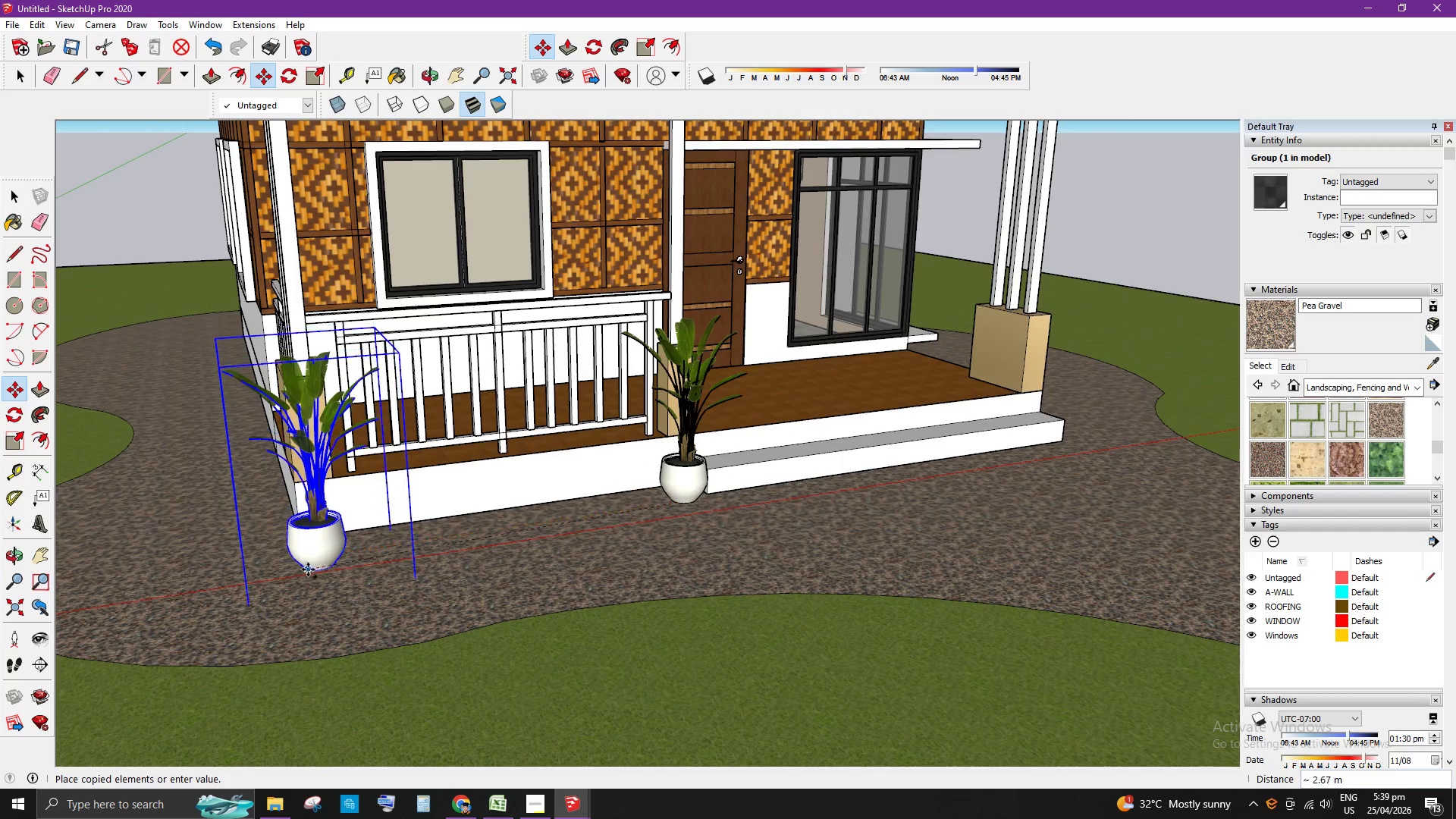 
scroll: coordinate [306, 564], scroll_direction: up, amount: 3.0
 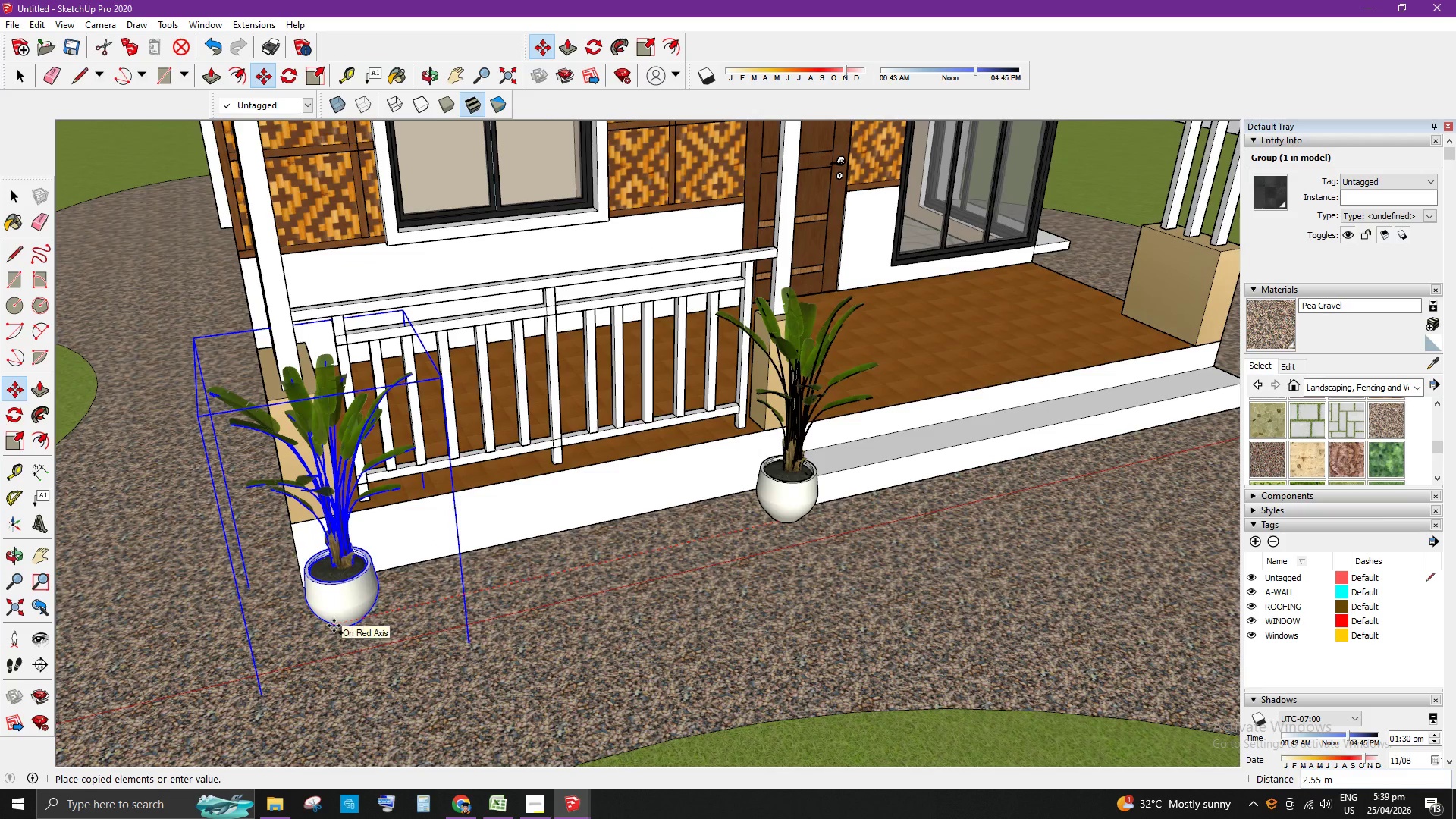 
left_click([333, 626])
 